 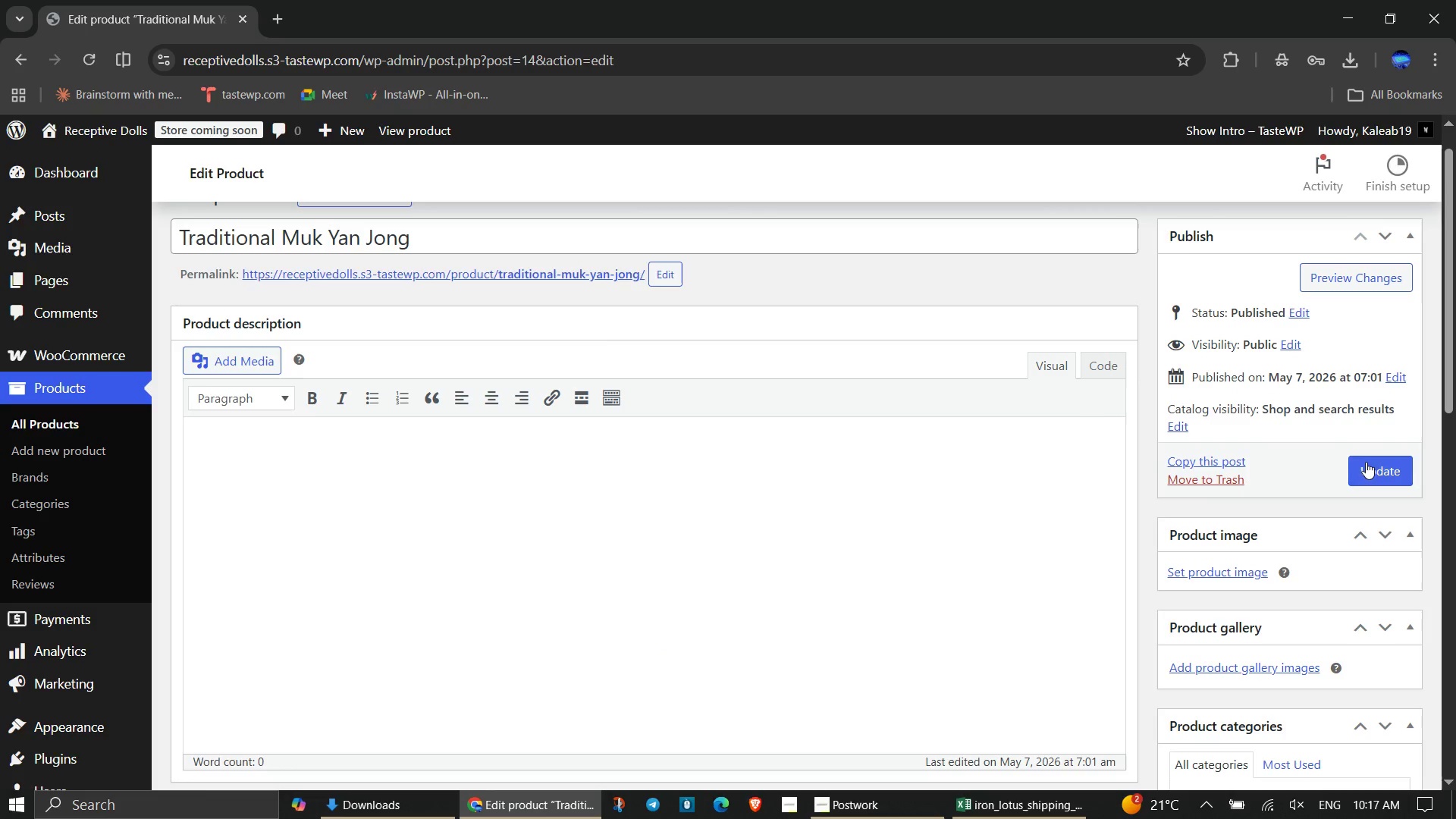 
left_click([1382, 463])
 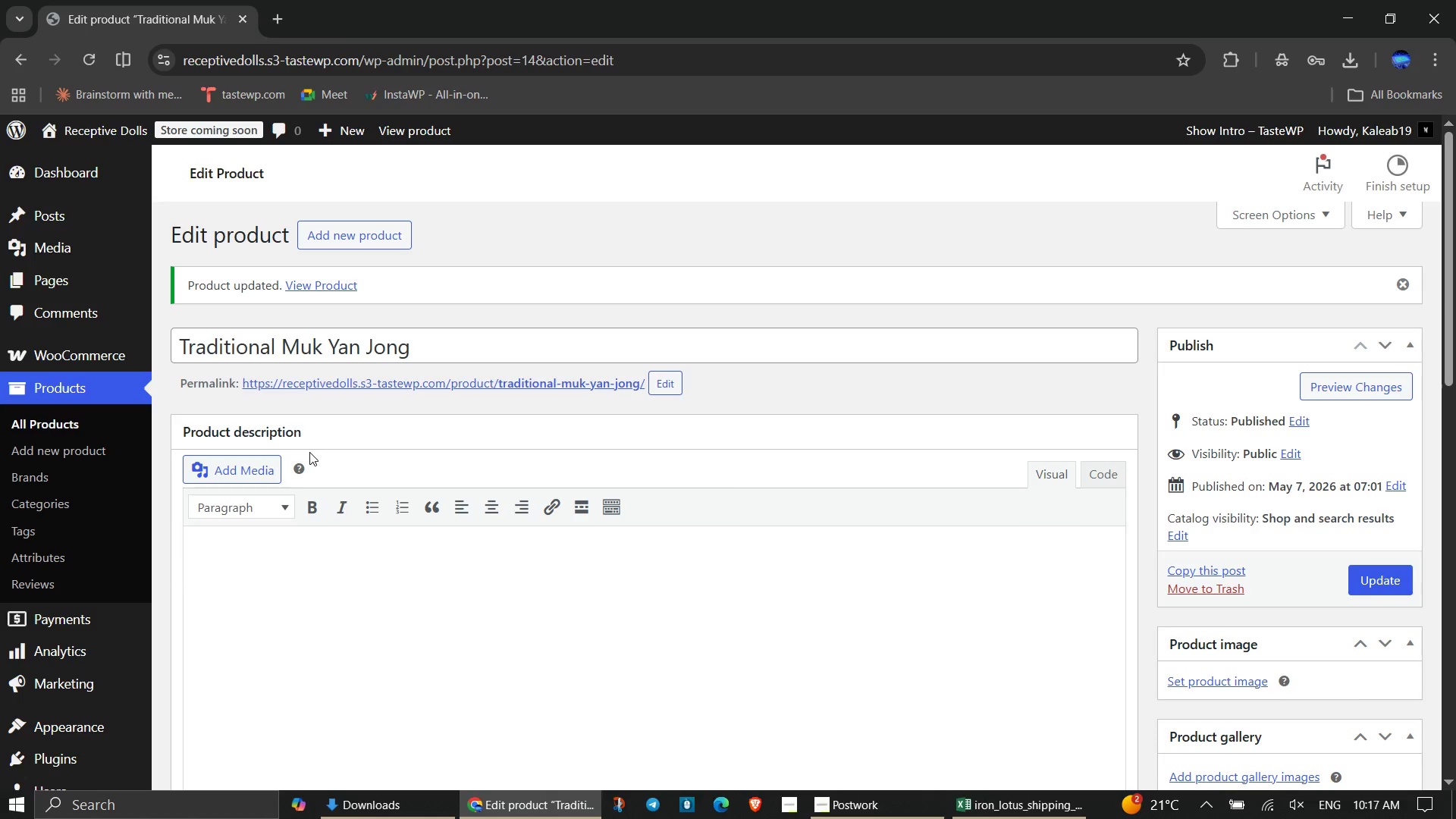 
wait(7.11)
 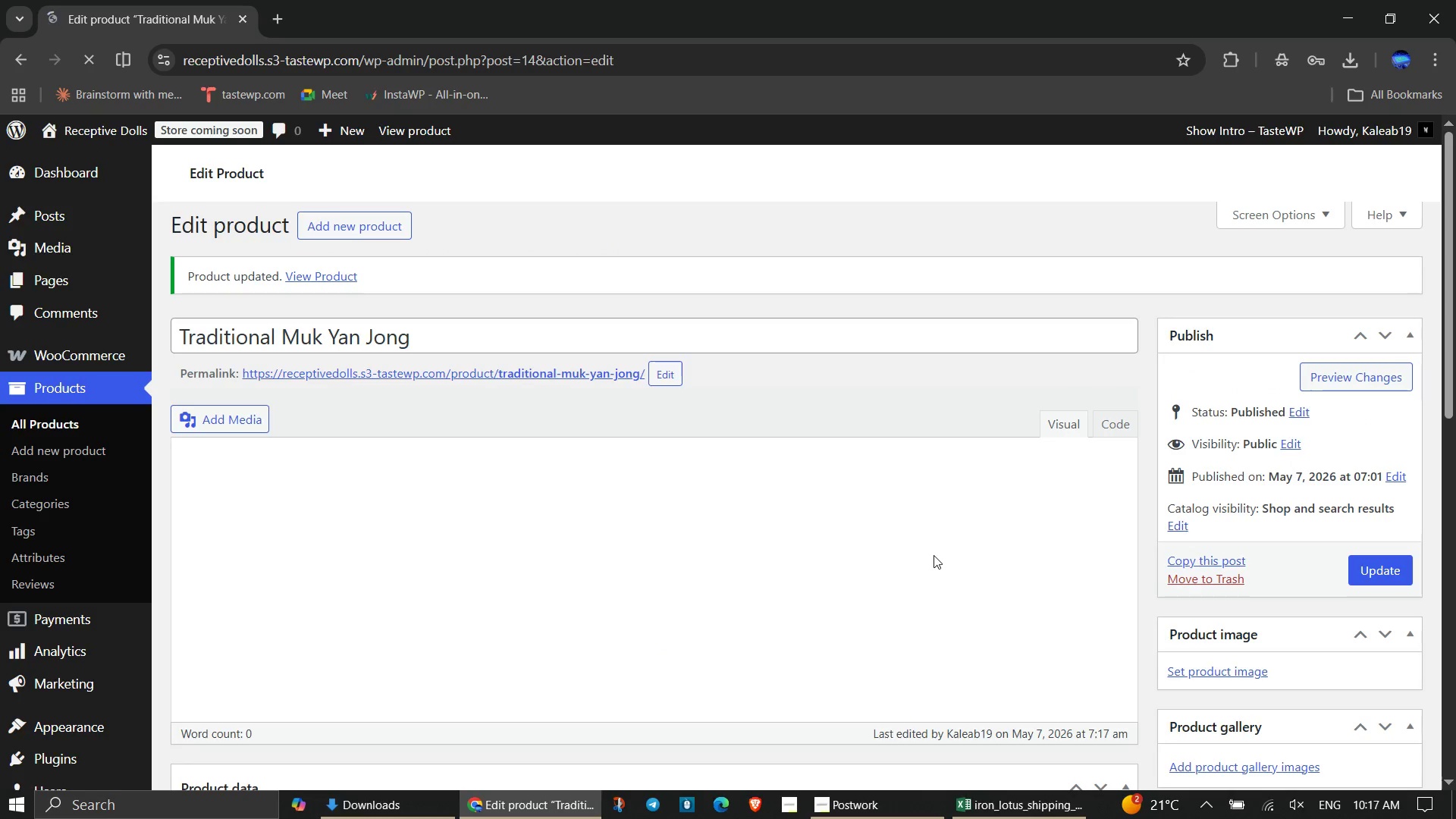 
left_click([44, 422])
 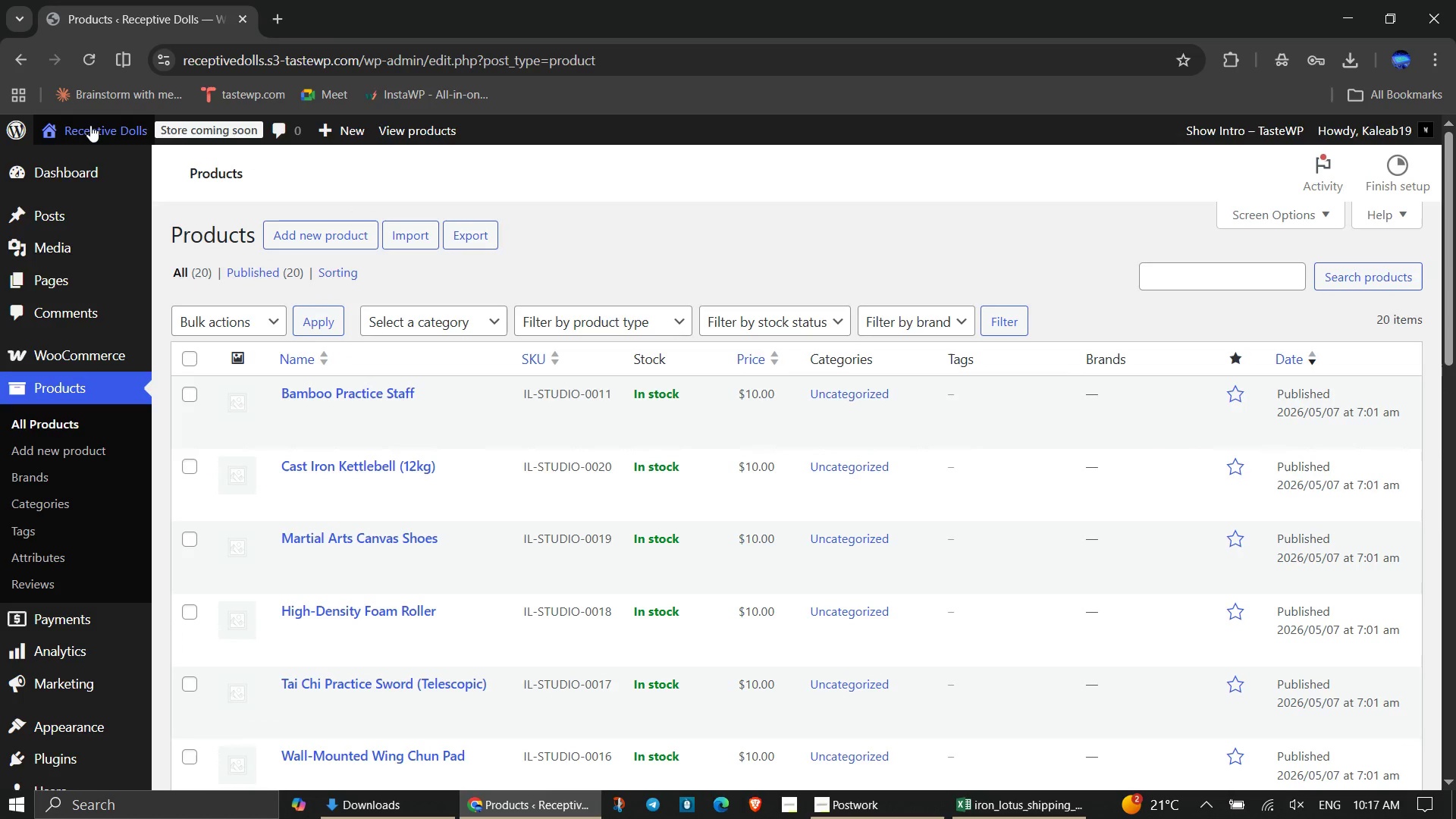 
wait(5.53)
 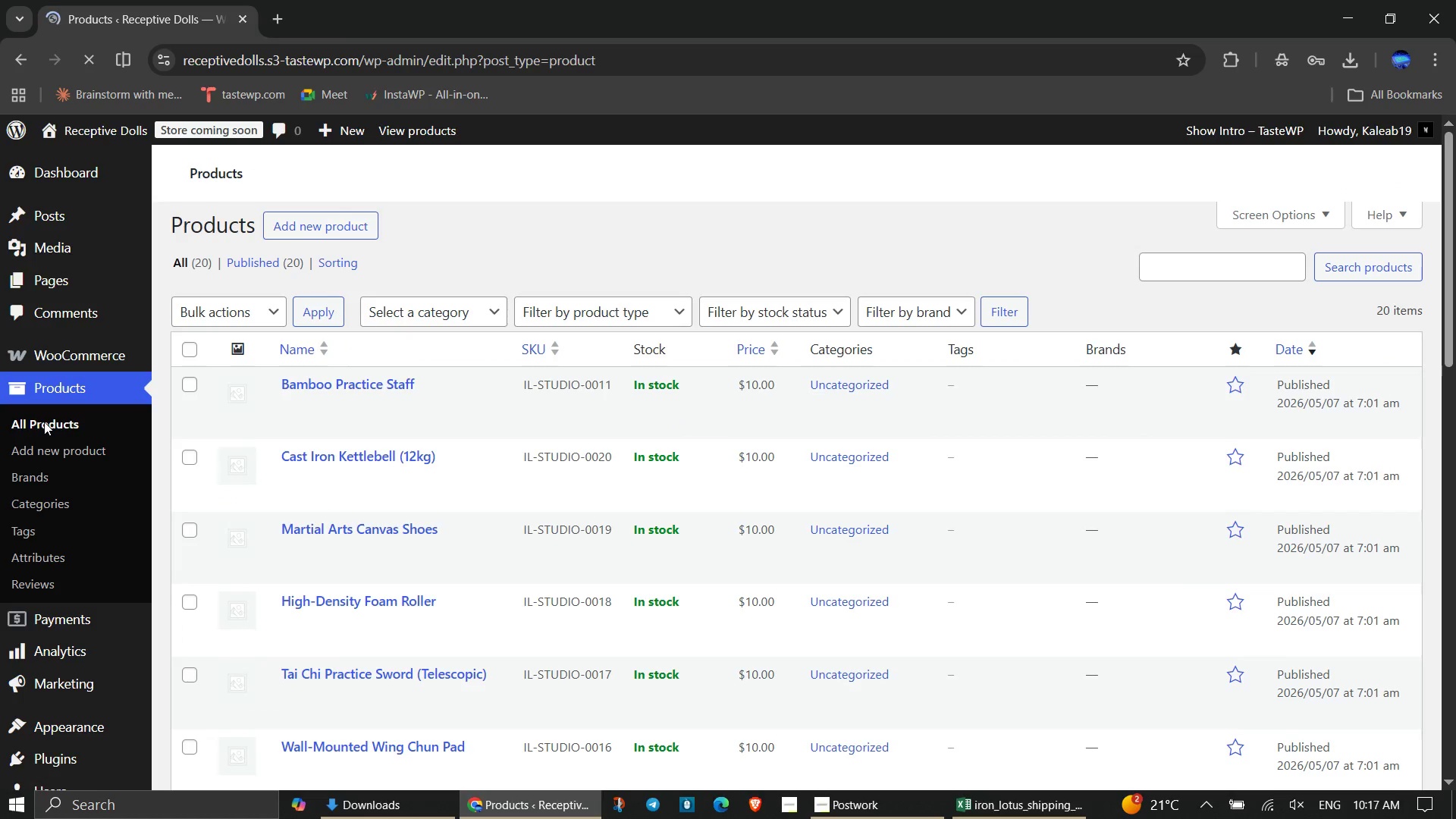 
left_click([89, 155])
 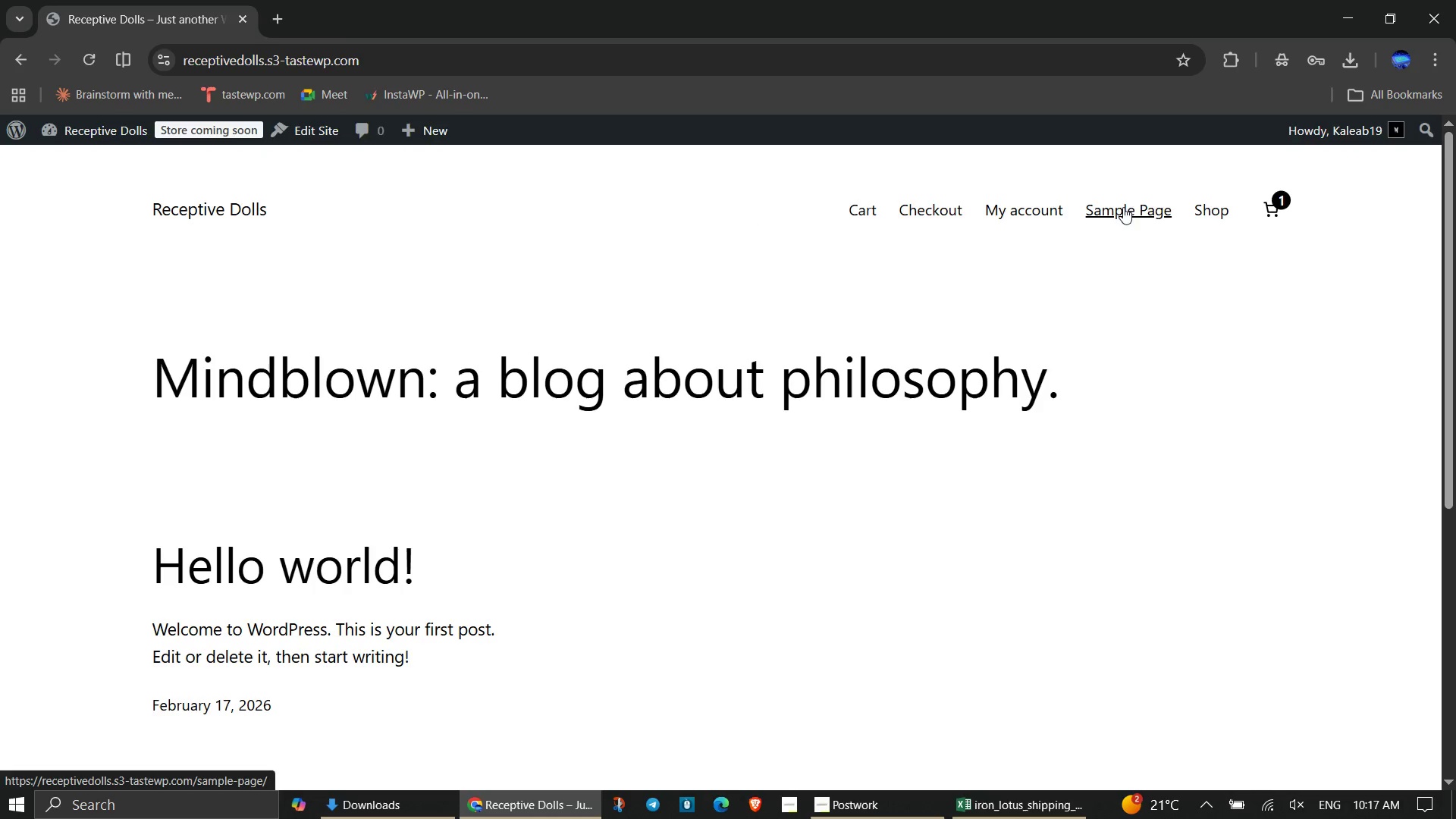 
left_click([1215, 208])
 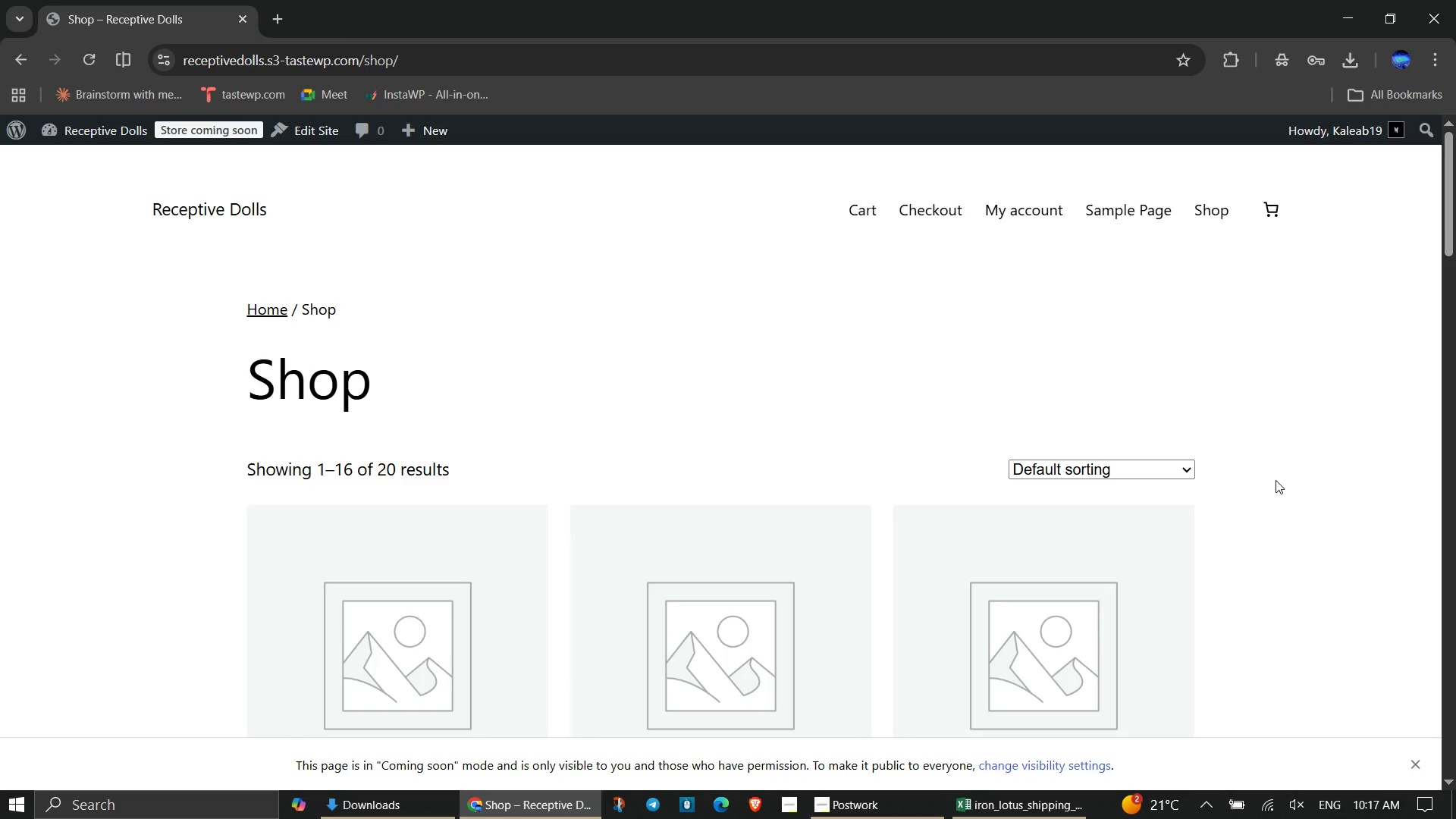 
scroll: coordinate [1276, 480], scroll_direction: down, amount: 2.0
 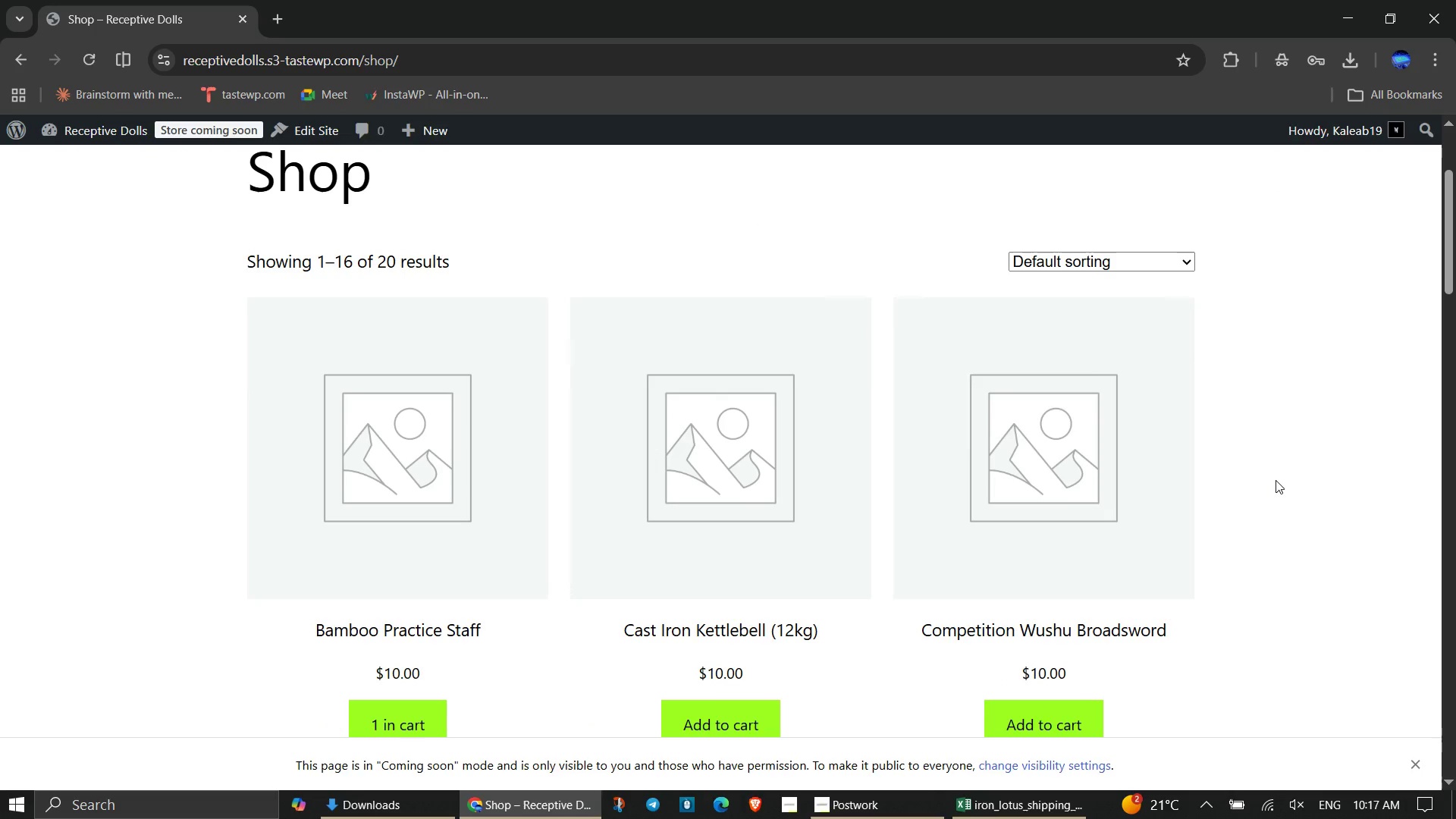 
wait(6.7)
 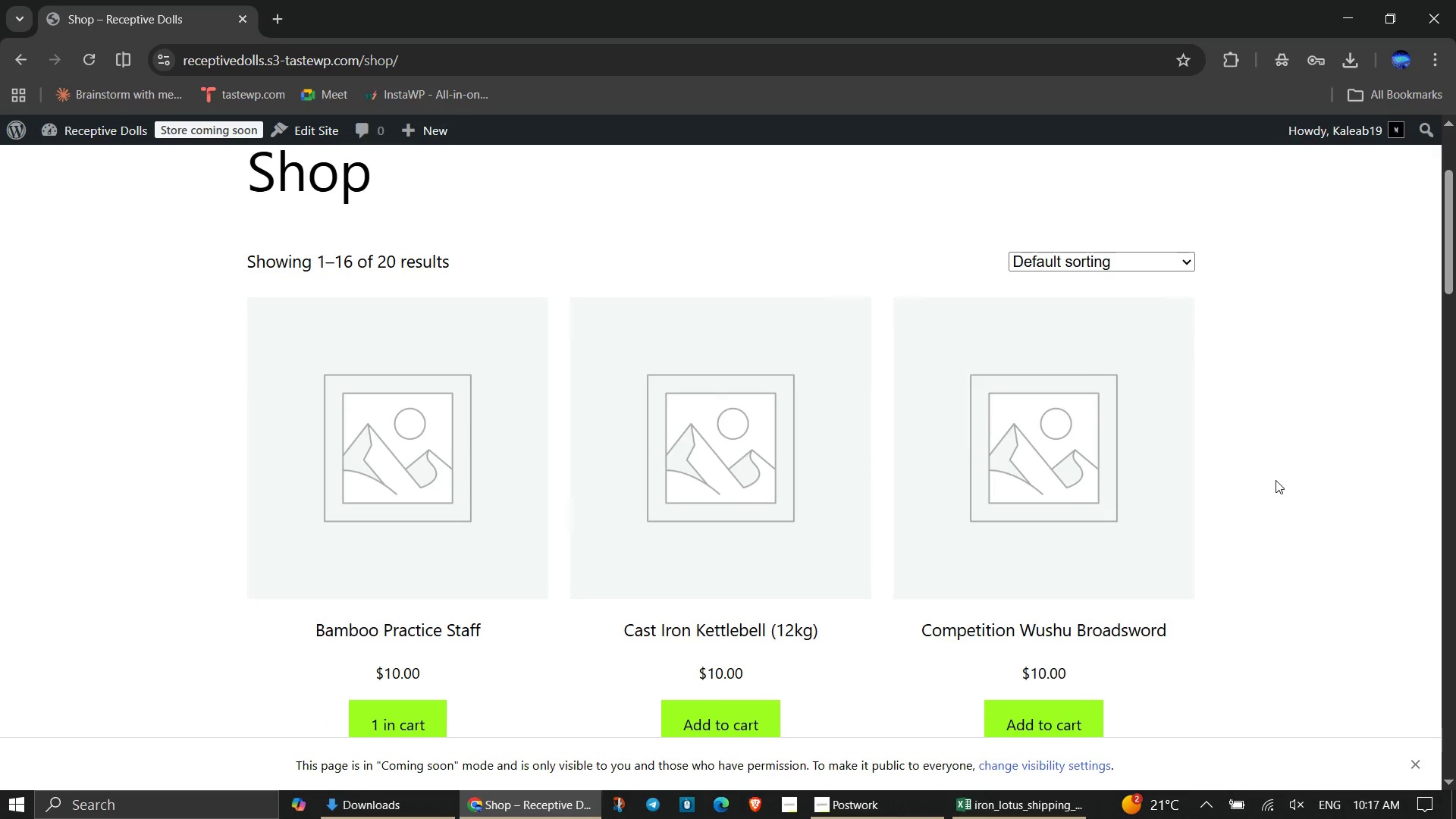 
scroll: coordinate [1276, 418], scroll_direction: down, amount: 3.0
 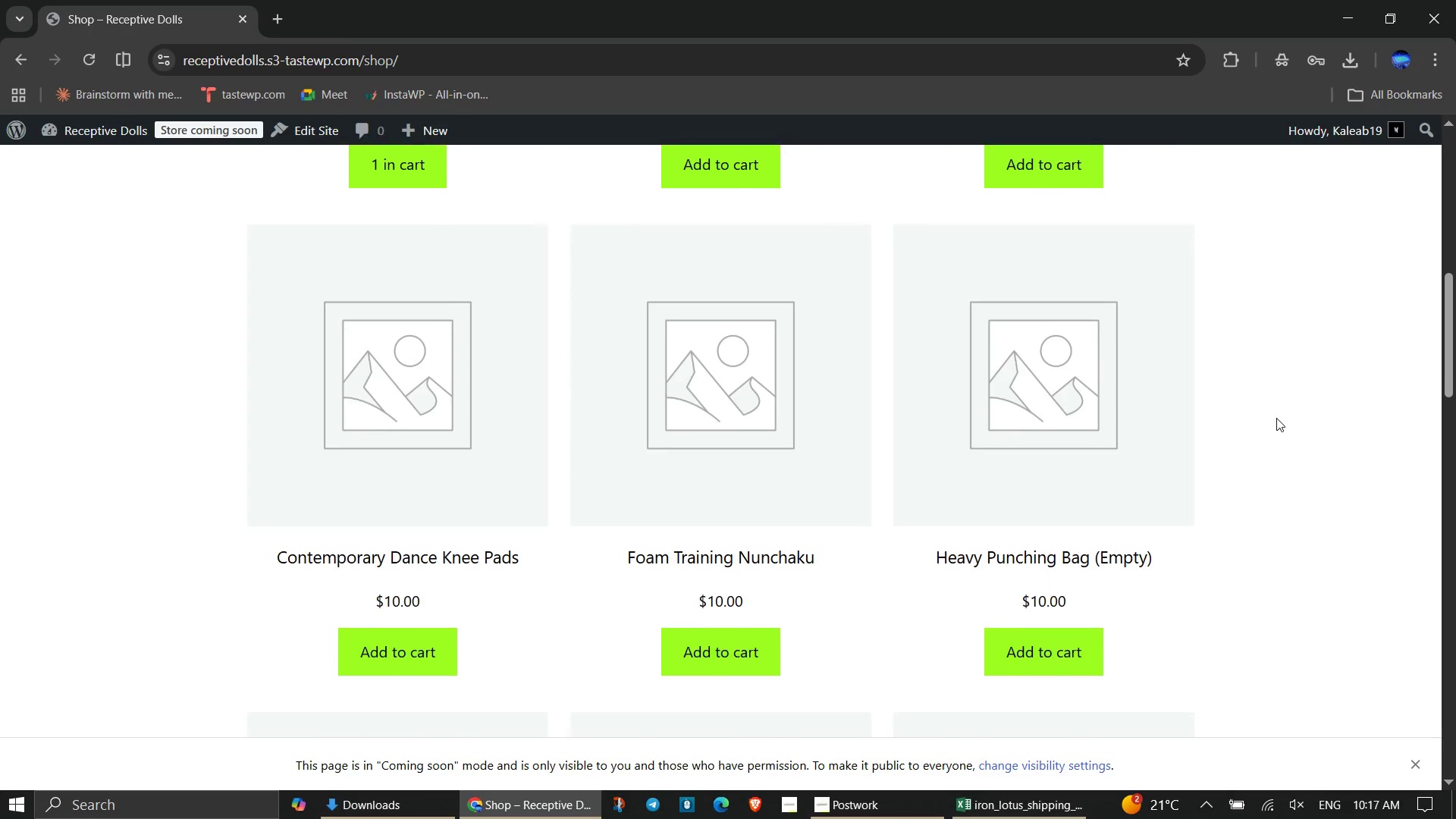 
scroll: coordinate [1276, 418], scroll_direction: up, amount: 3.0
 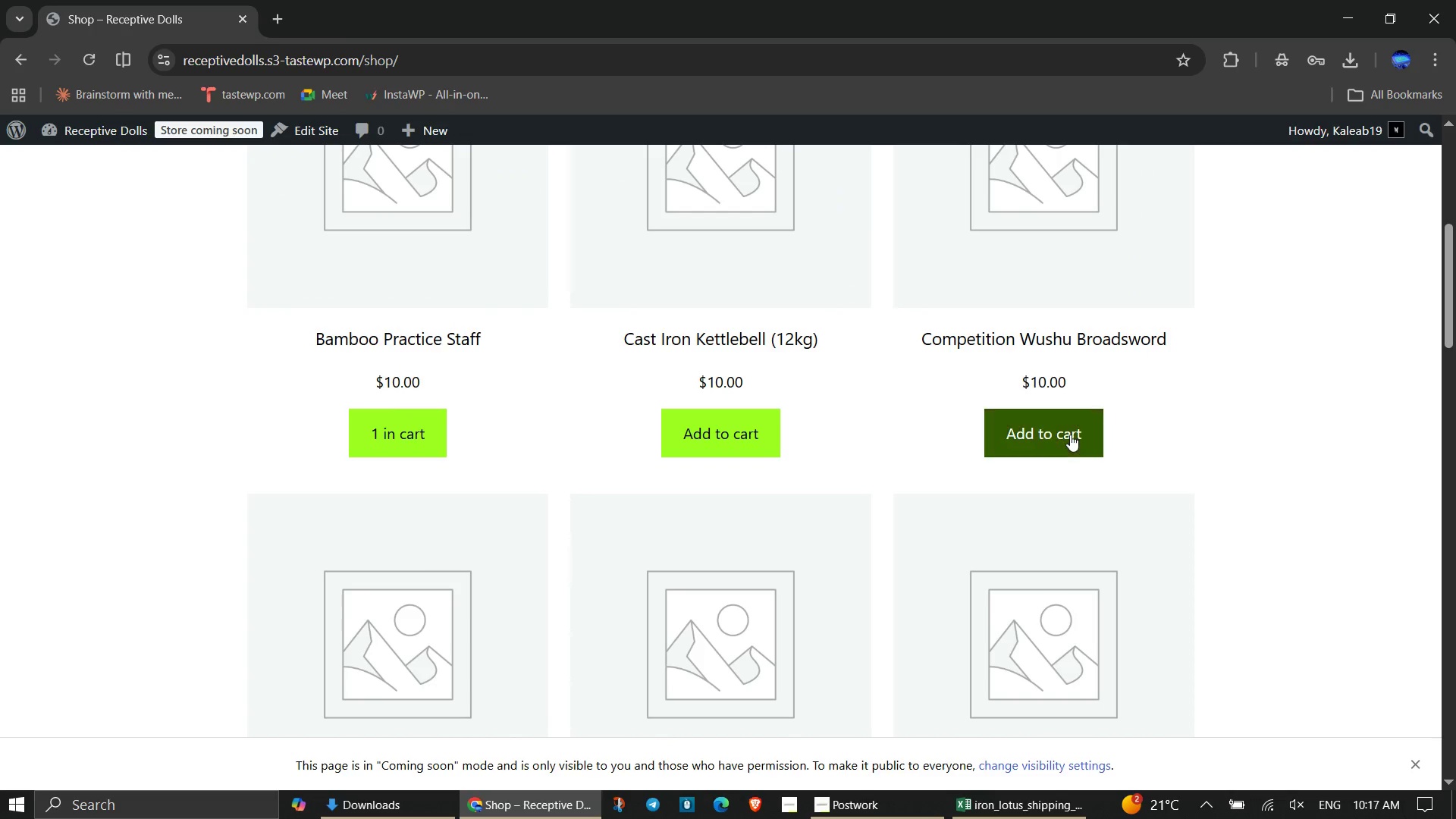 
left_click([1070, 435])
 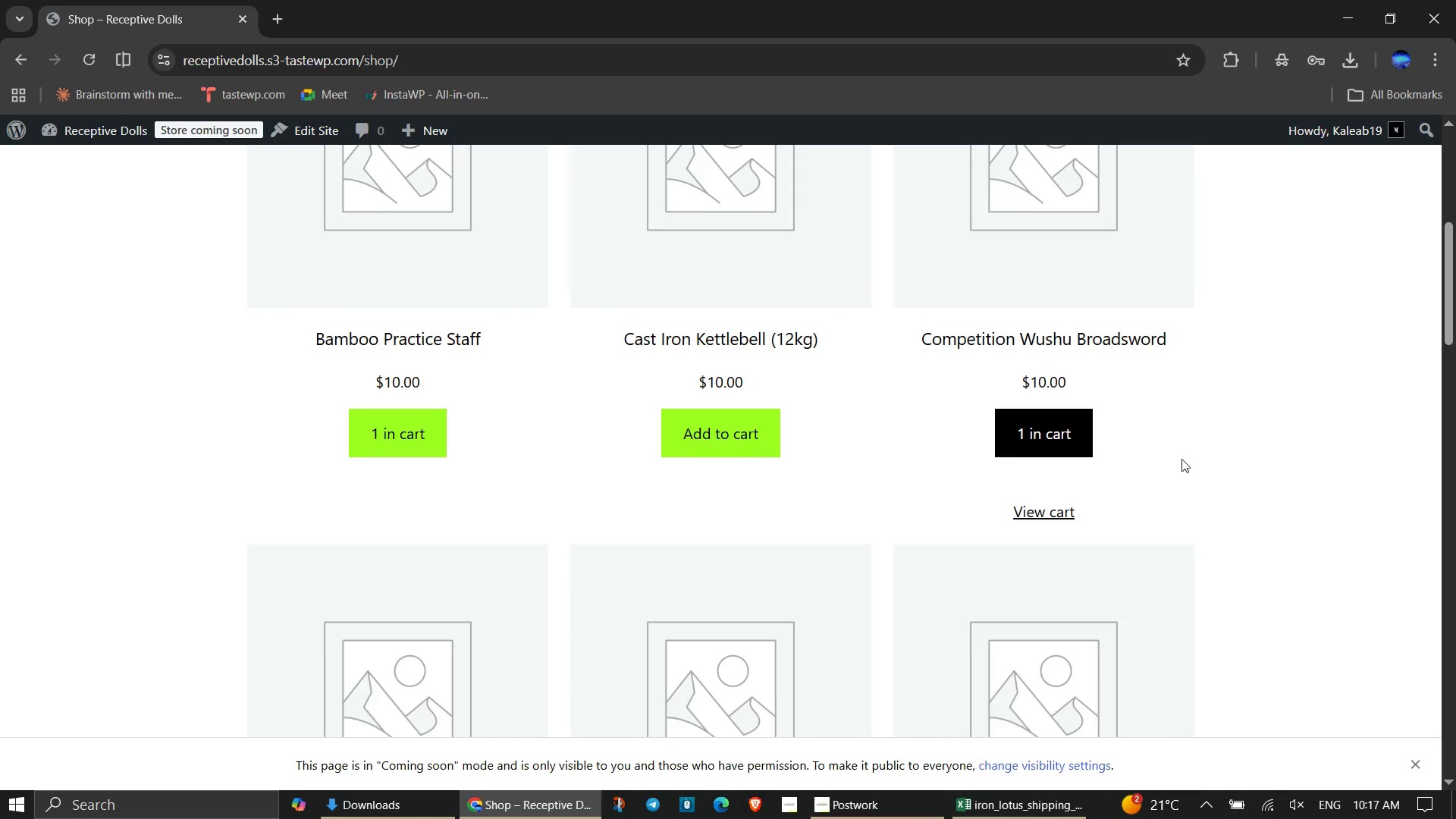 
scroll: coordinate [1181, 459], scroll_direction: up, amount: 11.0
 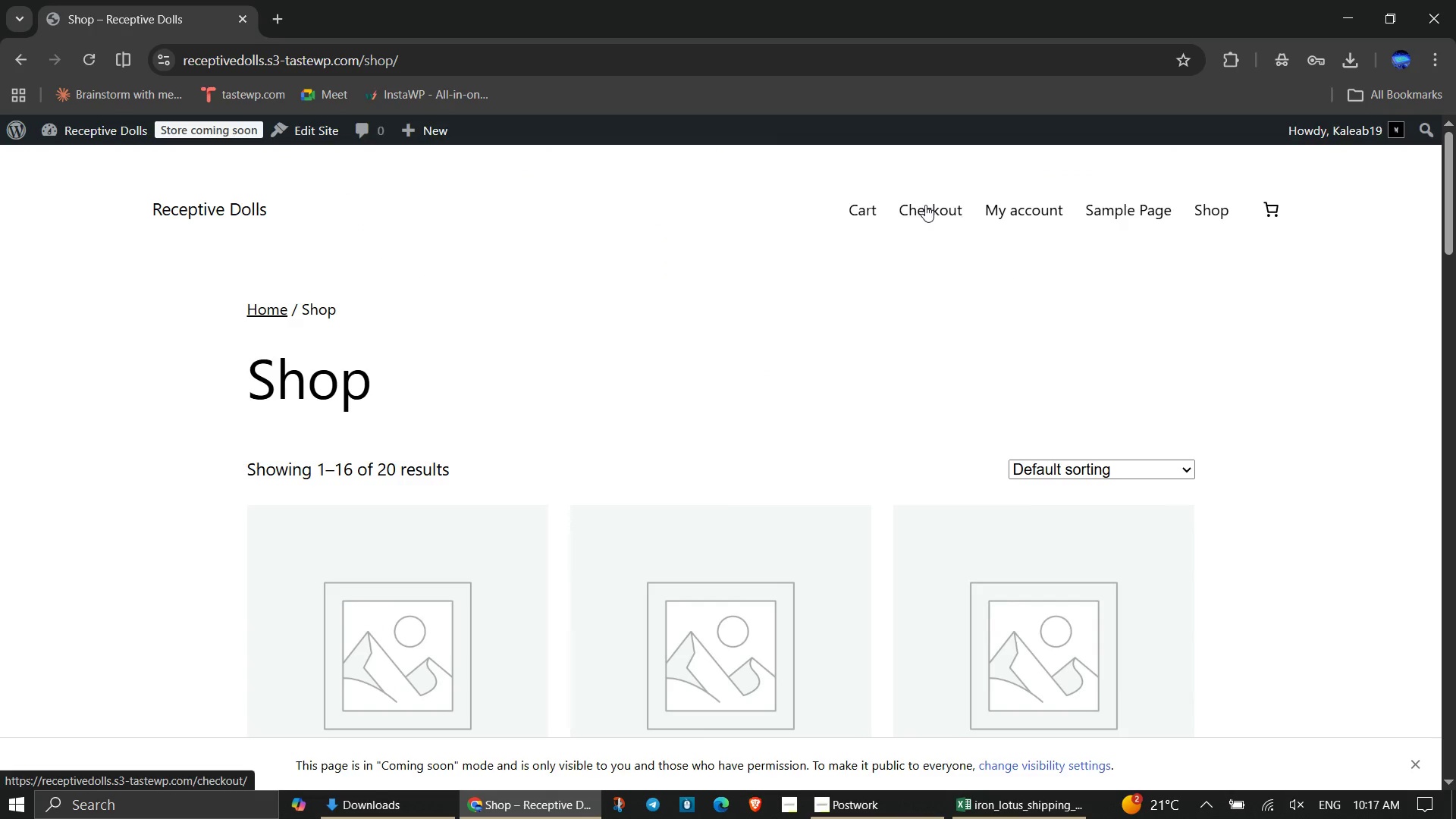 
left_click([925, 205])
 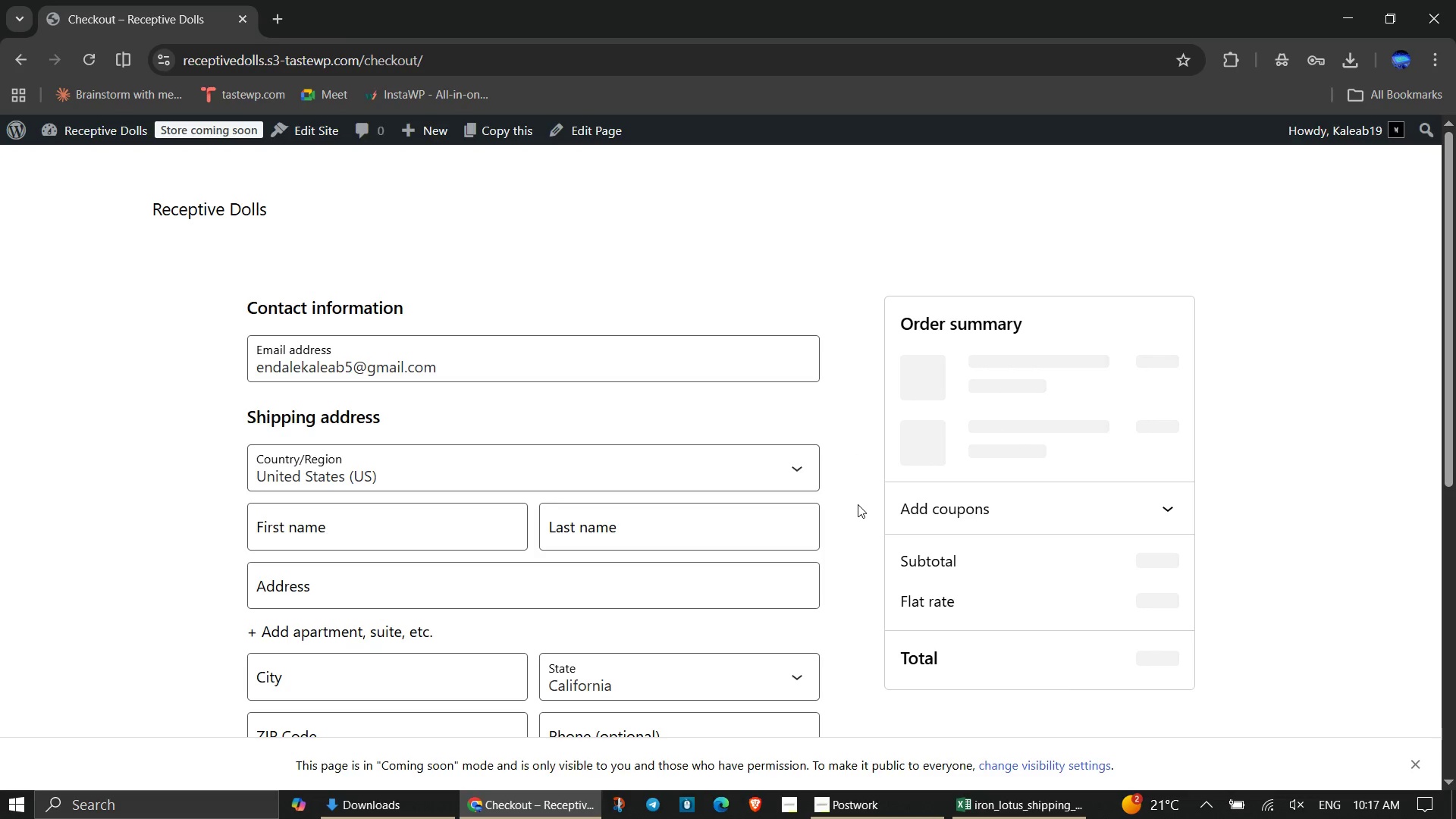 
scroll: coordinate [858, 504], scroll_direction: none, amount: 0.0
 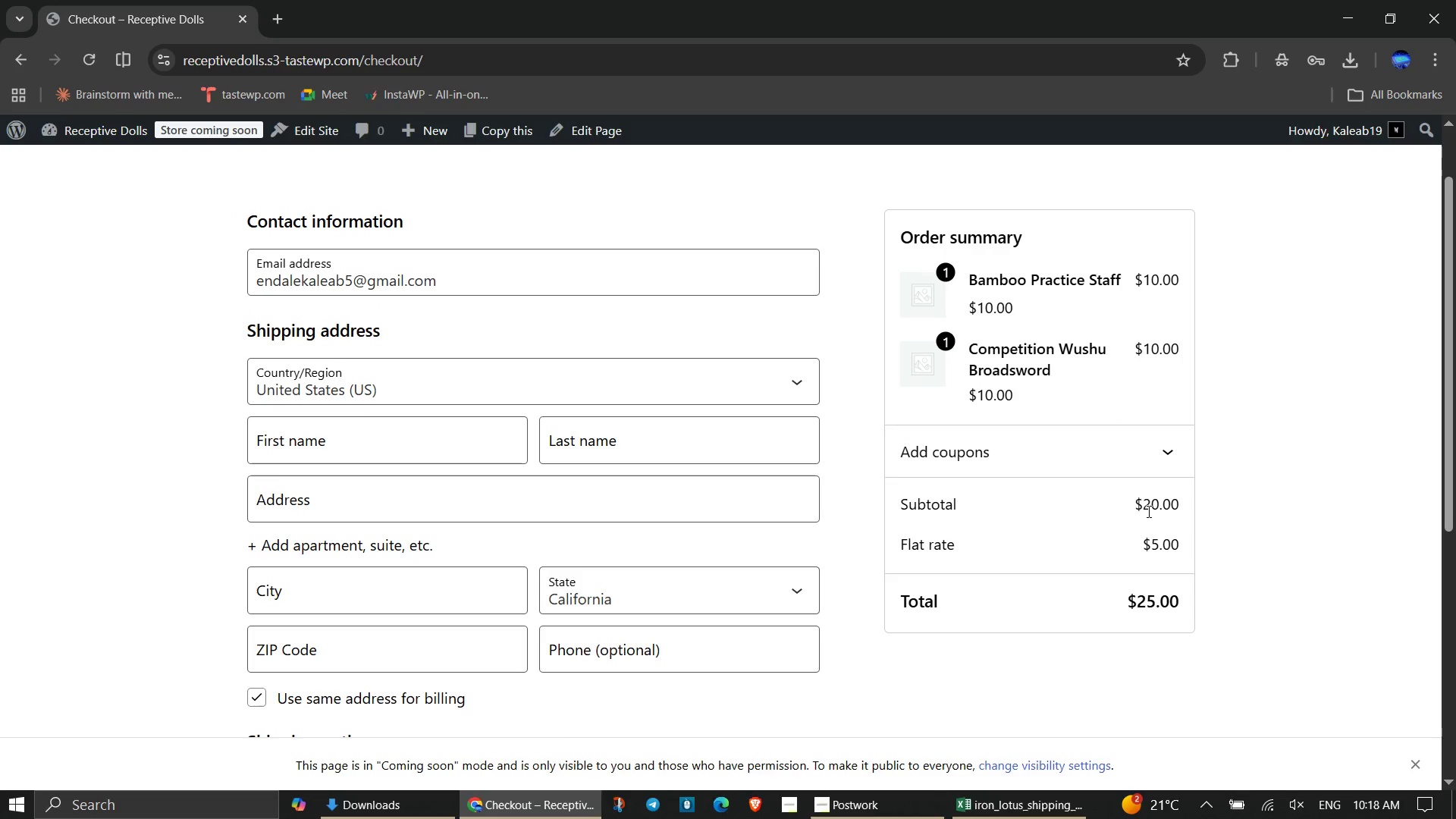 
wait(5.25)
 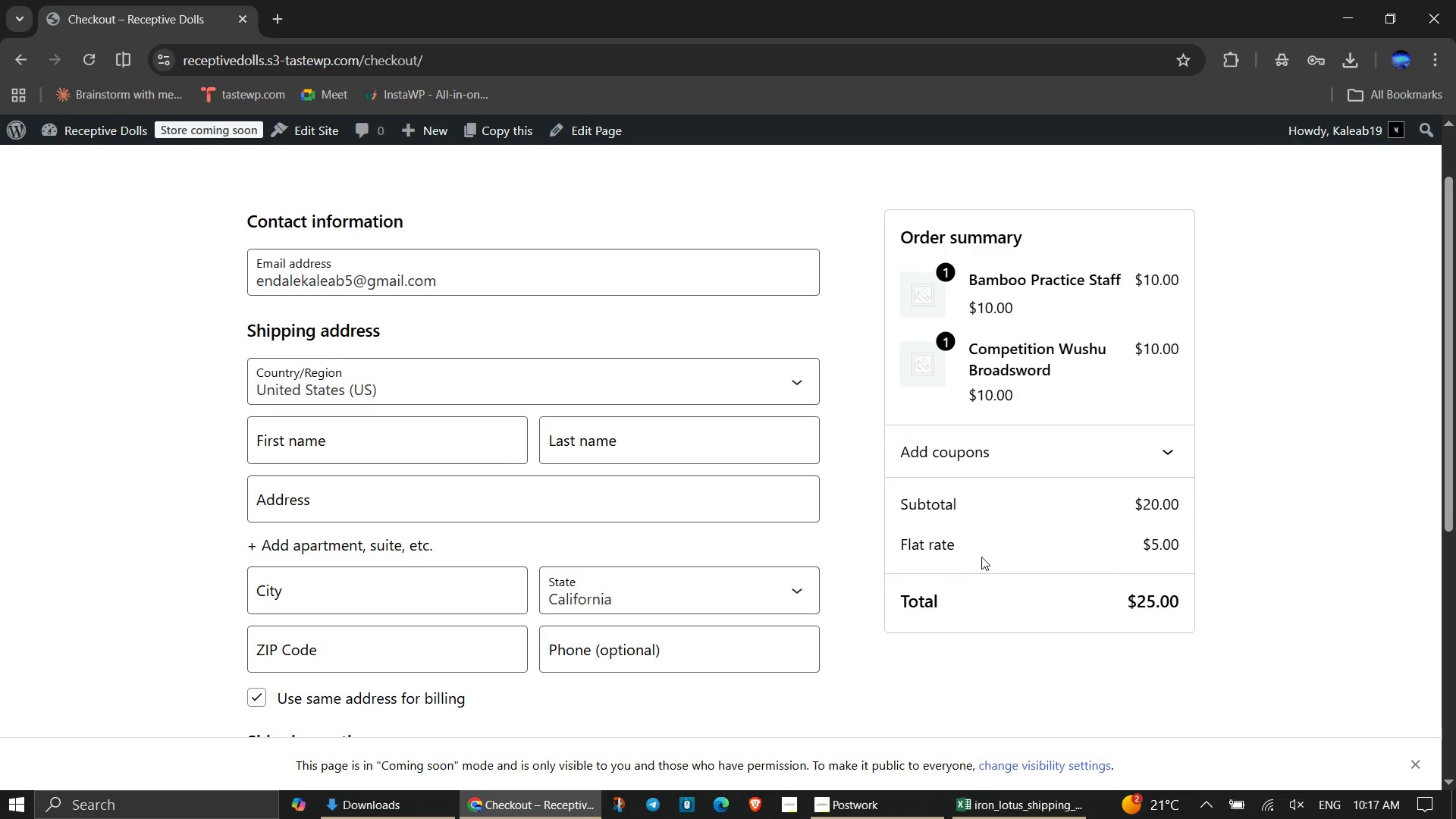 
scroll: coordinate [870, 472], scroll_direction: up, amount: 5.0
 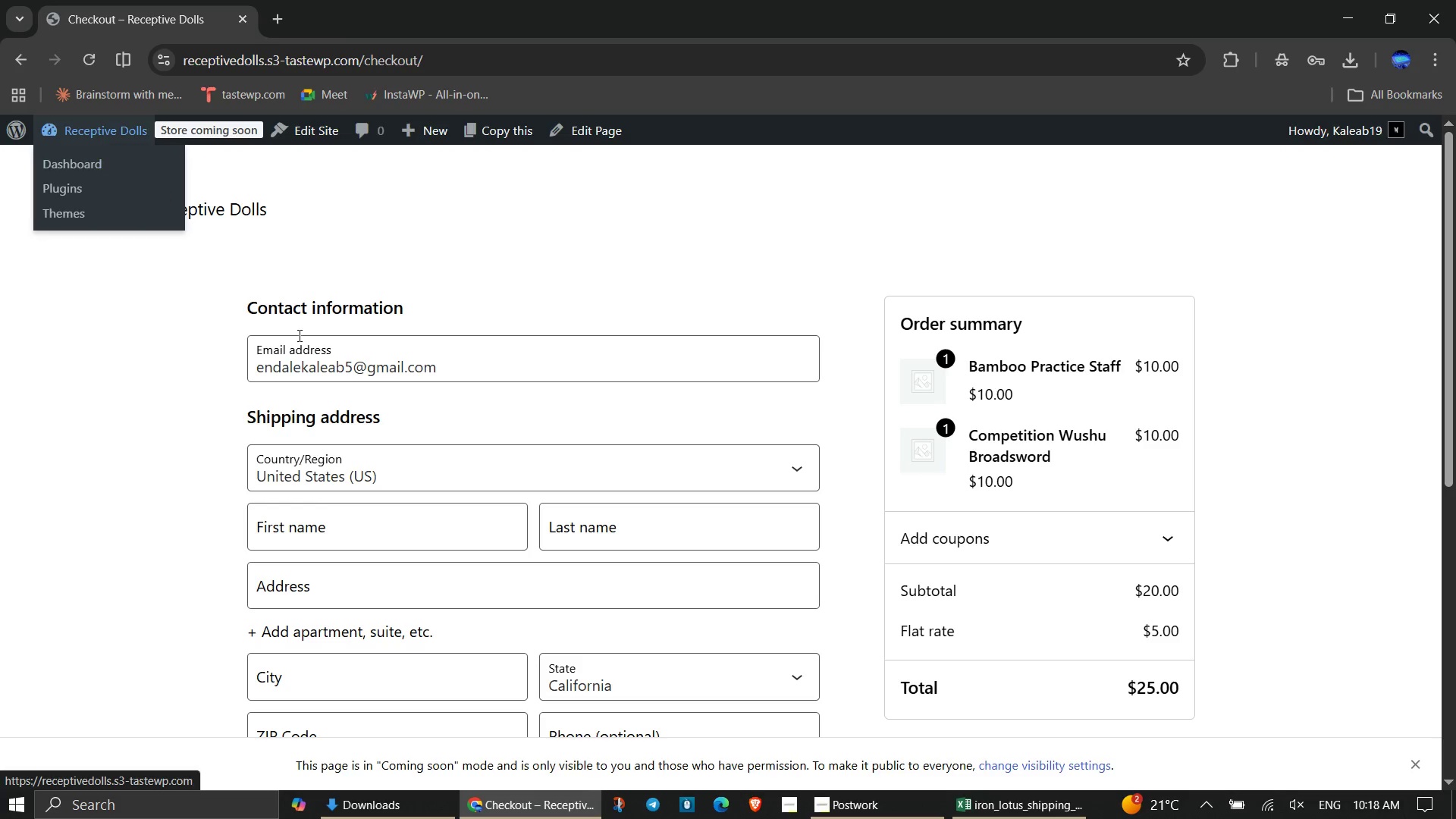 
scroll: coordinate [202, 420], scroll_direction: down, amount: 9.0
 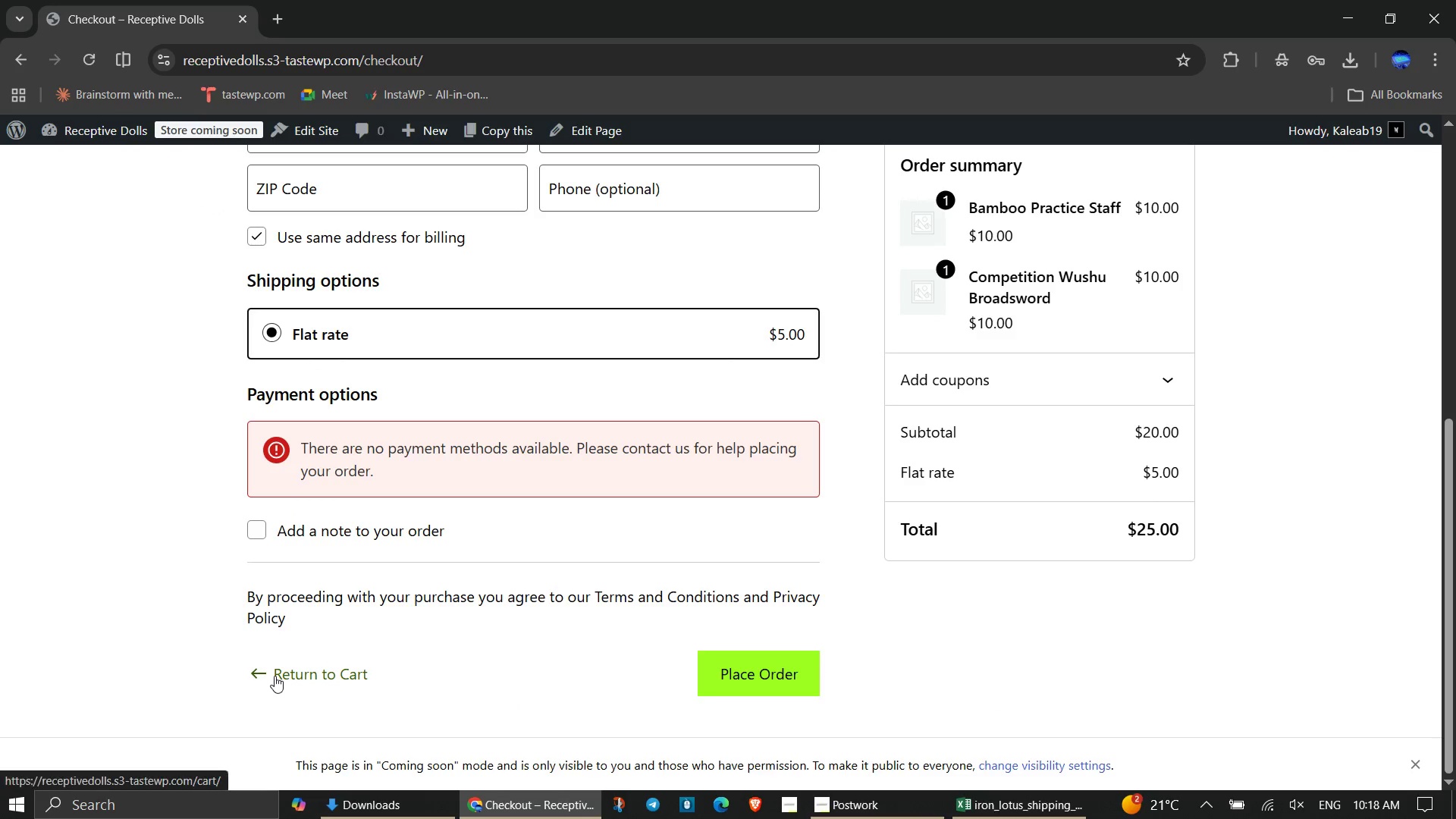 
left_click([275, 676])
 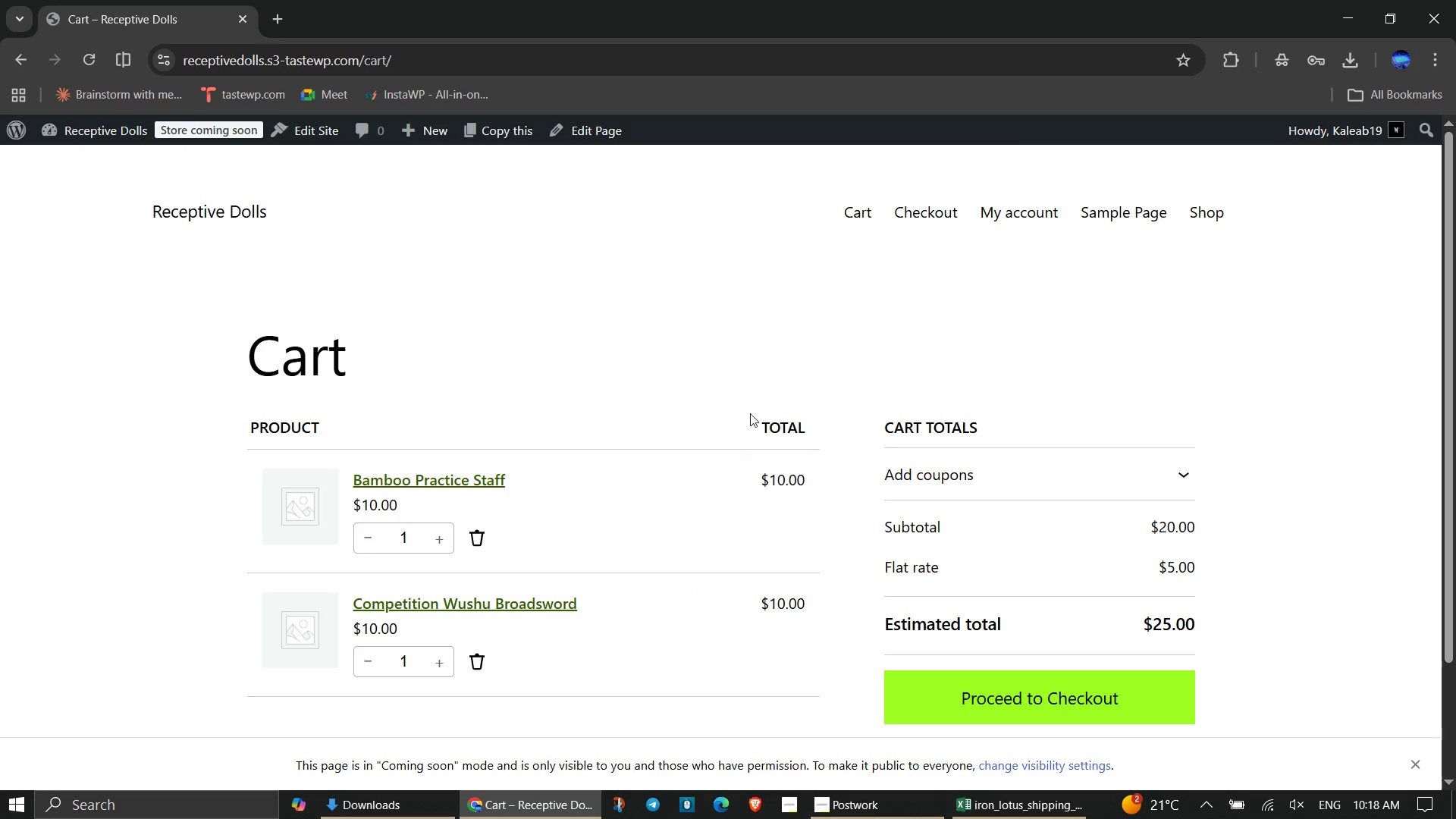 
wait(5.64)
 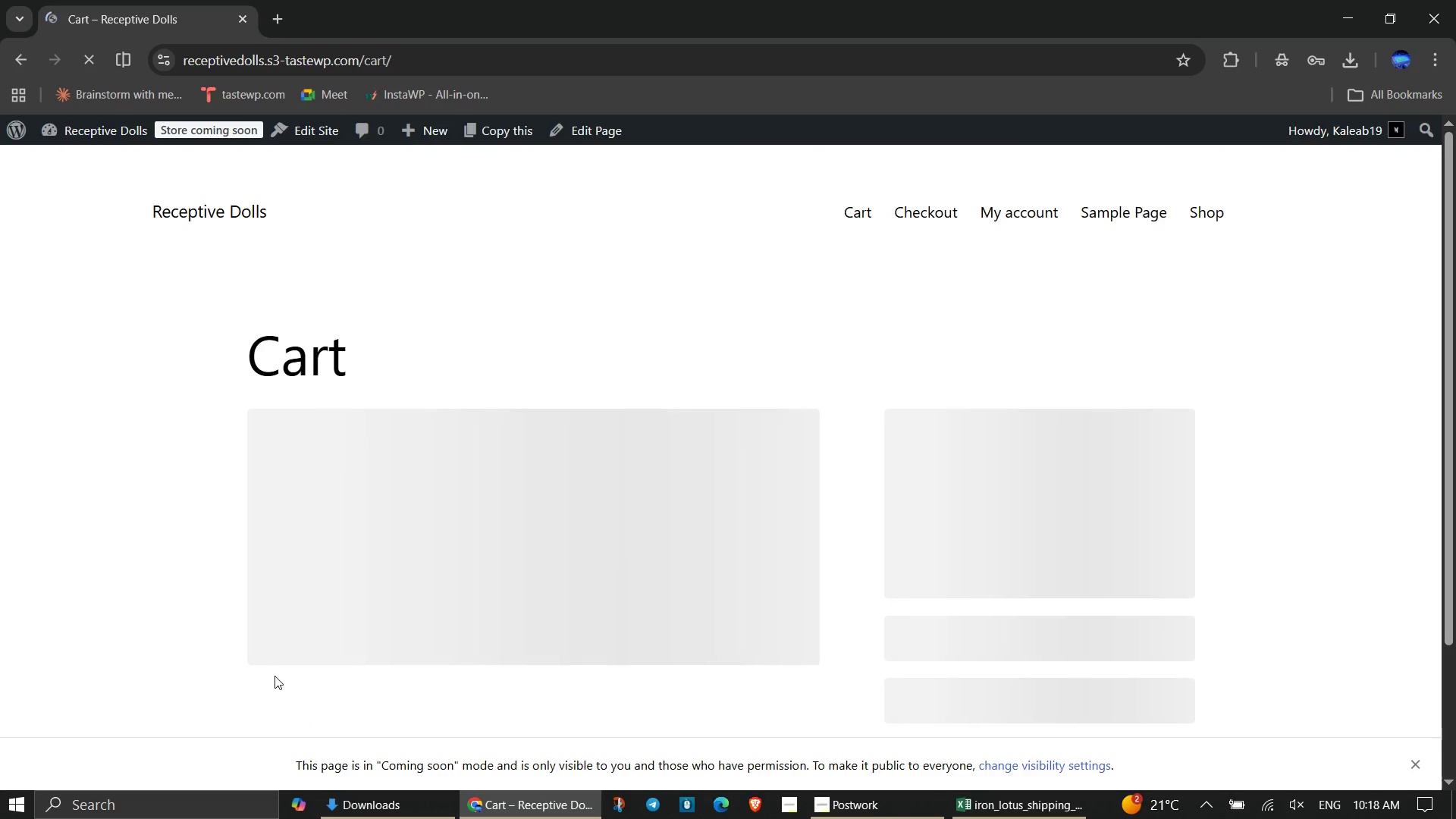 
left_click([932, 218])
 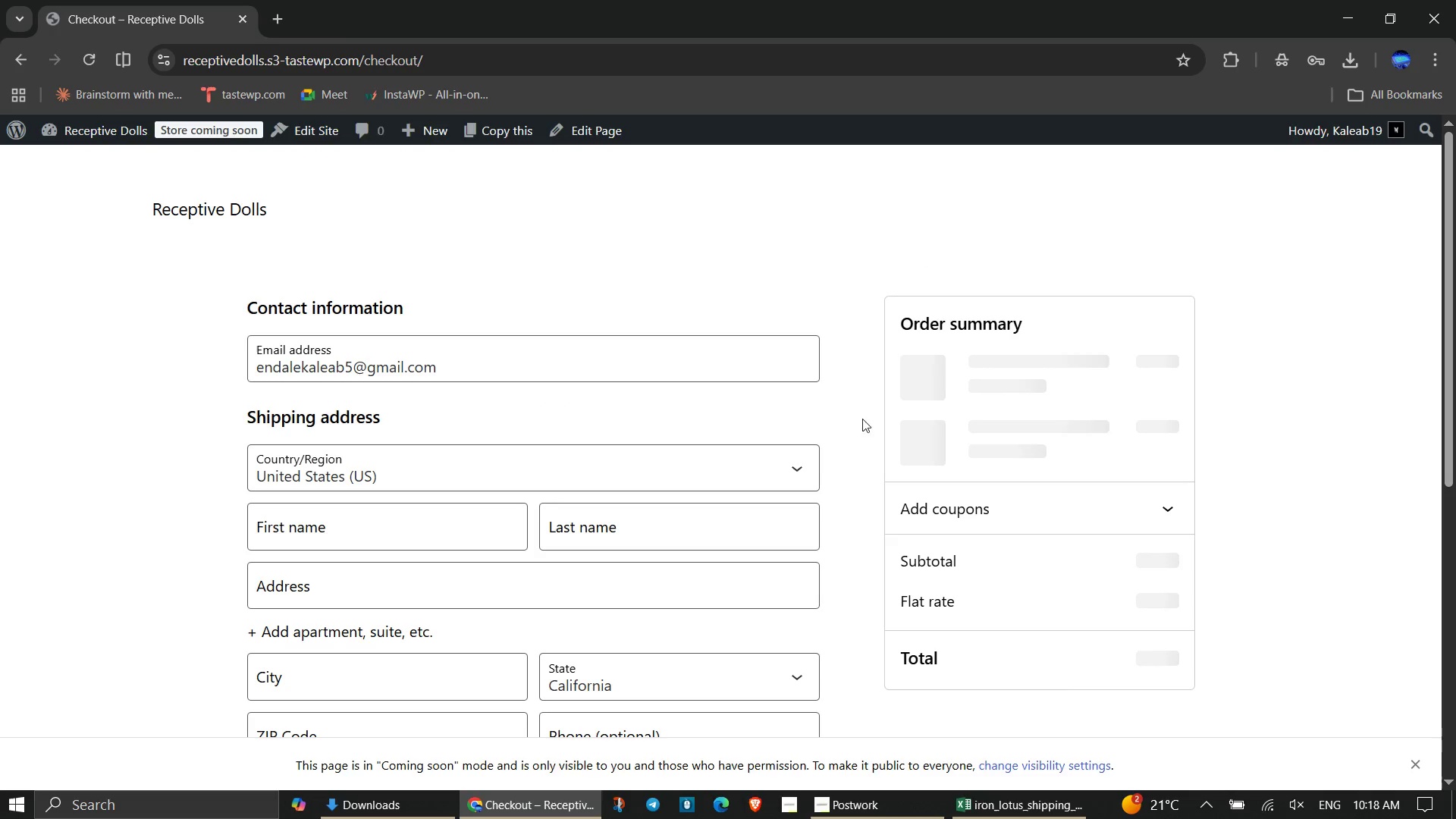 
scroll: coordinate [857, 478], scroll_direction: none, amount: 0.0
 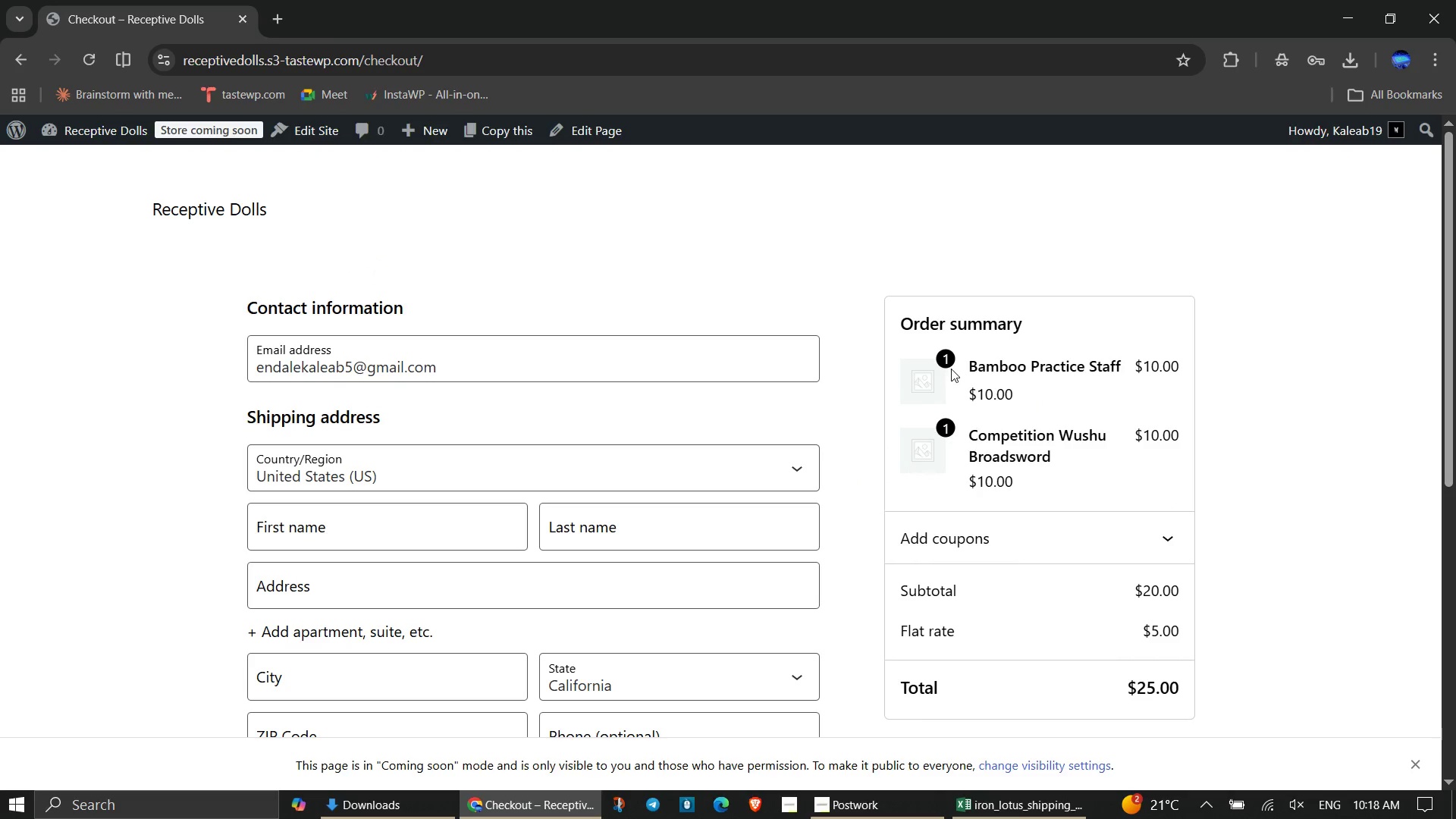 
left_click([951, 369])
 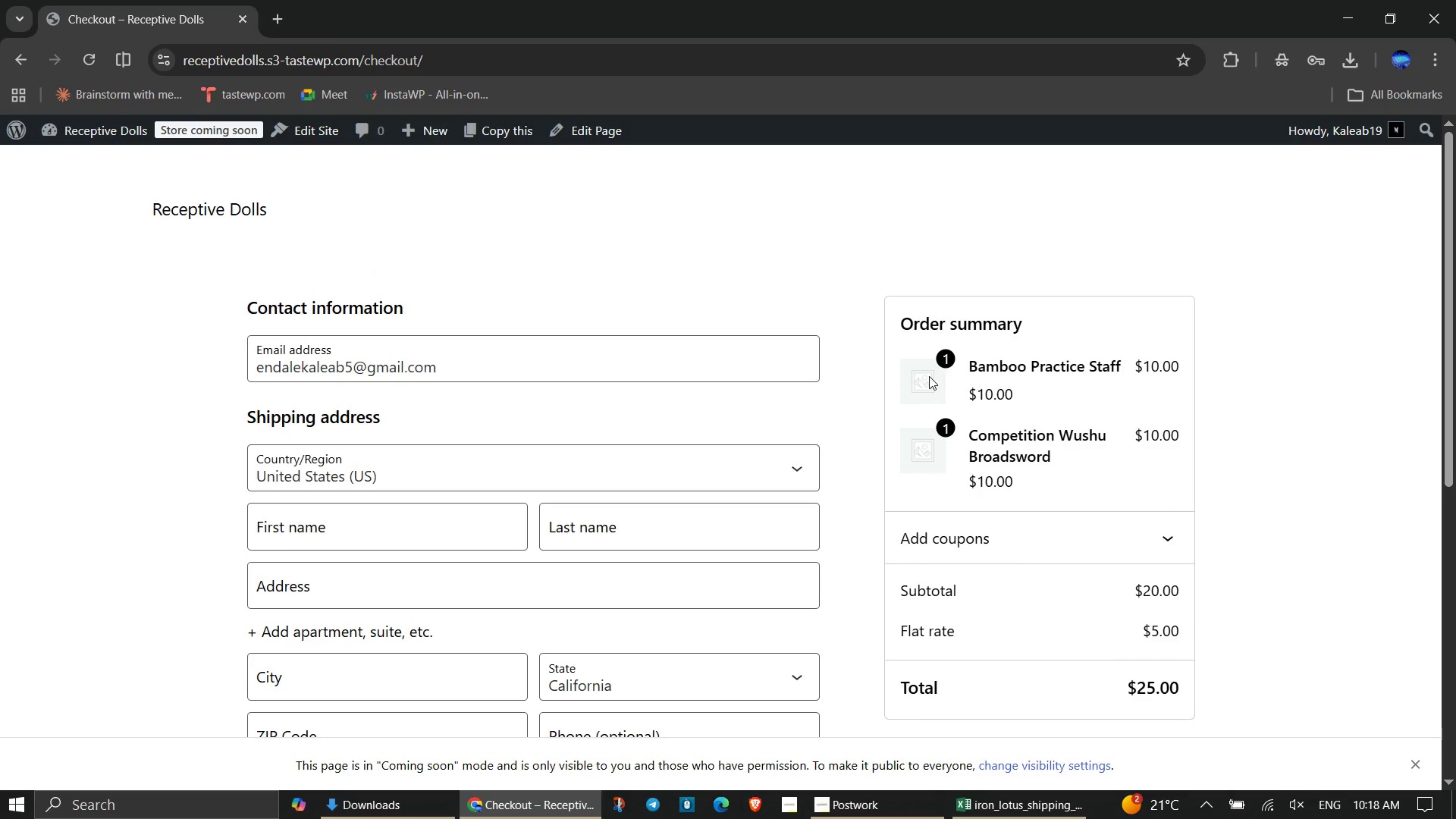 
left_click([929, 376])
 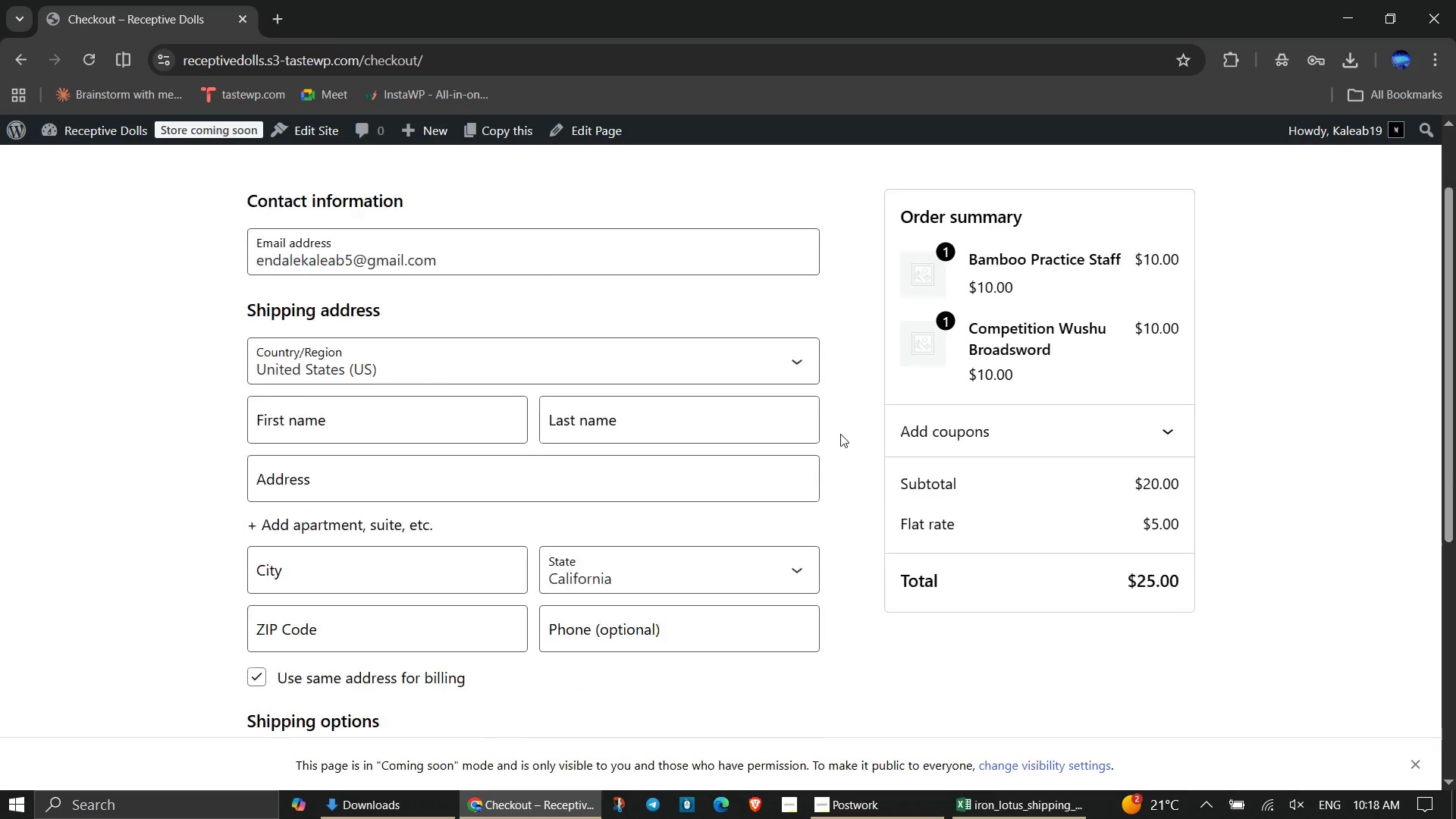 
scroll: coordinate [840, 434], scroll_direction: up, amount: 1.0
 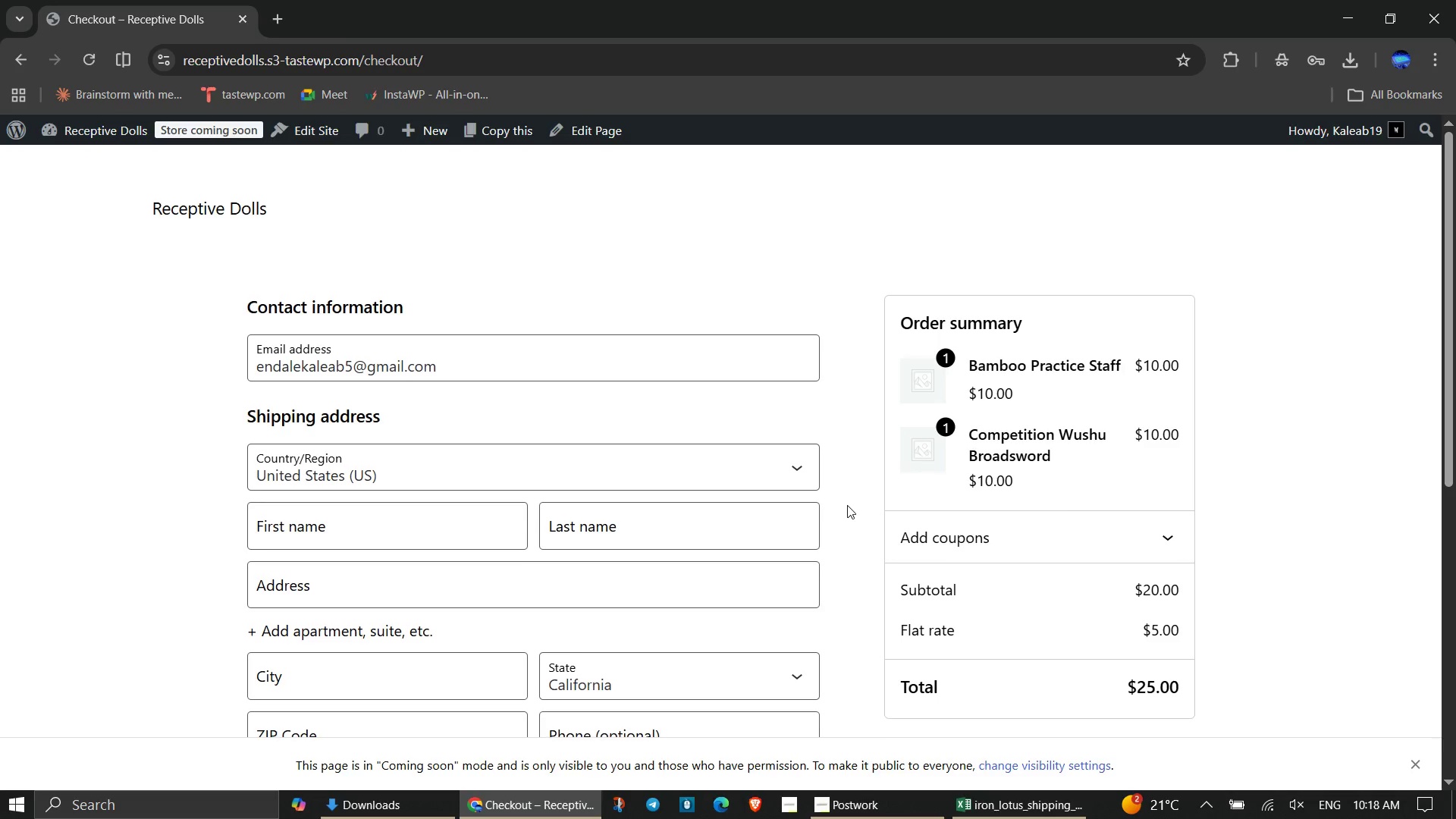 
scroll: coordinate [847, 505], scroll_direction: down, amount: 7.0
 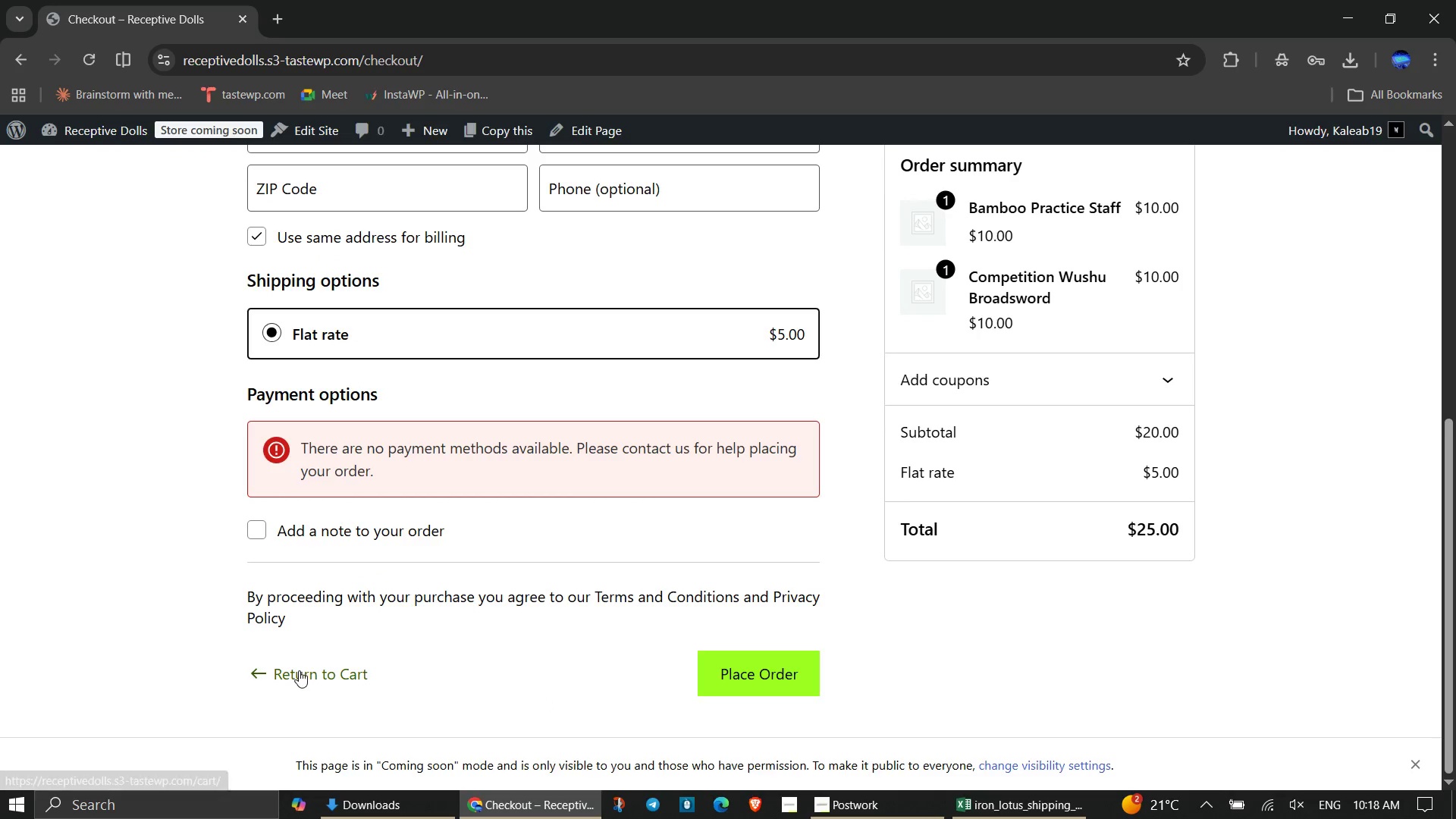 
left_click([299, 670])
 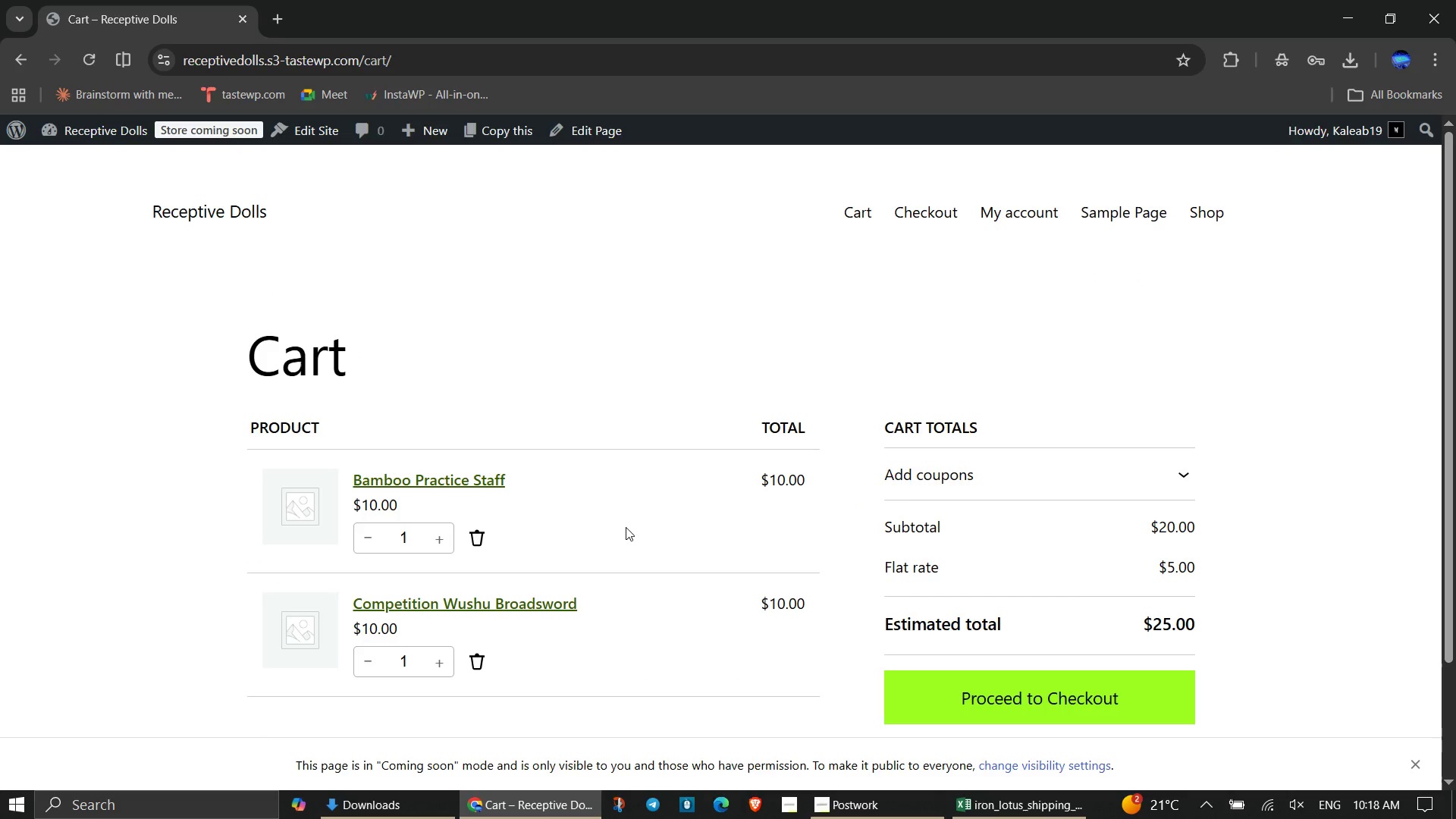 
wait(7.11)
 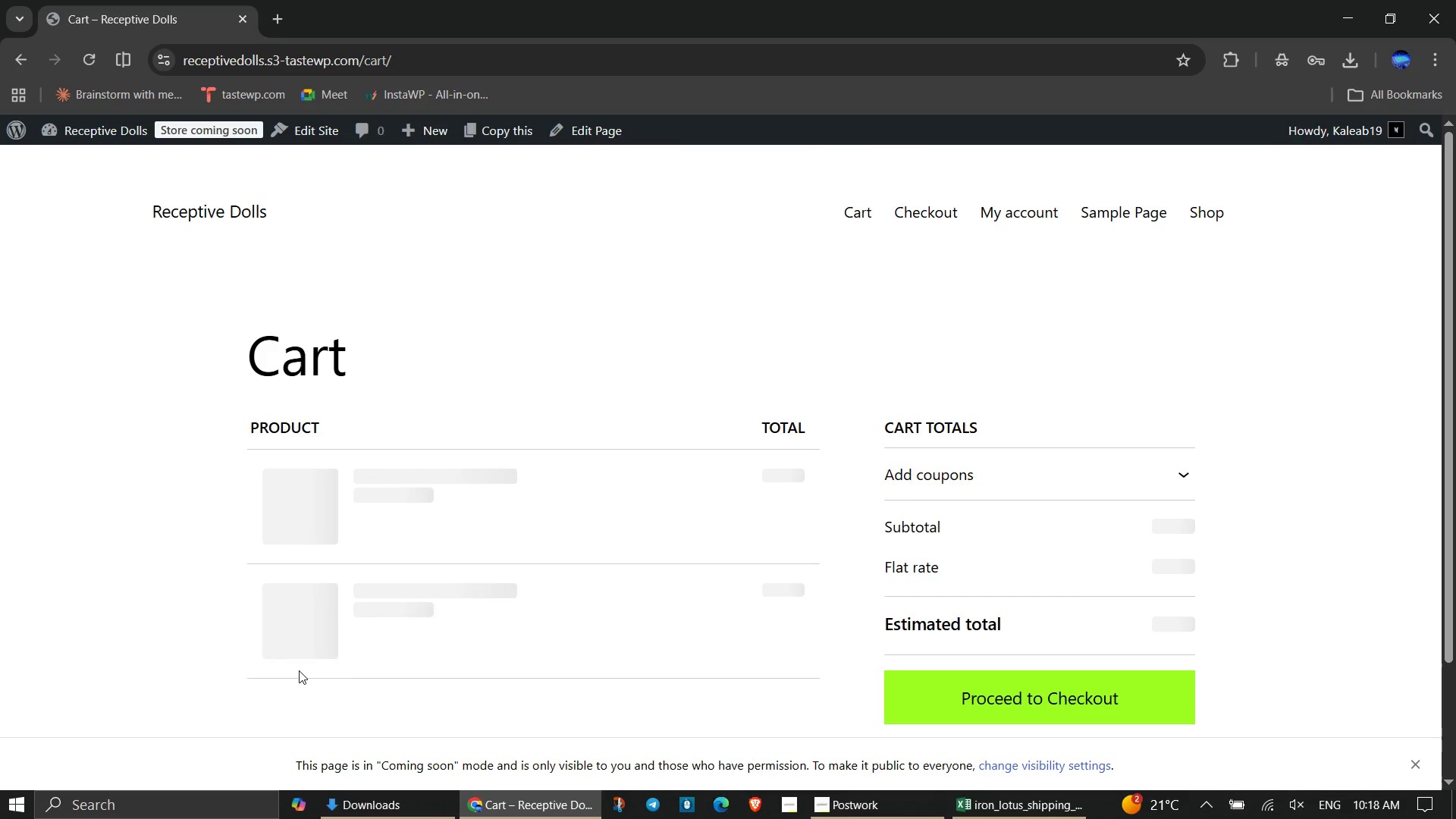 
left_click([362, 532])
 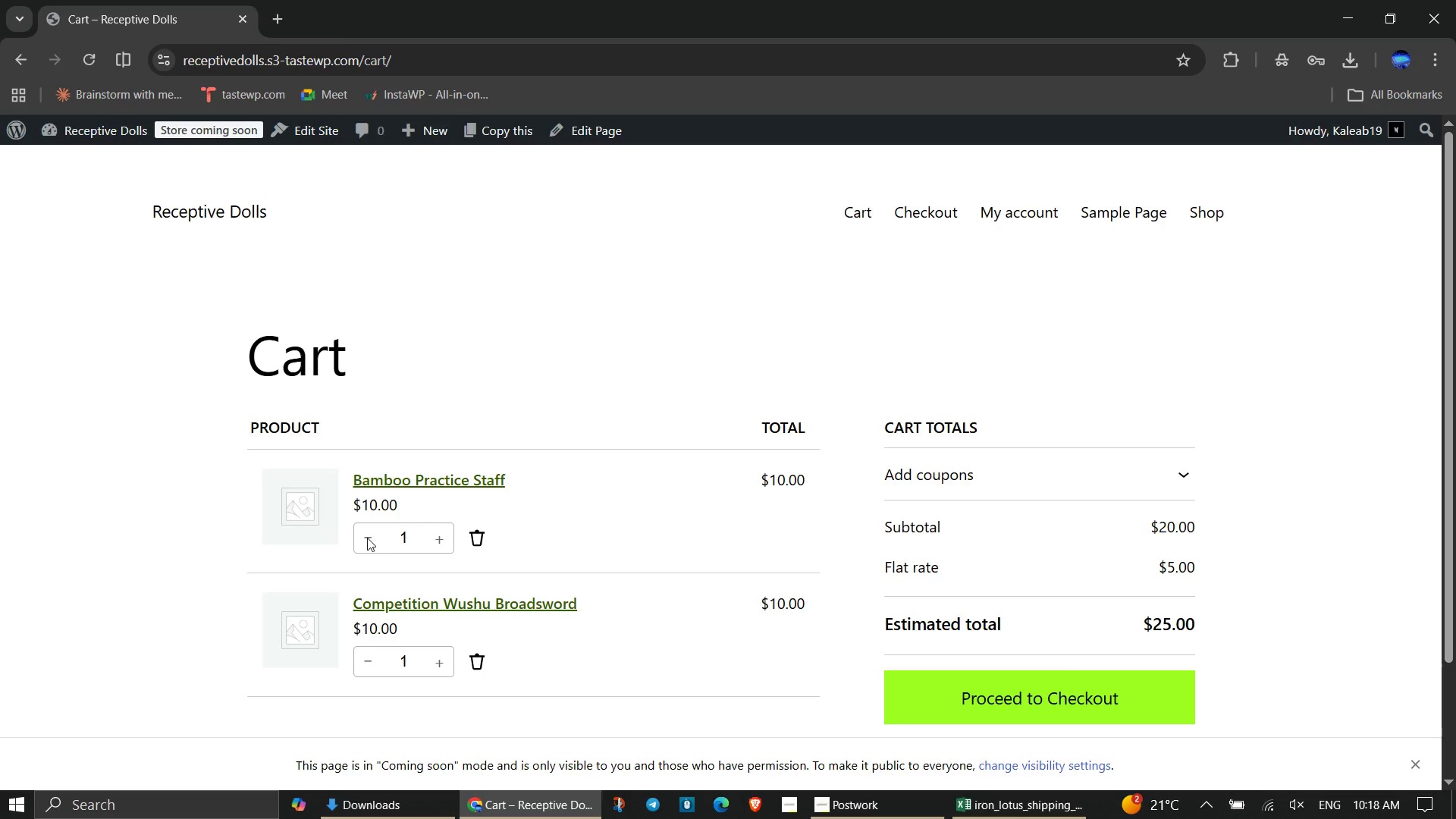 
left_click([367, 538])
 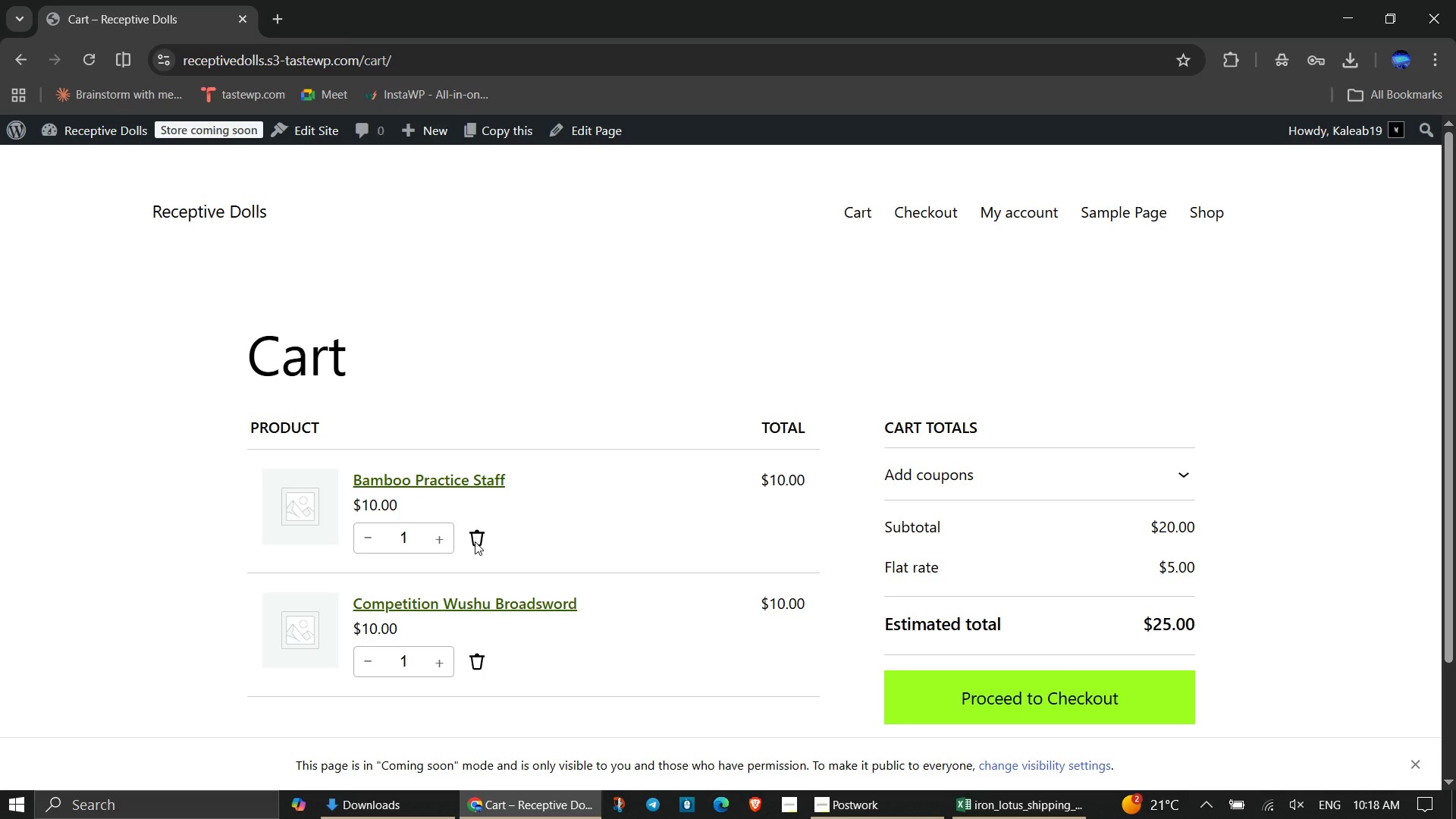 
left_click([475, 541])
 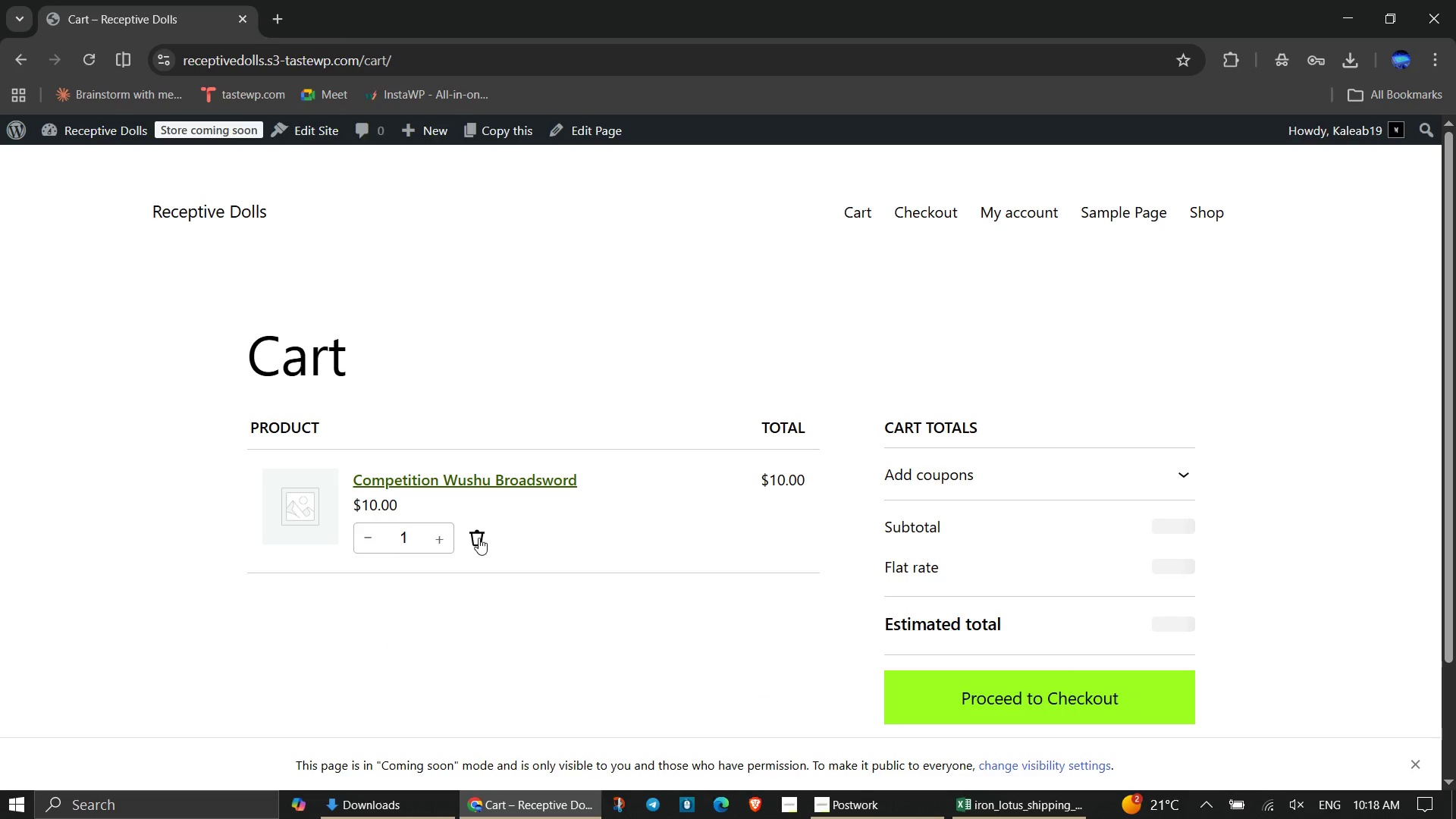 
left_click([477, 532])
 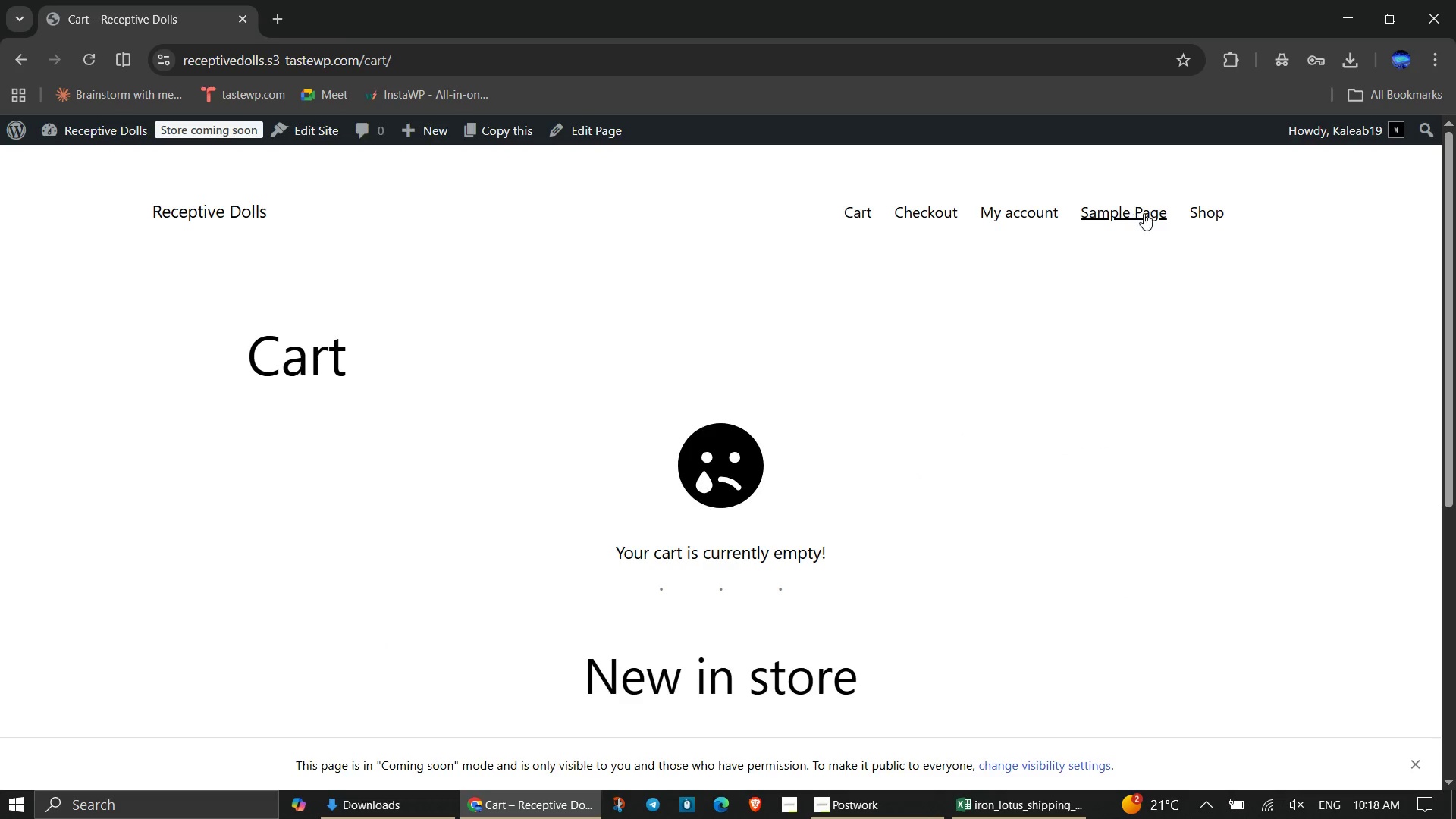 
left_click([1191, 209])
 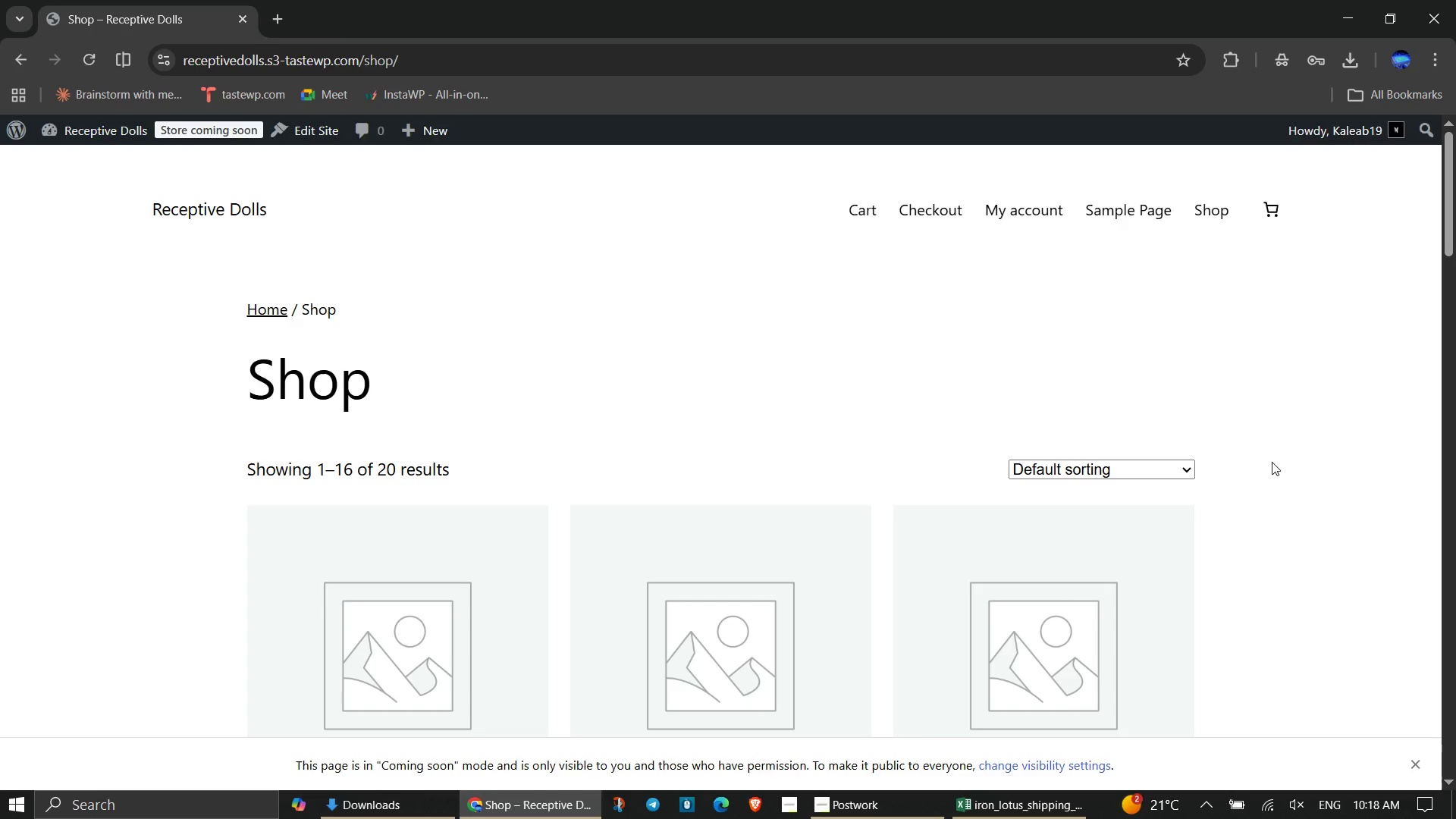 
wait(5.78)
 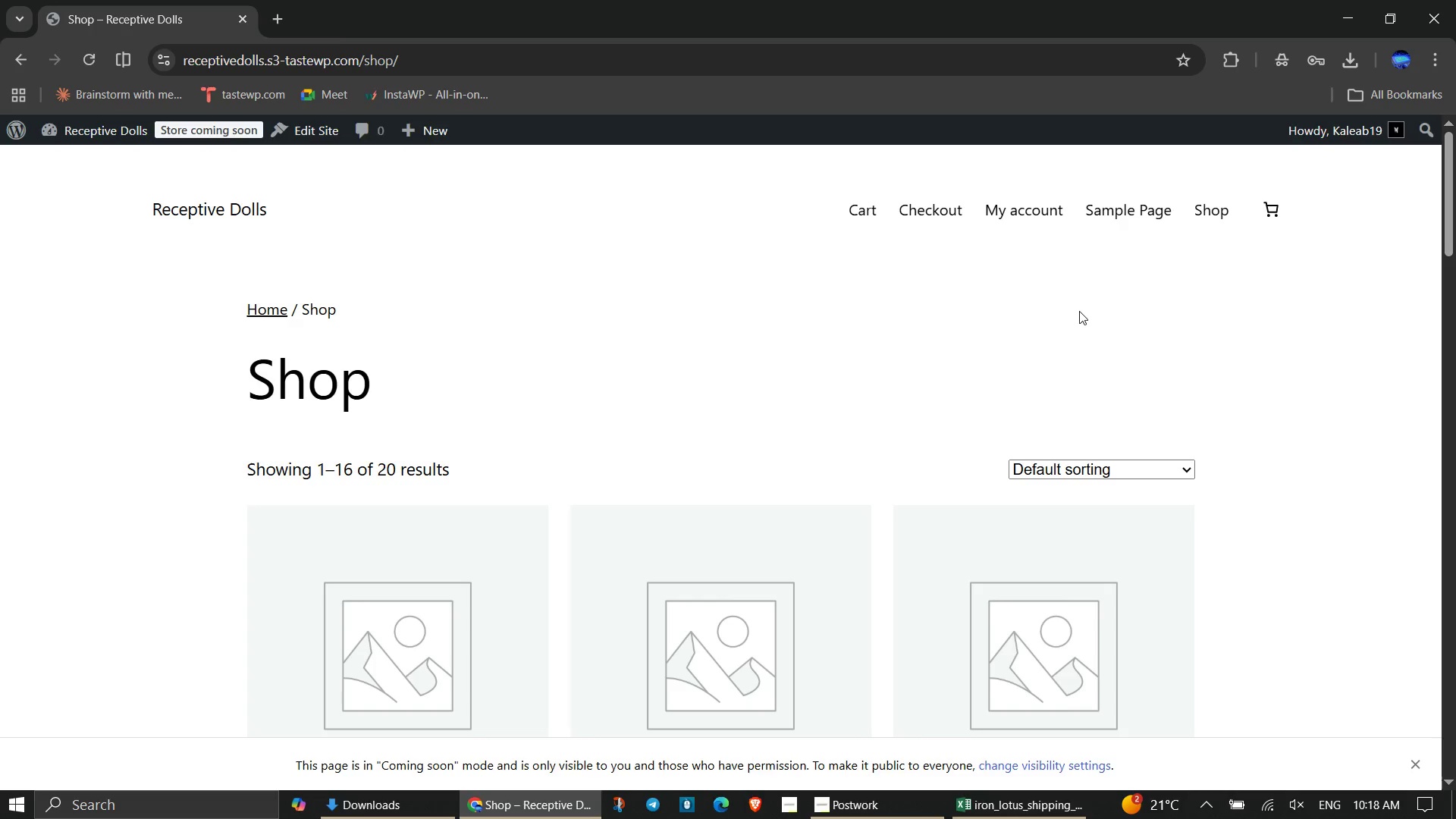 
scroll: coordinate [1292, 486], scroll_direction: down, amount: 8.0
 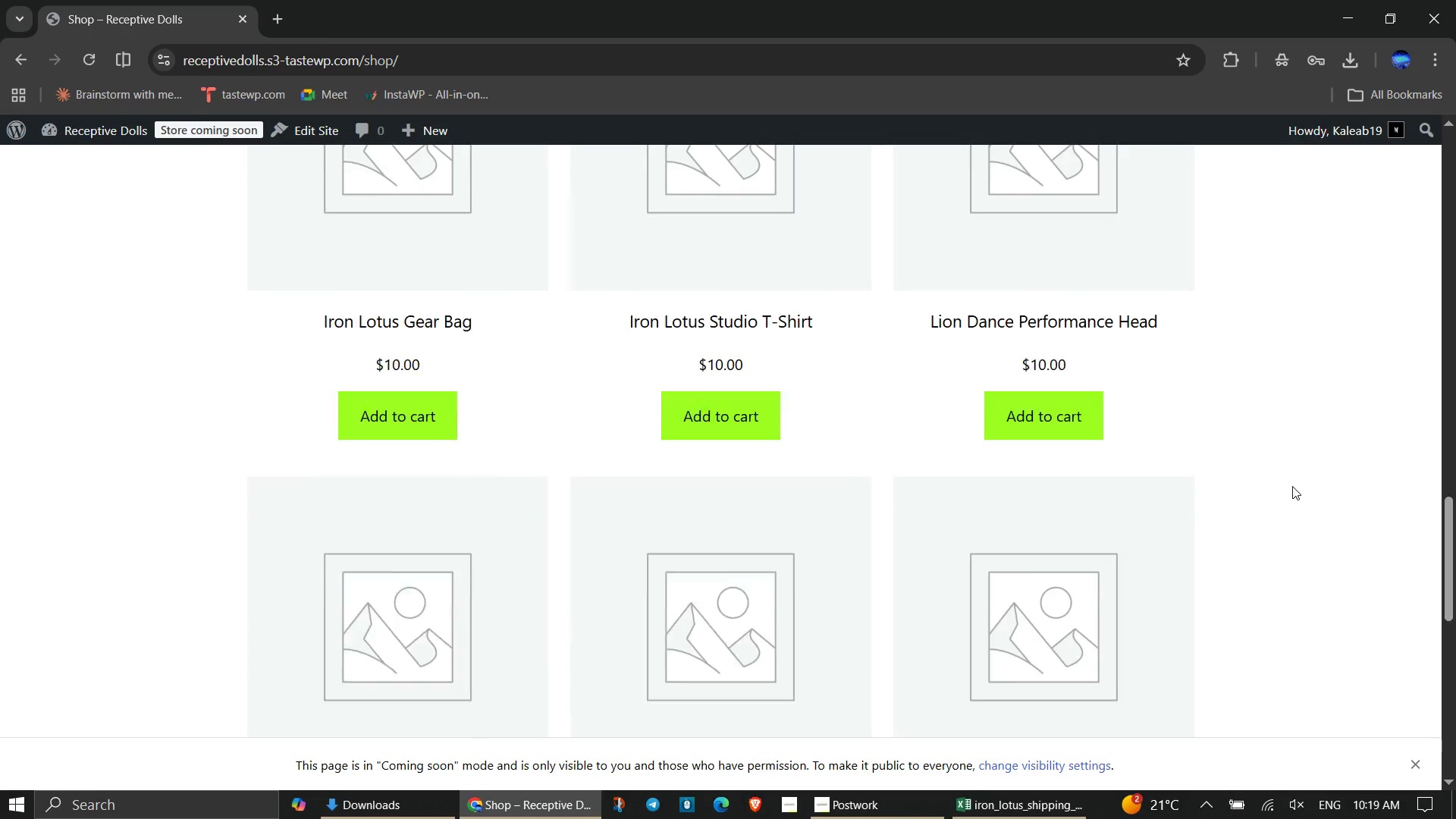 
left_click([742, 639])
 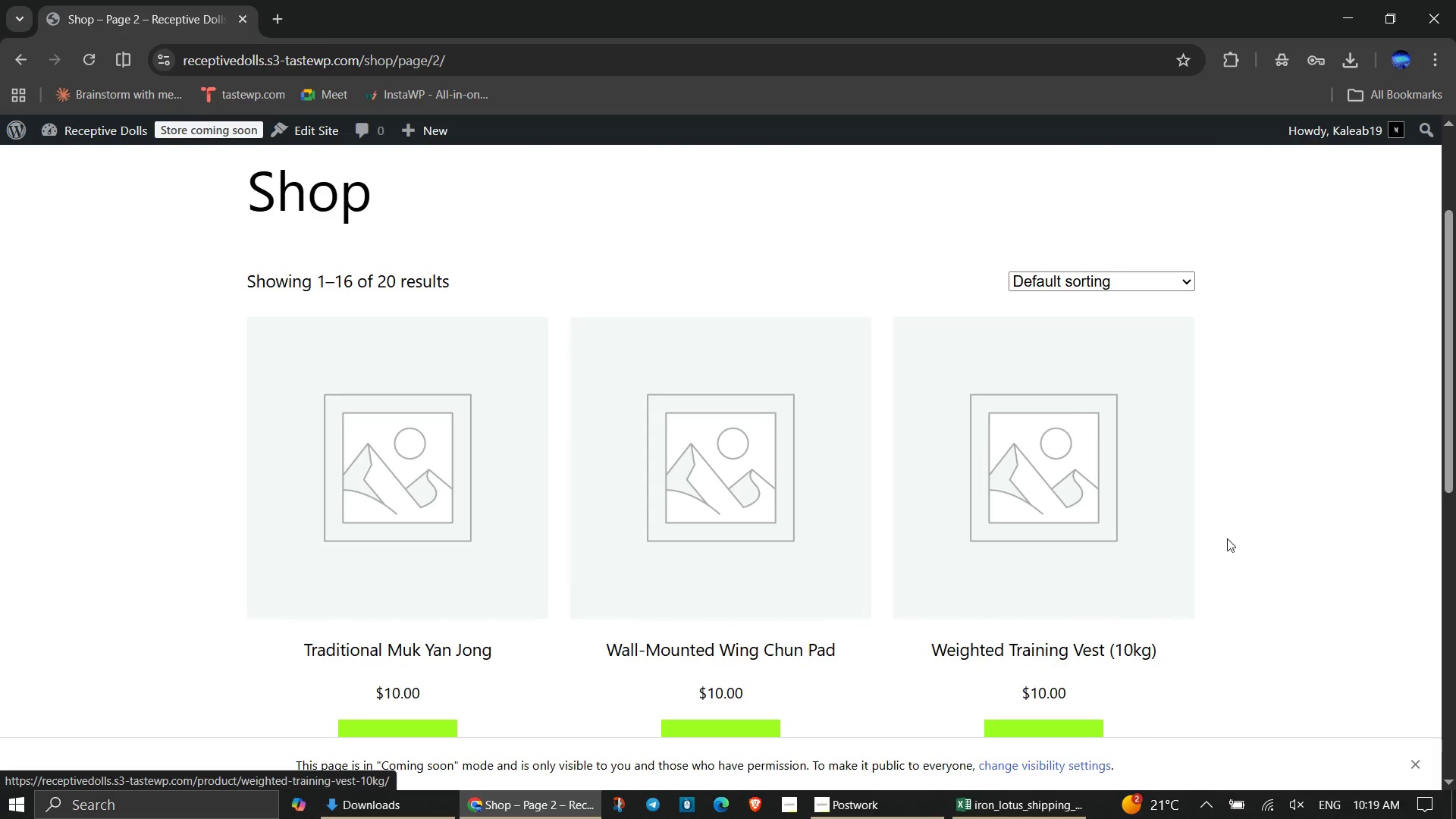 
scroll: coordinate [1235, 535], scroll_direction: down, amount: 5.0
 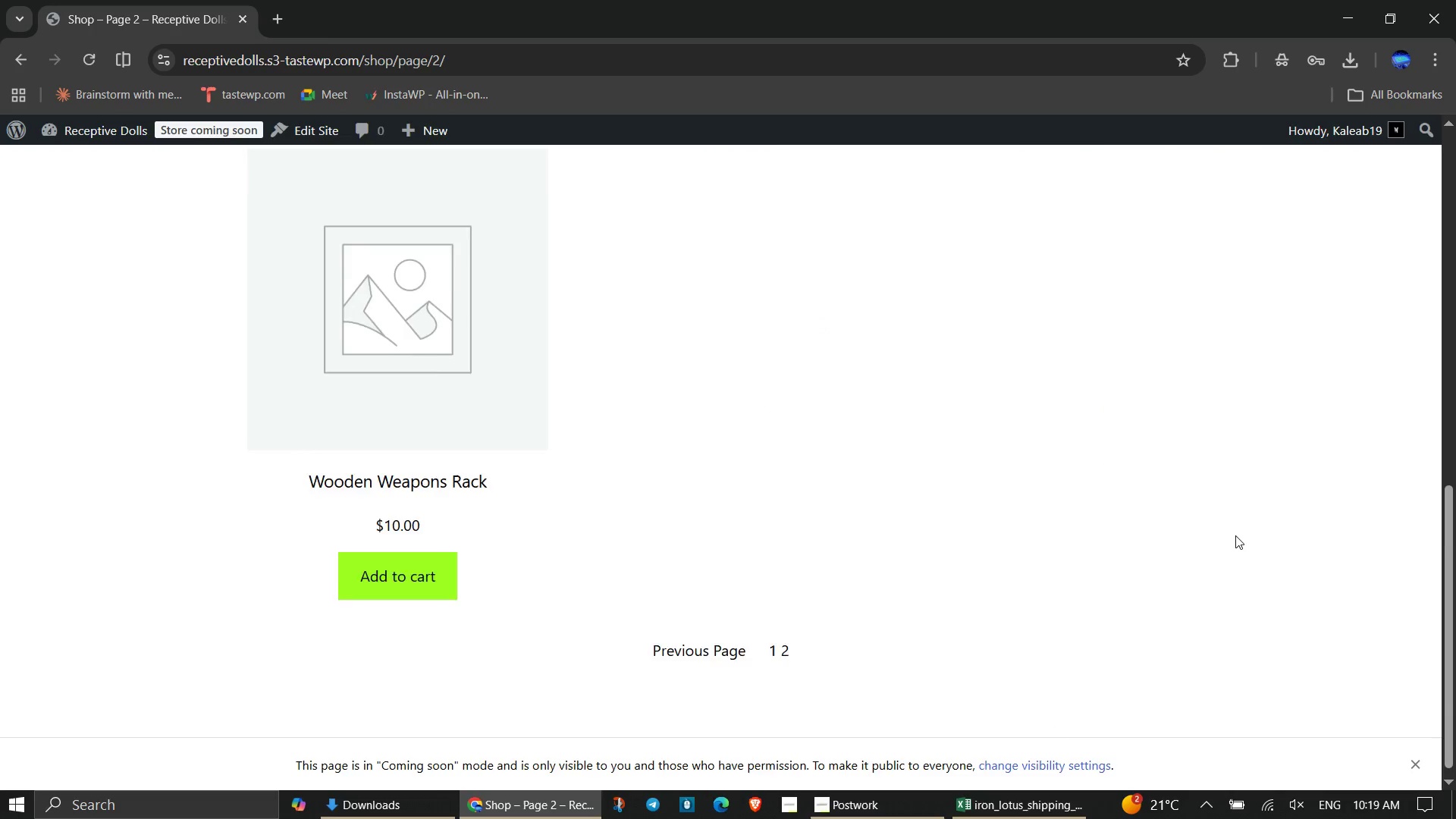 
scroll: coordinate [1279, 524], scroll_direction: up, amount: 7.0
 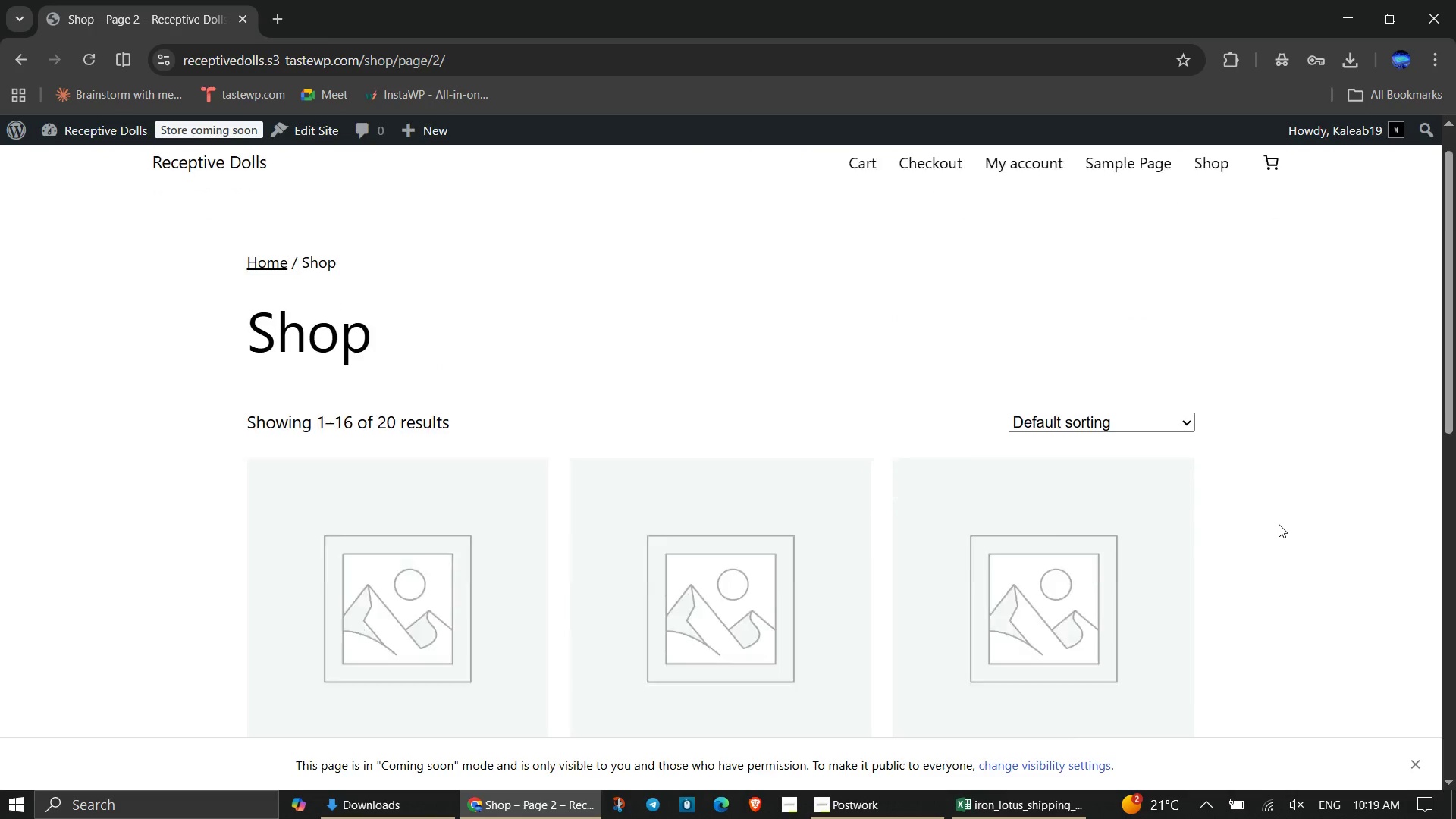 
scroll: coordinate [1279, 524], scroll_direction: down, amount: 9.0
 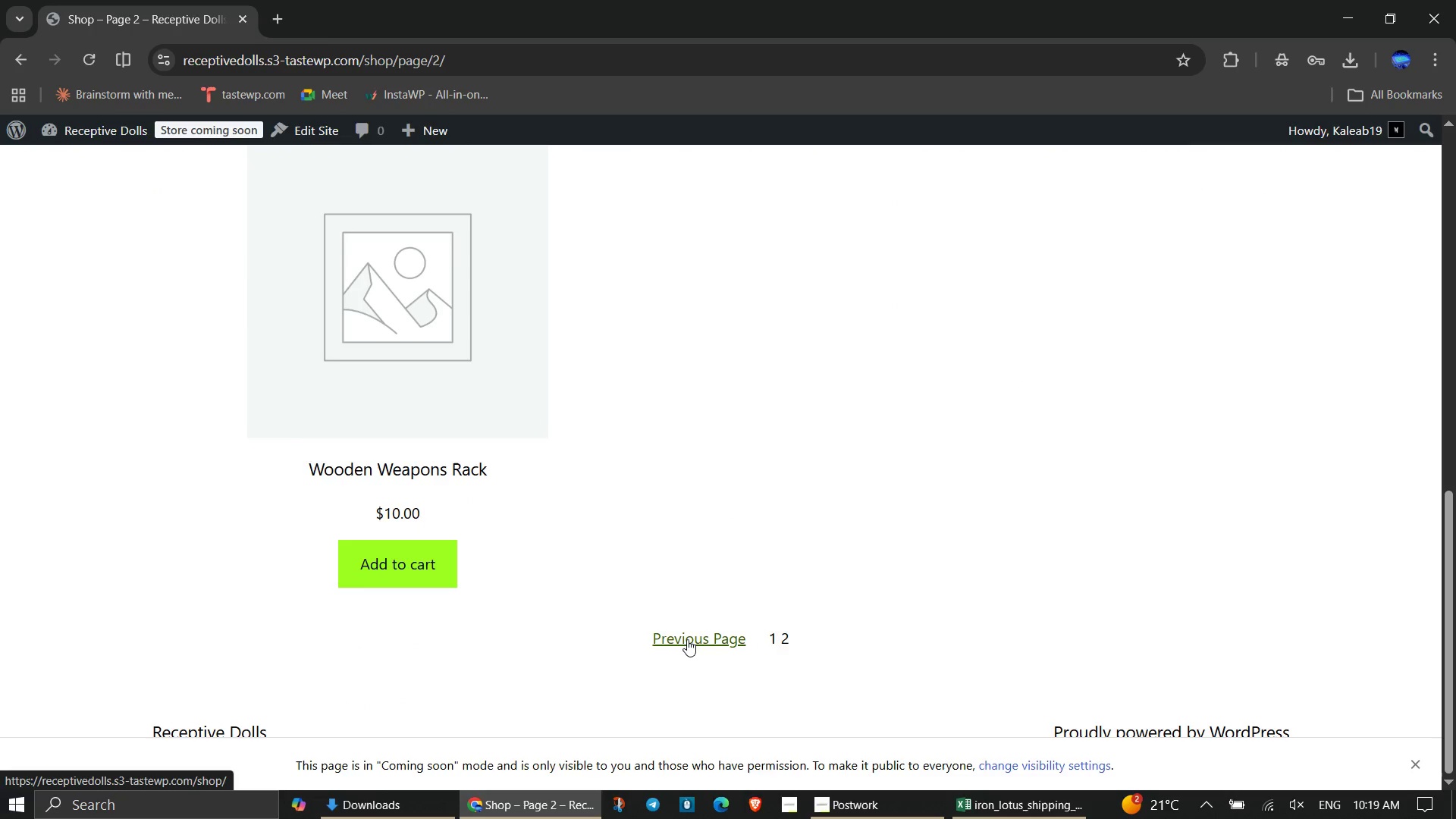 
left_click([687, 639])
 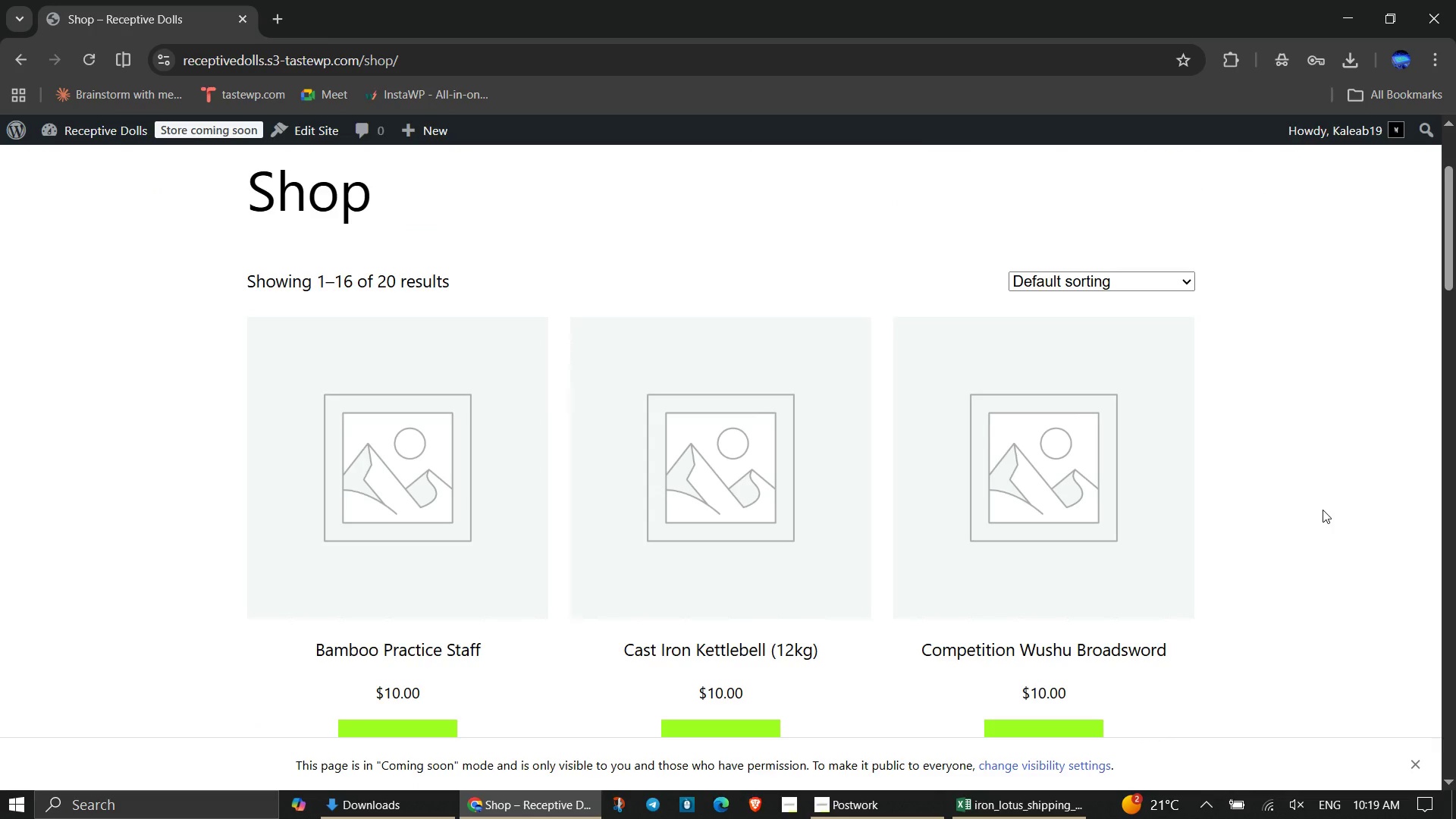 
scroll: coordinate [1323, 510], scroll_direction: down, amount: 1.0
 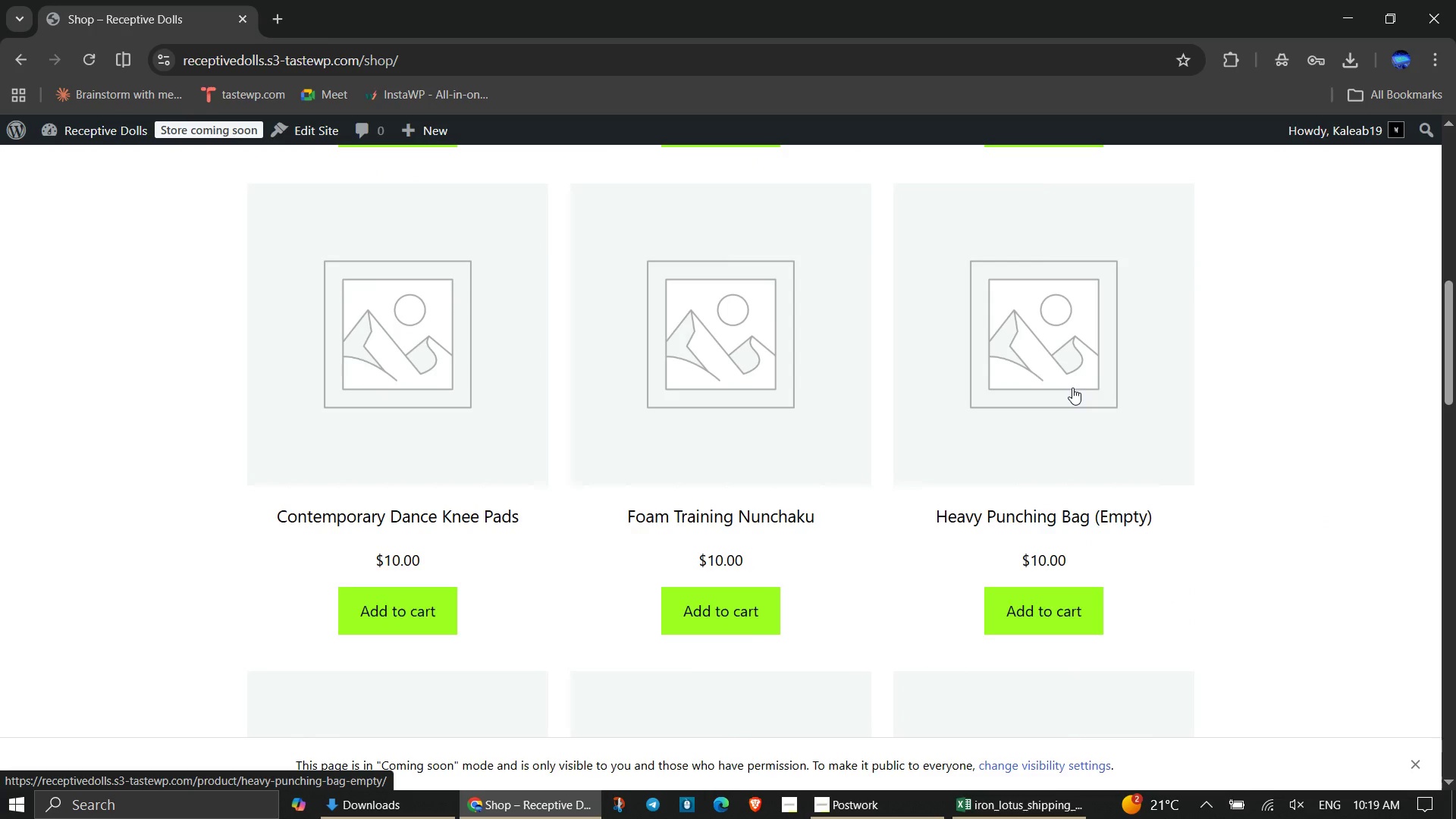 
left_click([1072, 388])
 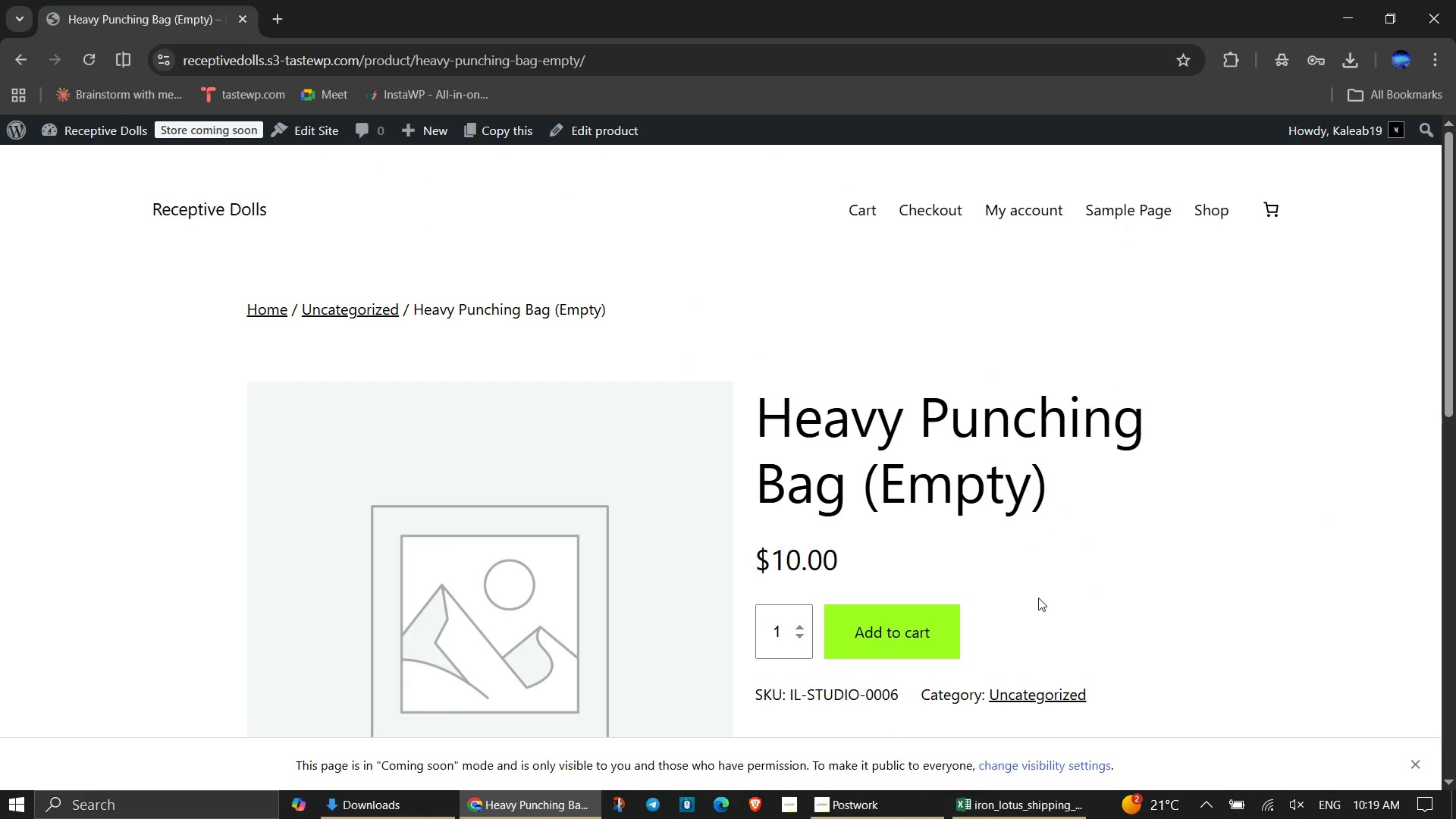 
scroll: coordinate [1038, 598], scroll_direction: down, amount: 1.0
 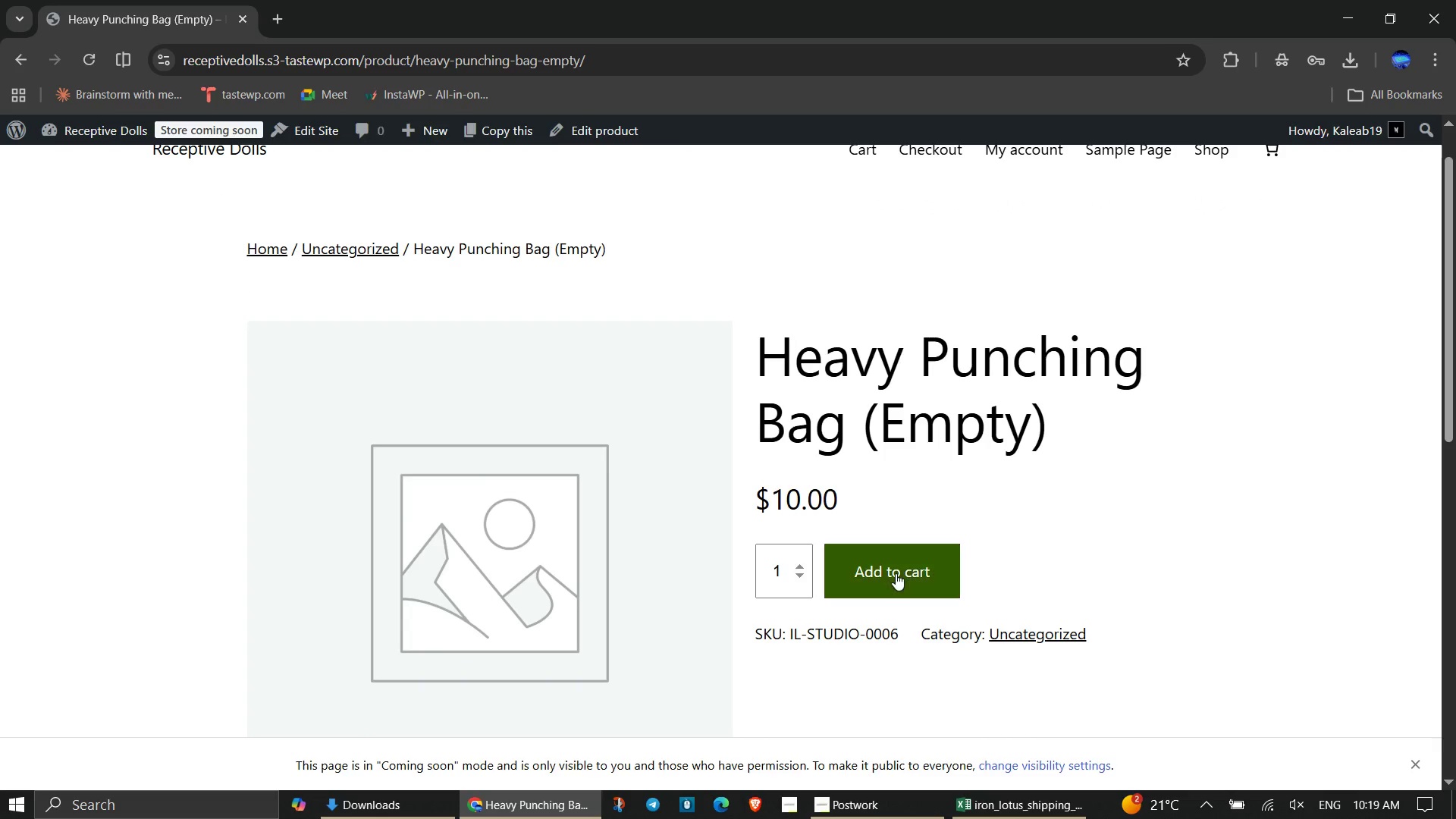 
left_click([896, 573])
 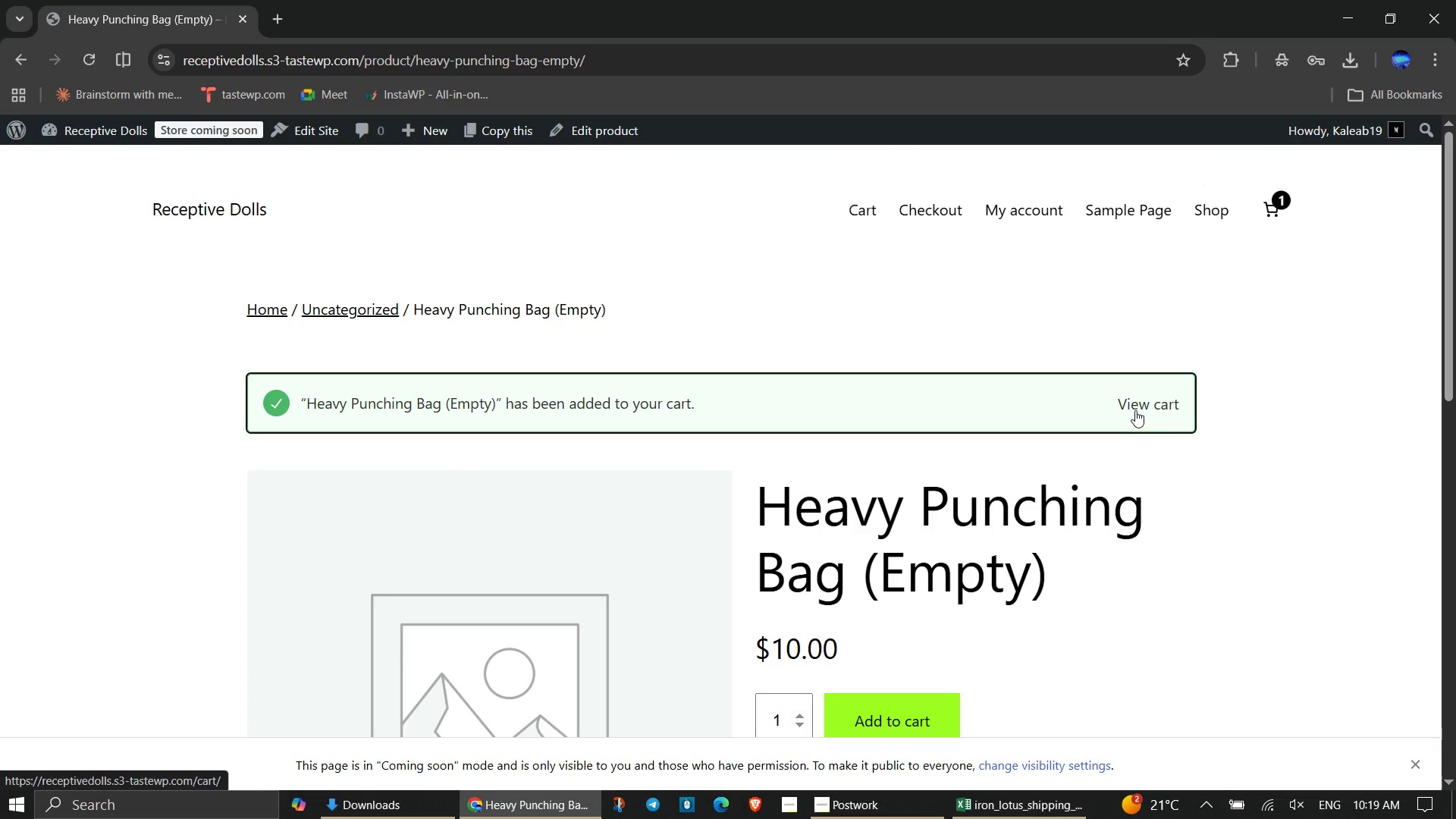 
left_click([1147, 406])
 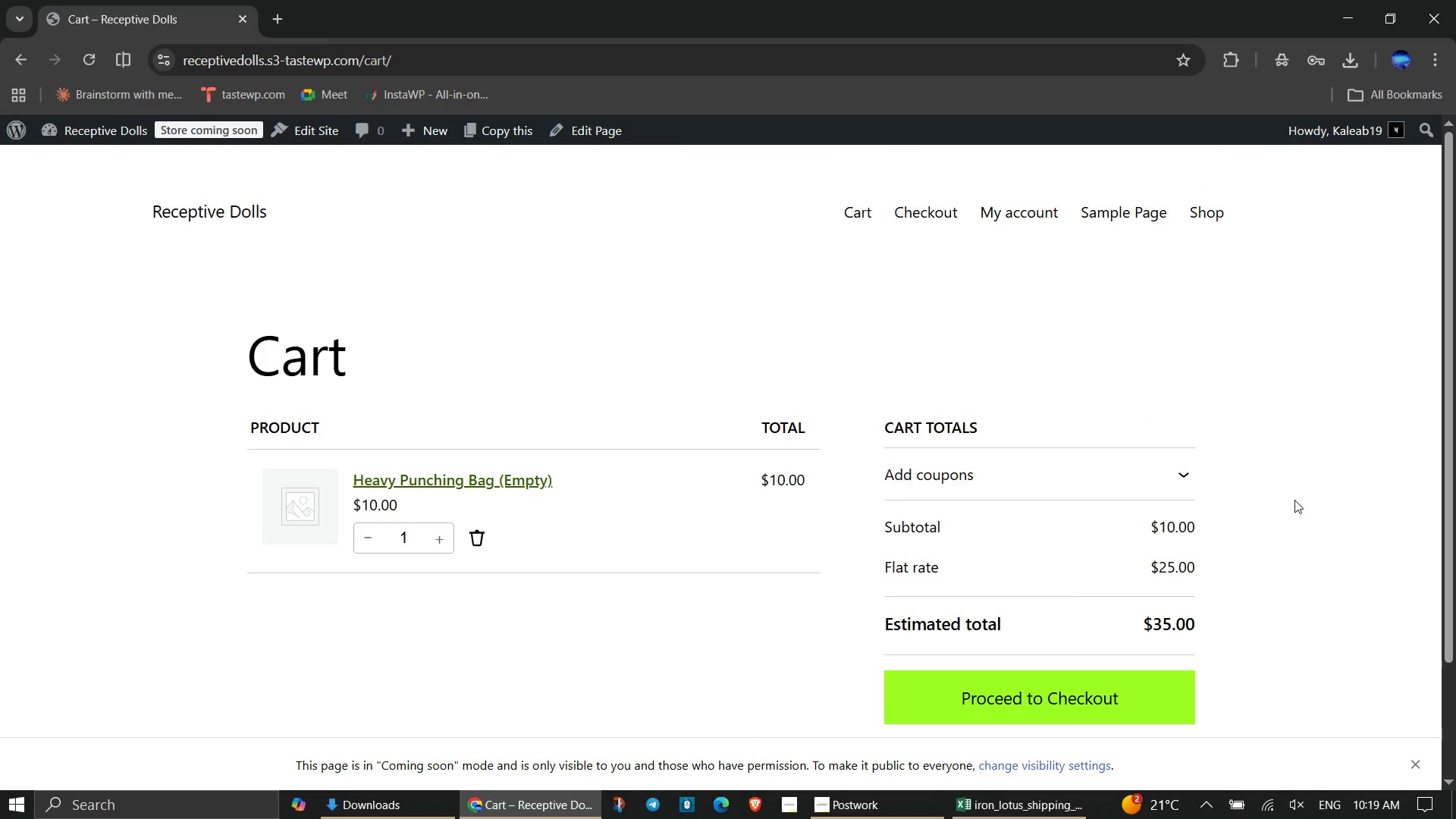 
wait(5.05)
 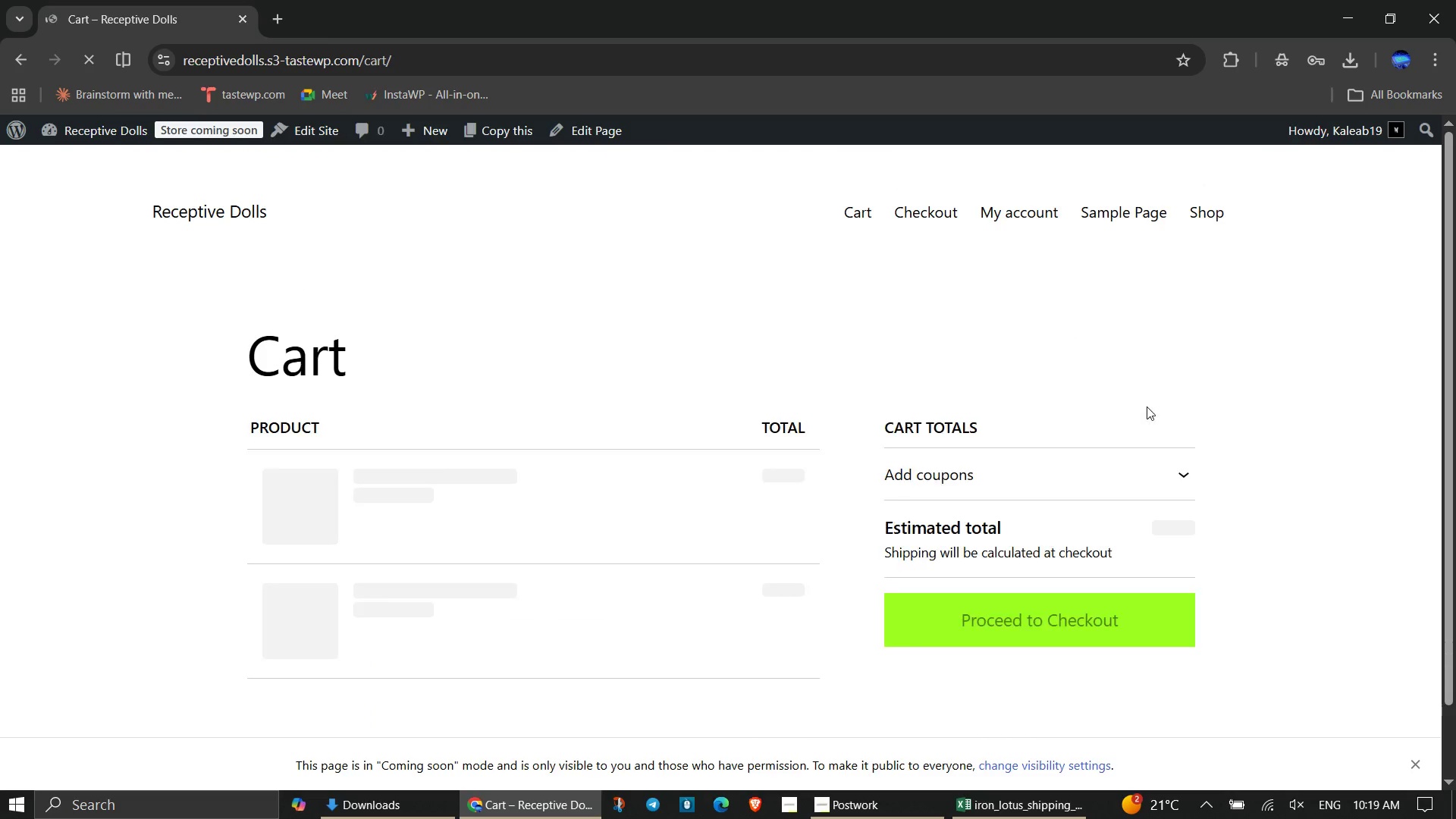 
scroll: coordinate [1294, 500], scroll_direction: down, amount: 1.0
 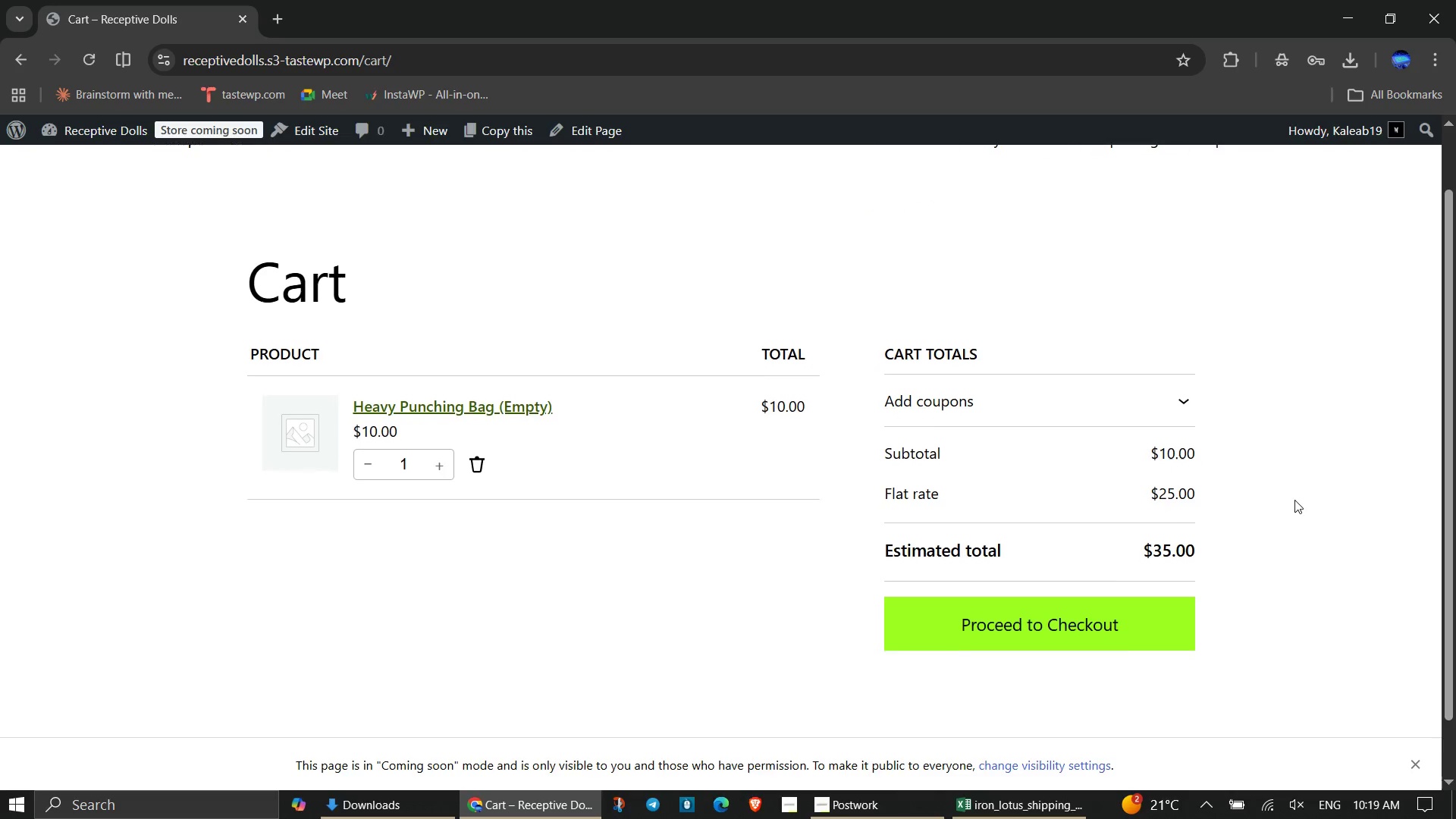 
scroll: coordinate [1294, 500], scroll_direction: none, amount: 0.0
 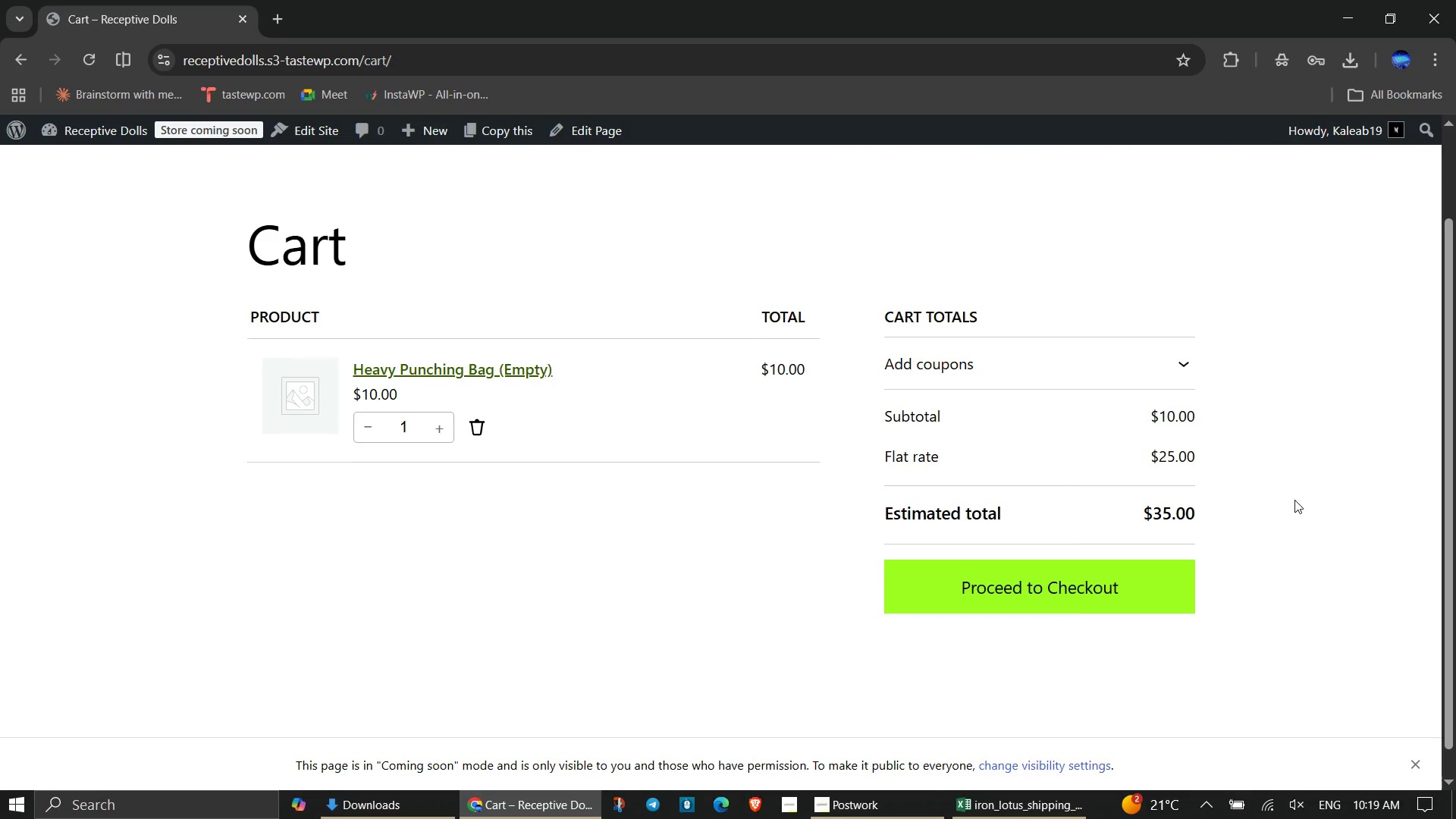 
scroll: coordinate [1294, 500], scroll_direction: down, amount: 1.0
 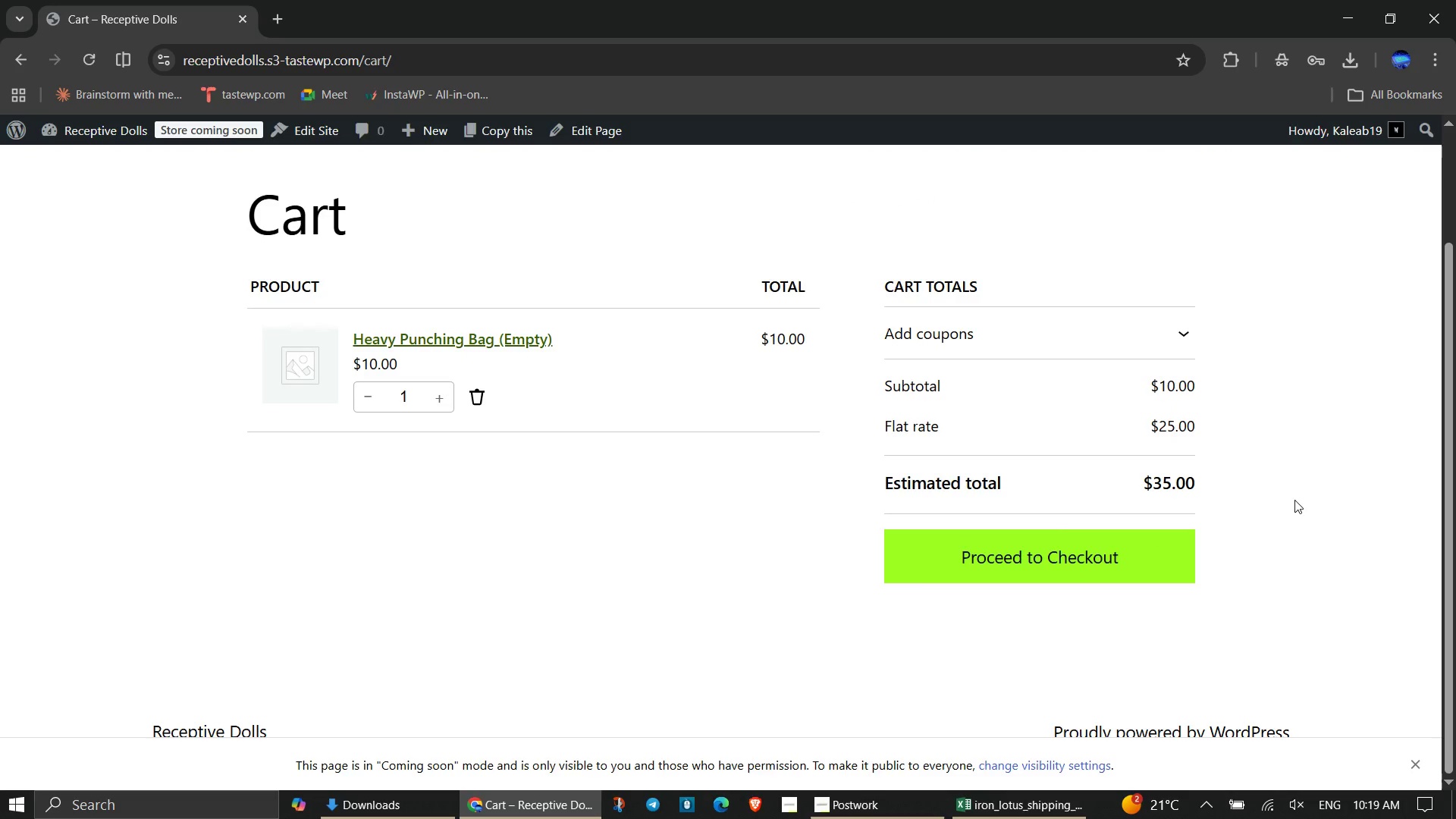 
scroll: coordinate [1294, 500], scroll_direction: up, amount: 1.0
 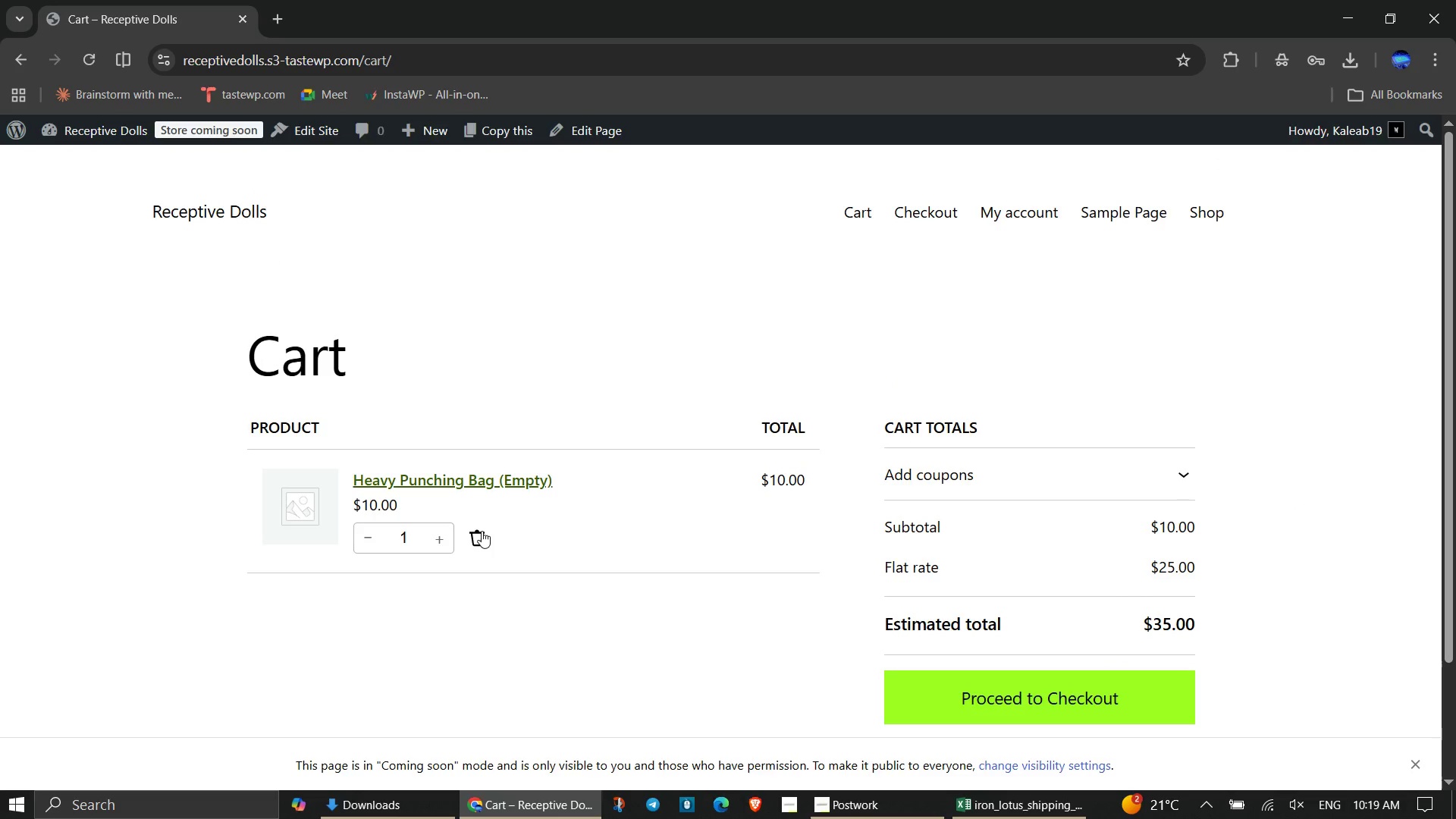 
left_click([482, 531])
 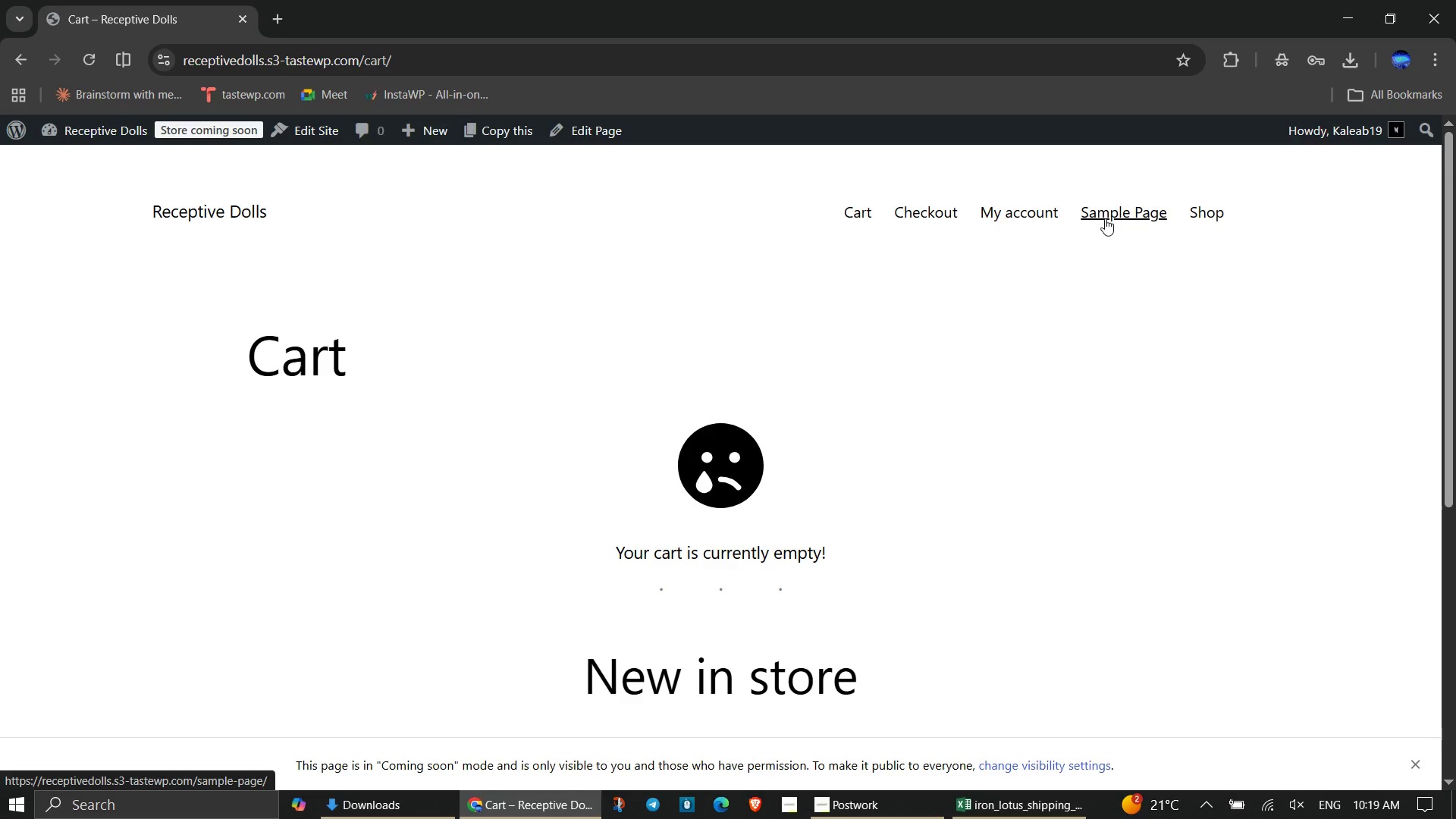 
left_click([1200, 216])
 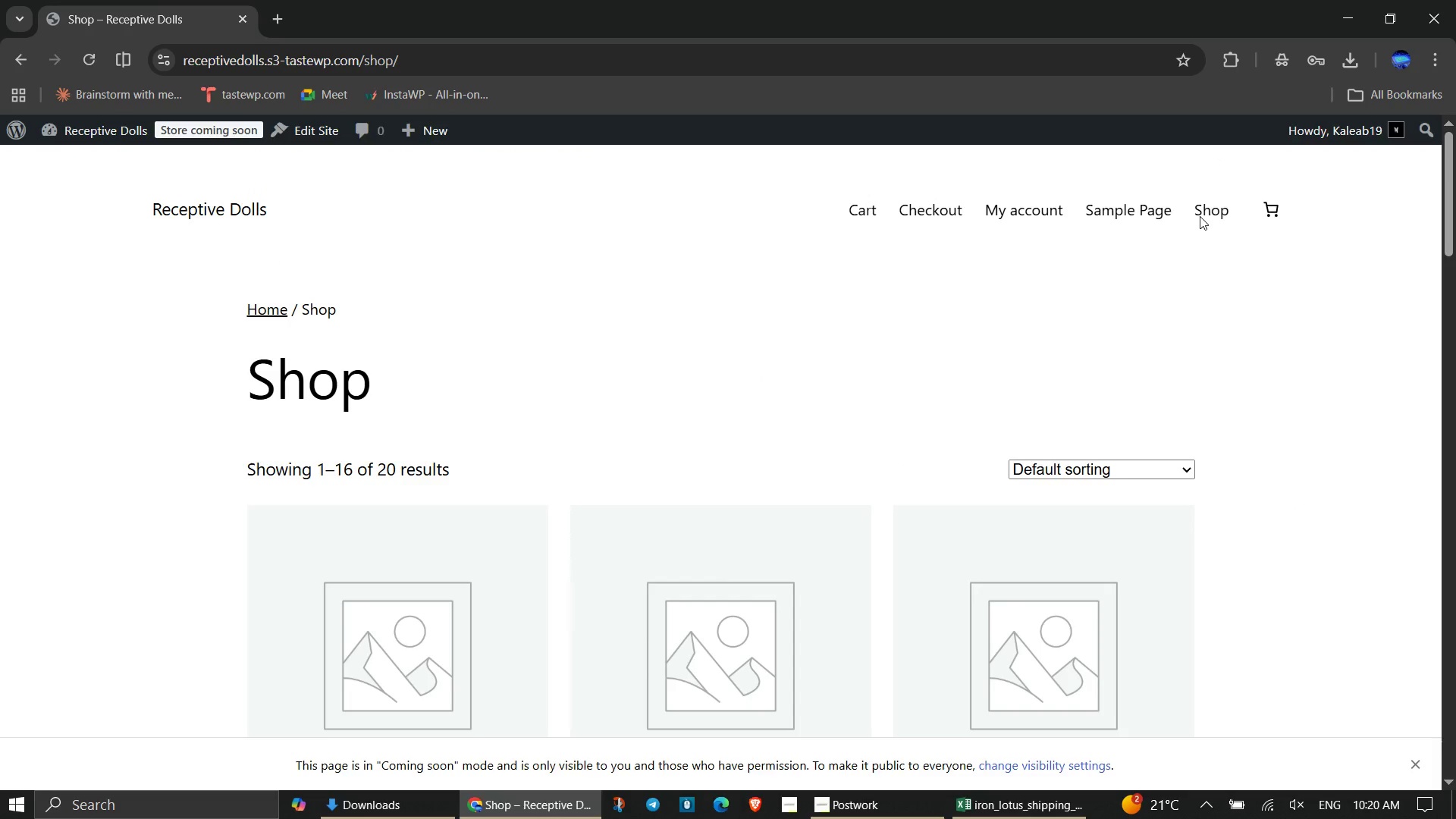 
wait(5.34)
 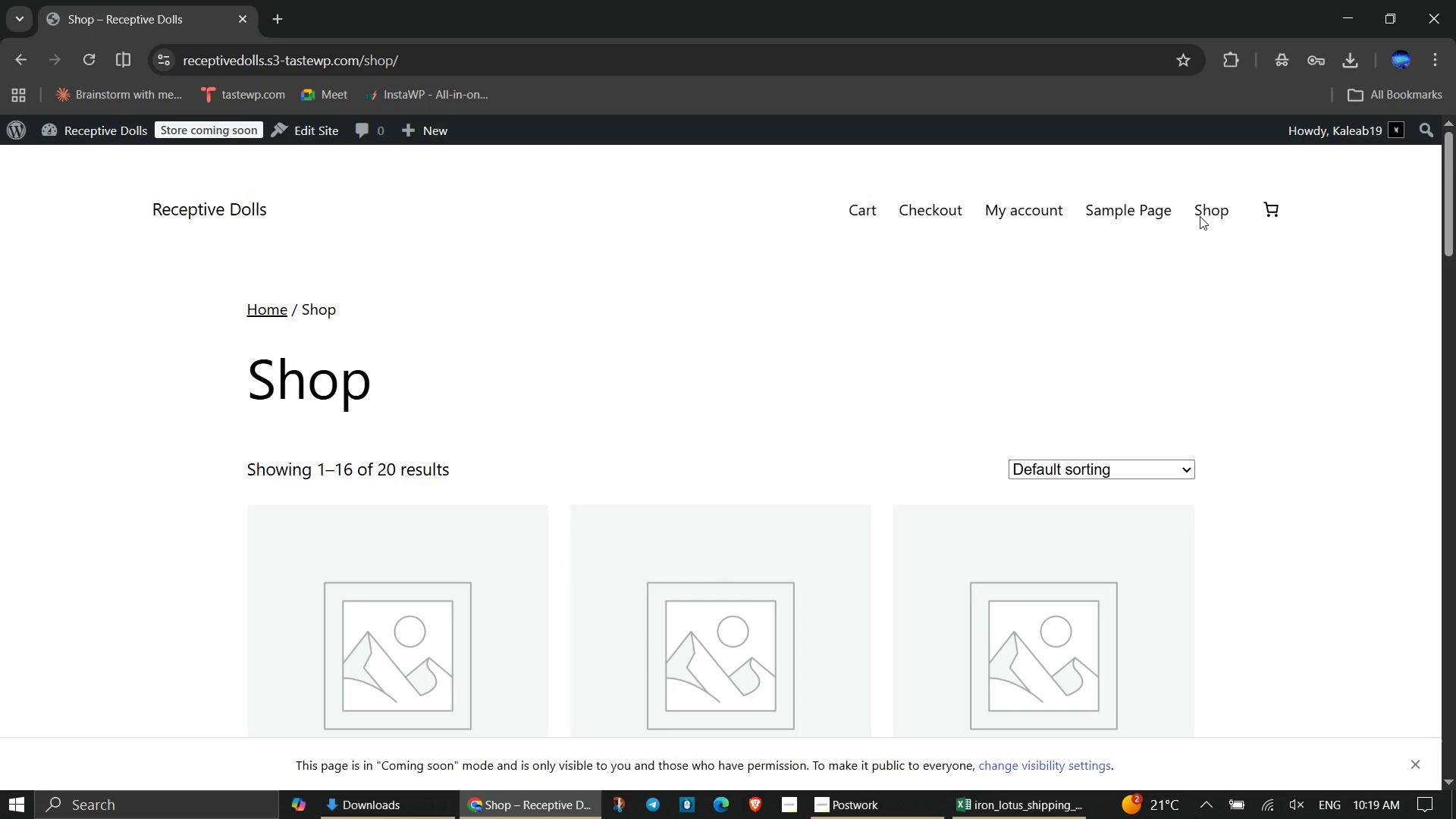 
scroll: coordinate [1324, 429], scroll_direction: down, amount: 2.0
 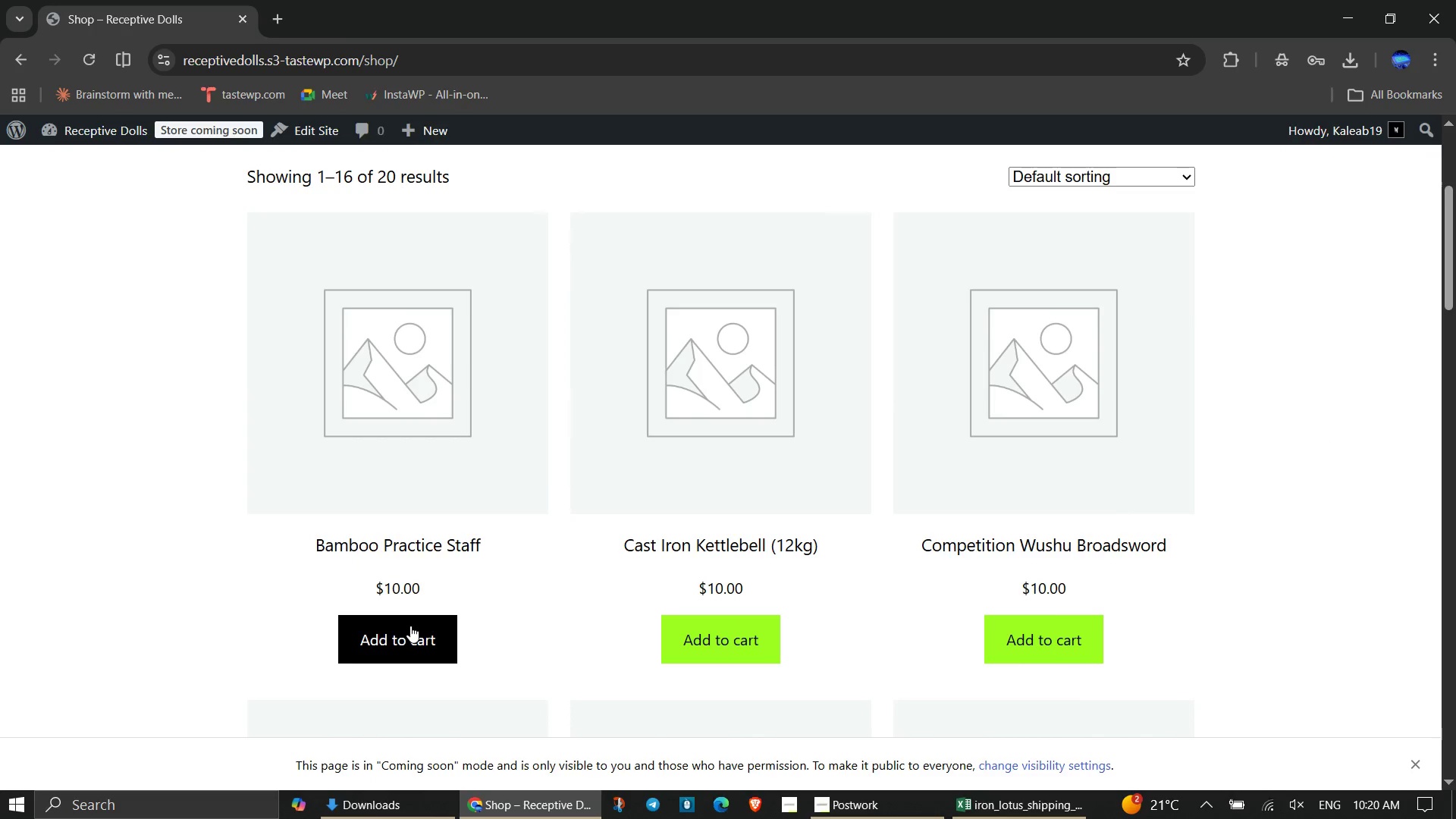 
left_click([410, 626])
 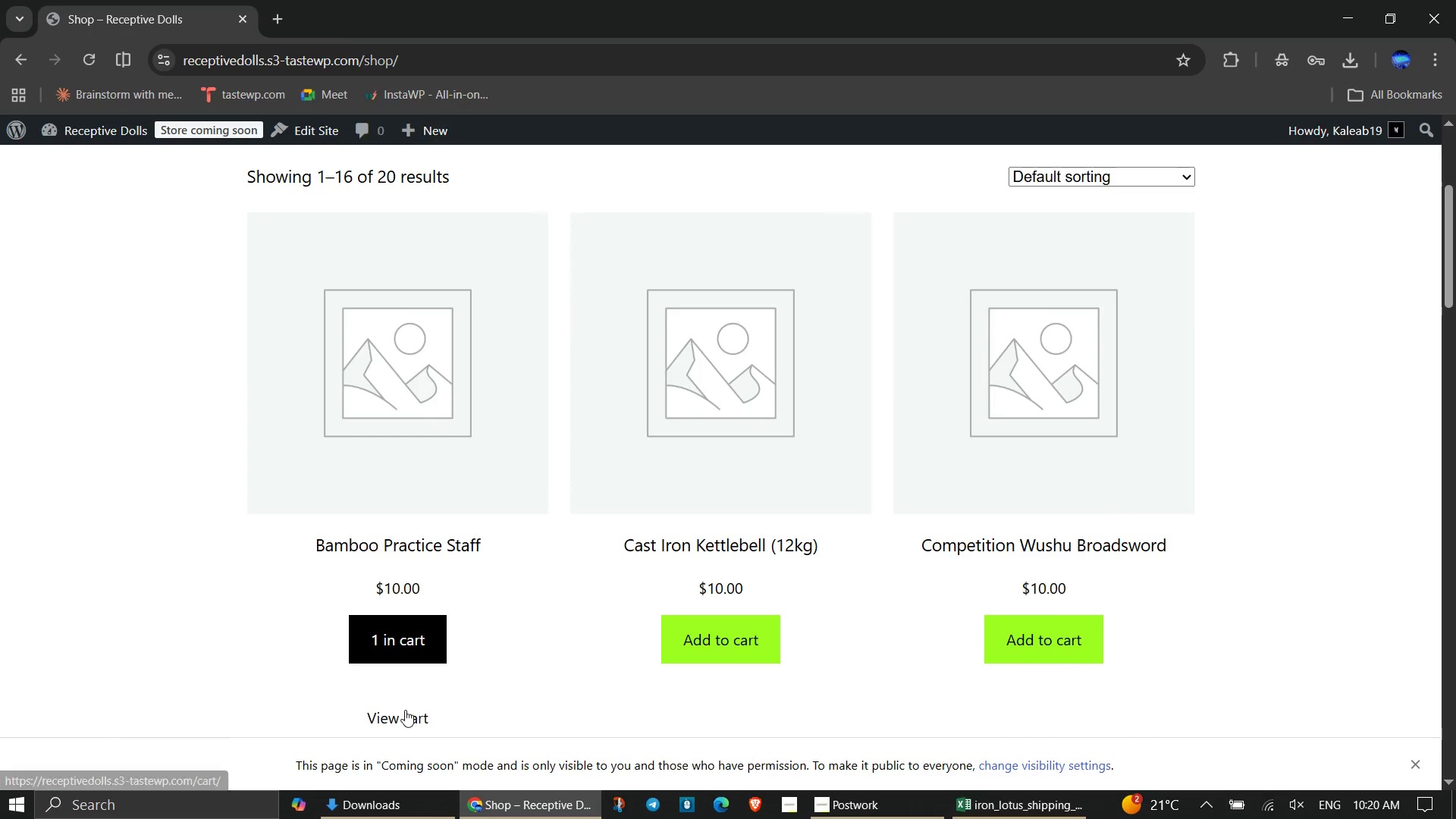 
left_click([405, 710])
 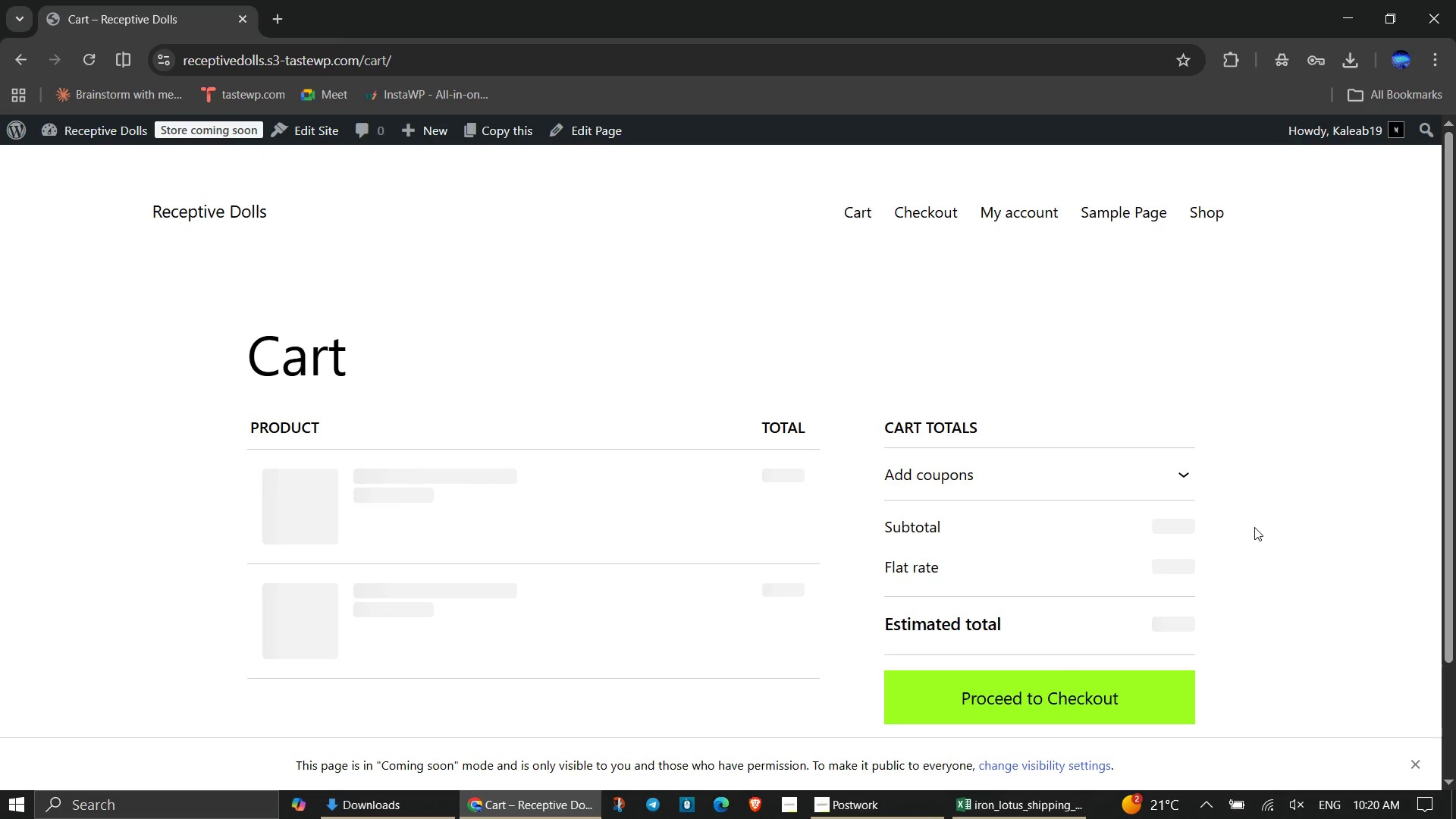 
scroll: coordinate [1254, 527], scroll_direction: down, amount: 1.0
 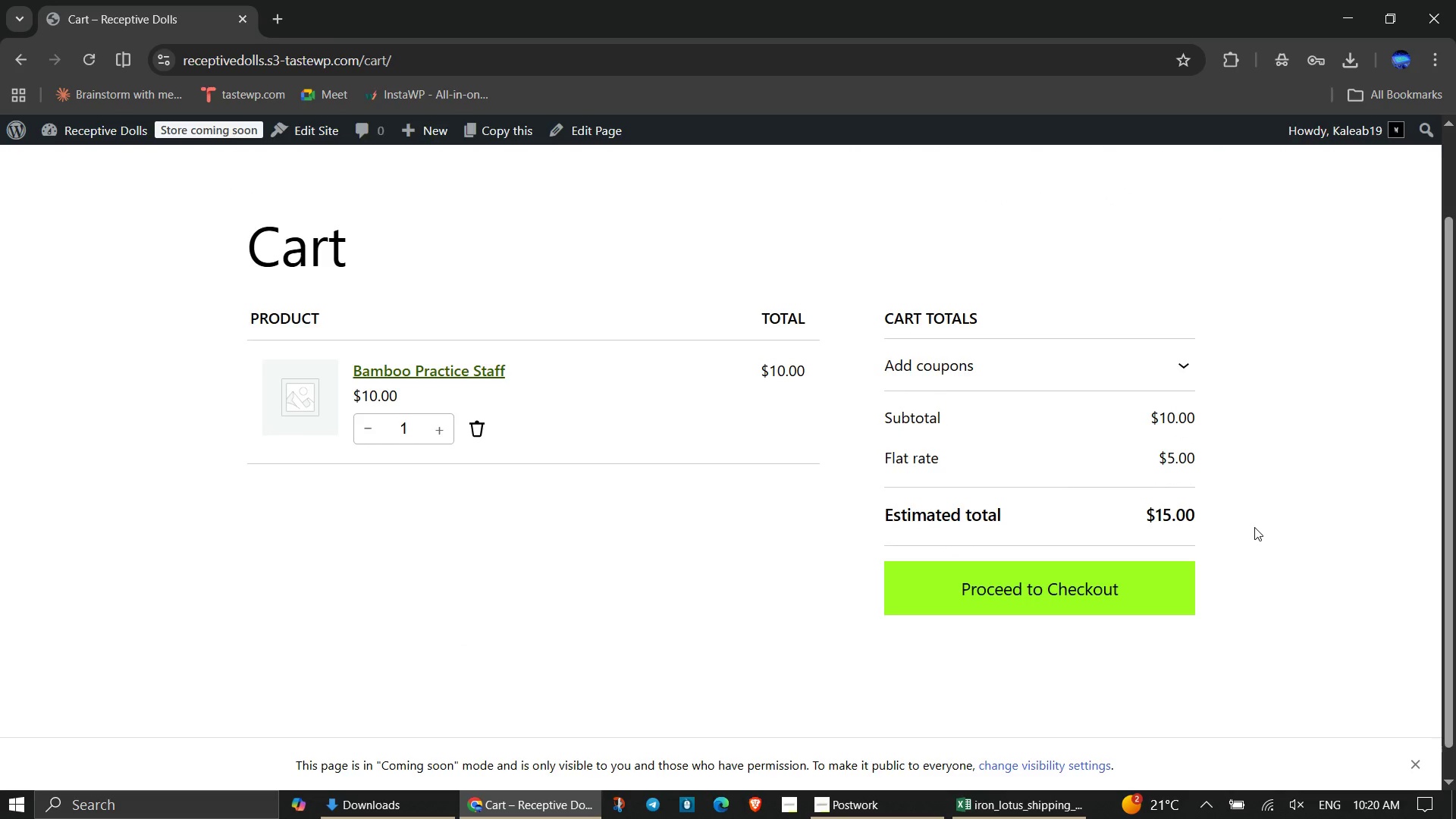 
scroll: coordinate [1254, 527], scroll_direction: none, amount: 0.0
 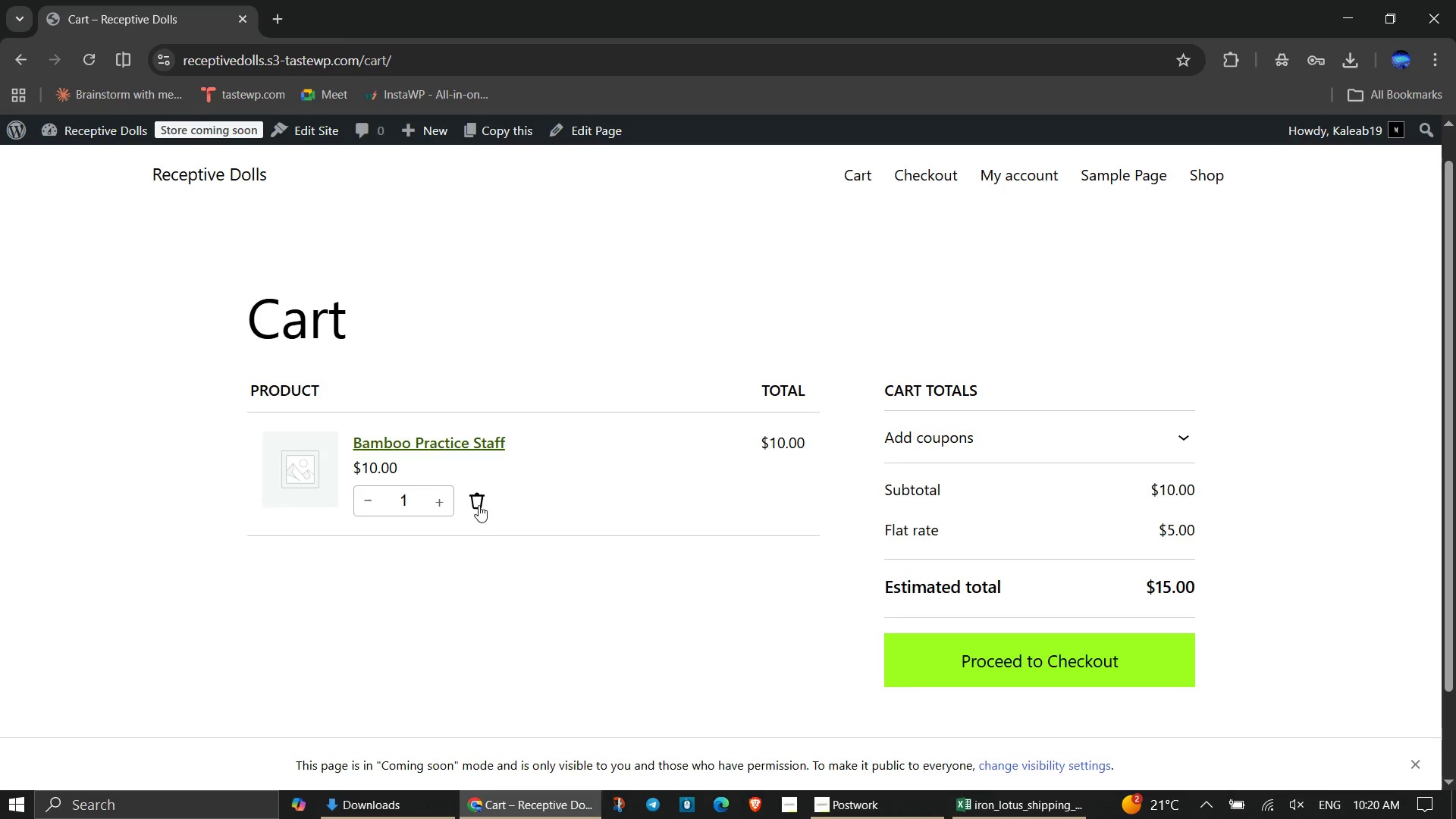 
left_click([479, 505])
 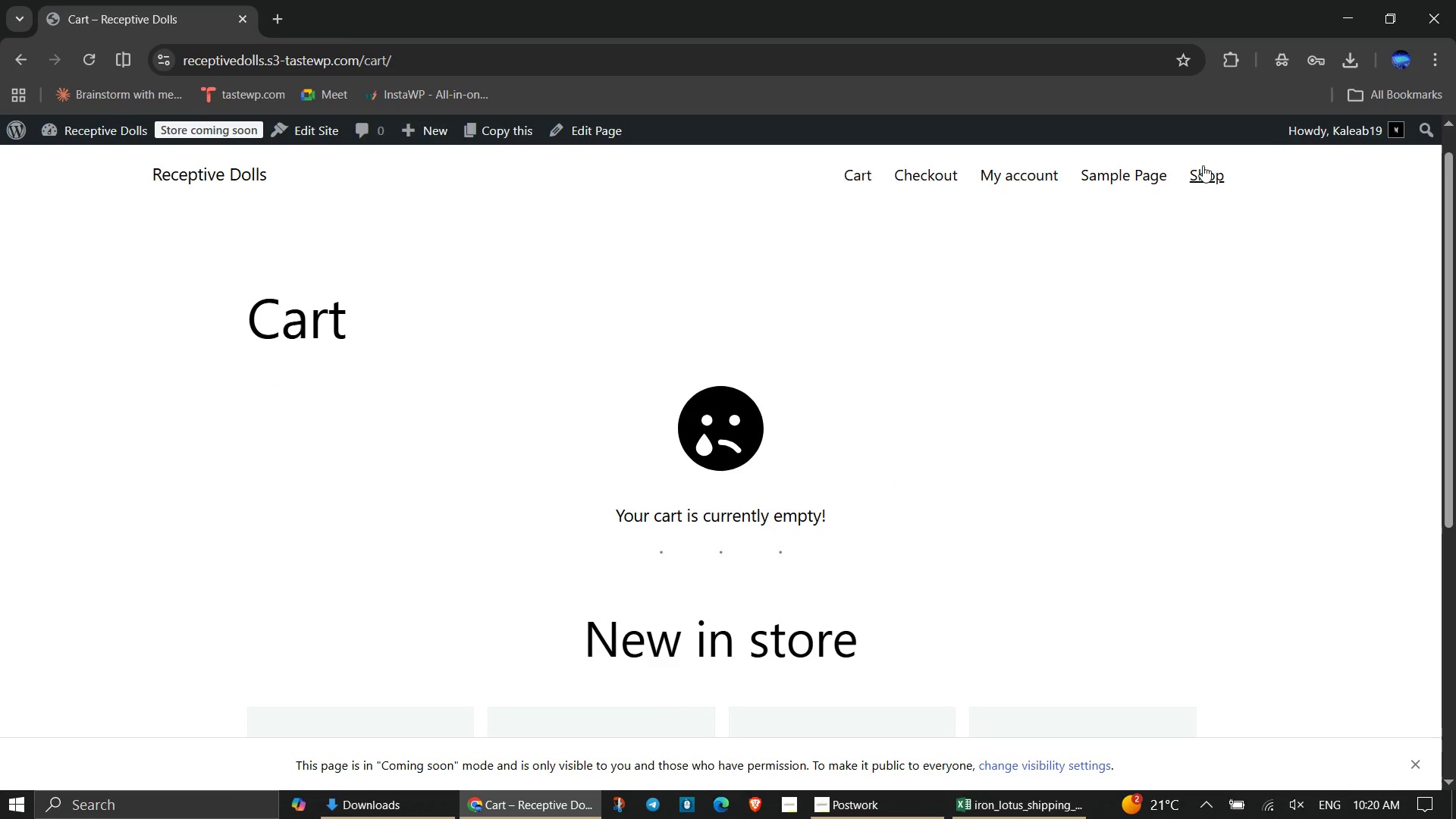 
left_click([1210, 165])
 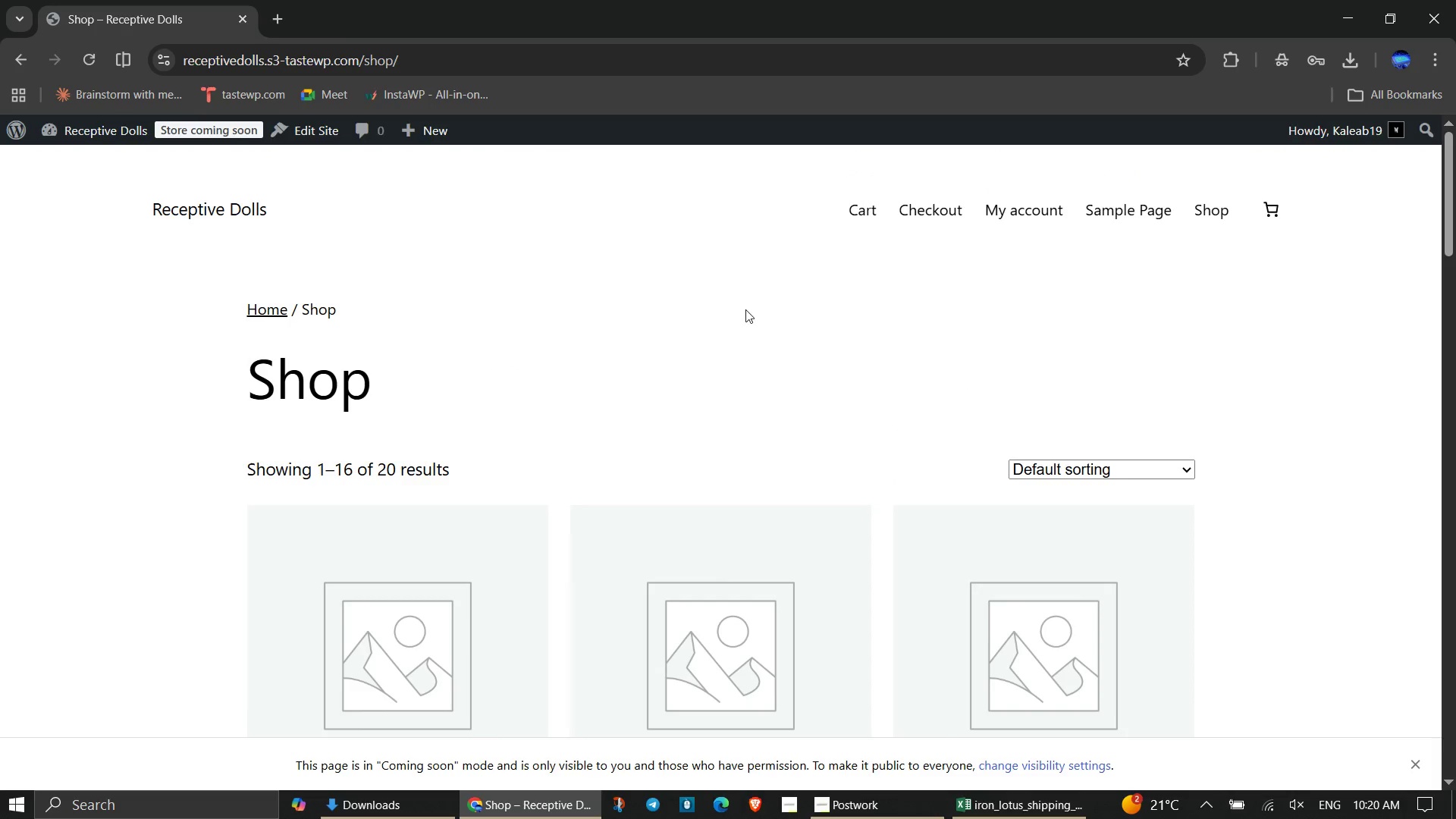 
scroll: coordinate [745, 309], scroll_direction: down, amount: 3.0
 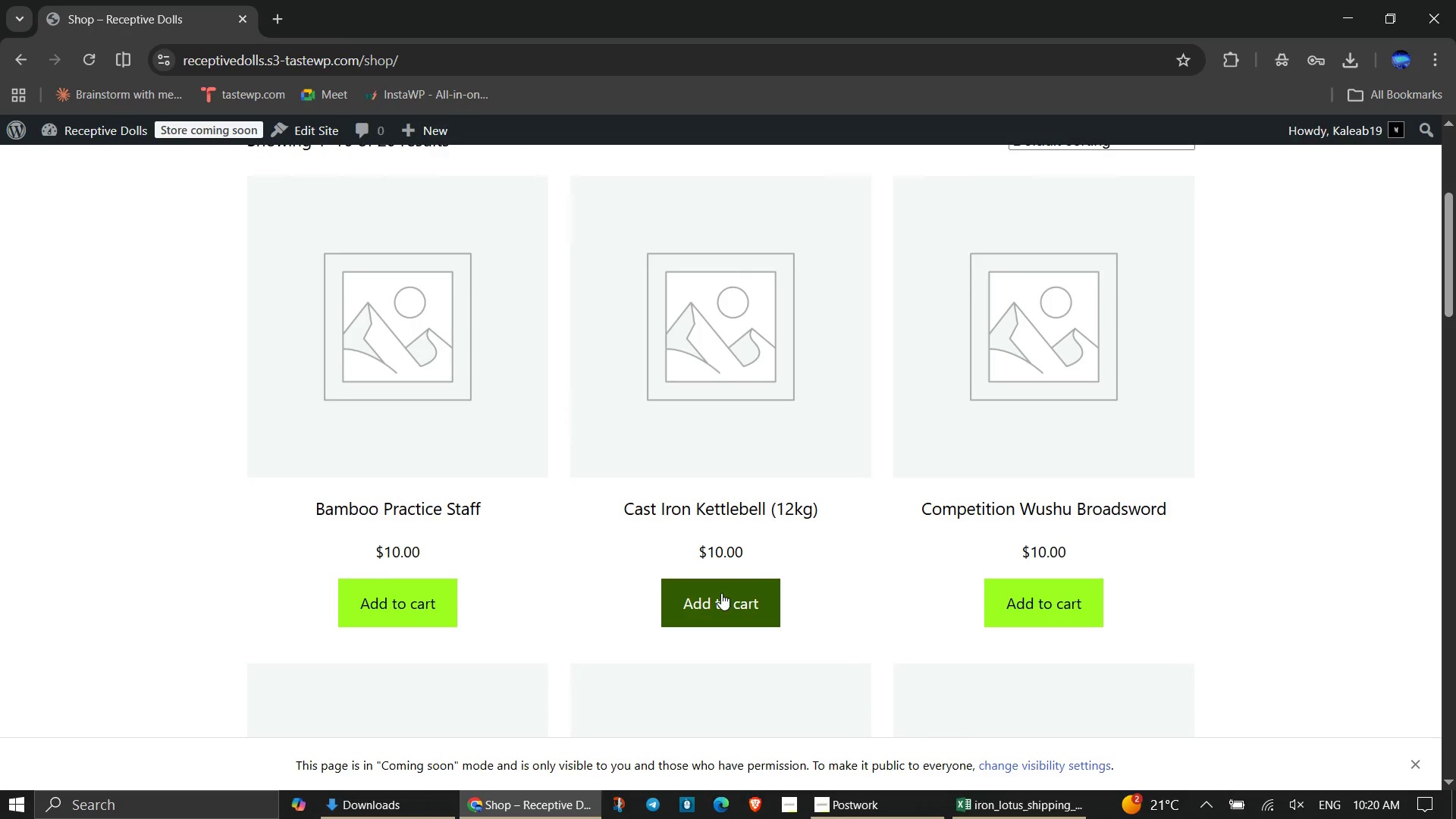 
left_click([721, 593])
 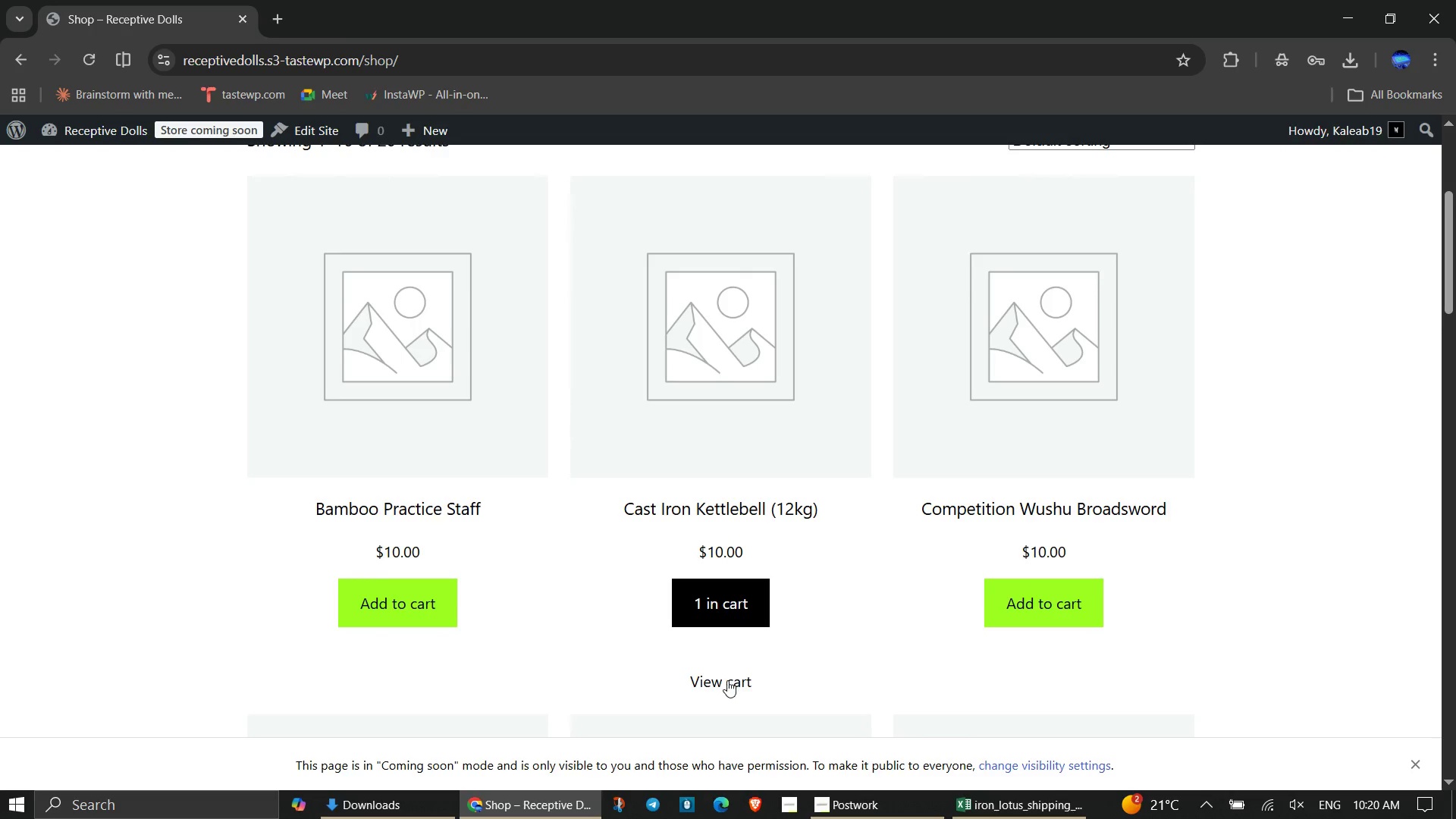 
left_click([726, 682])
 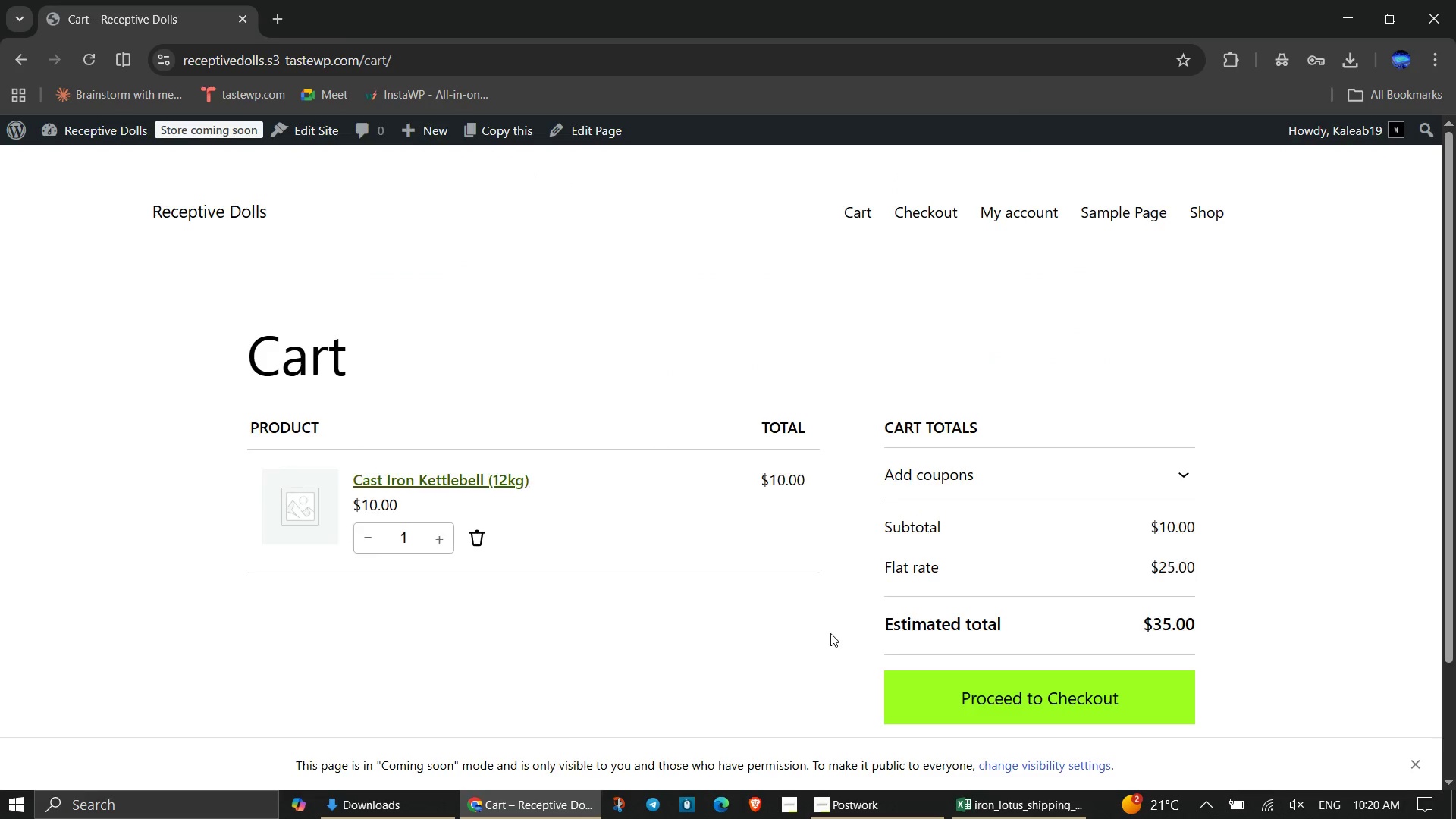 
scroll: coordinate [831, 630], scroll_direction: none, amount: 0.0
 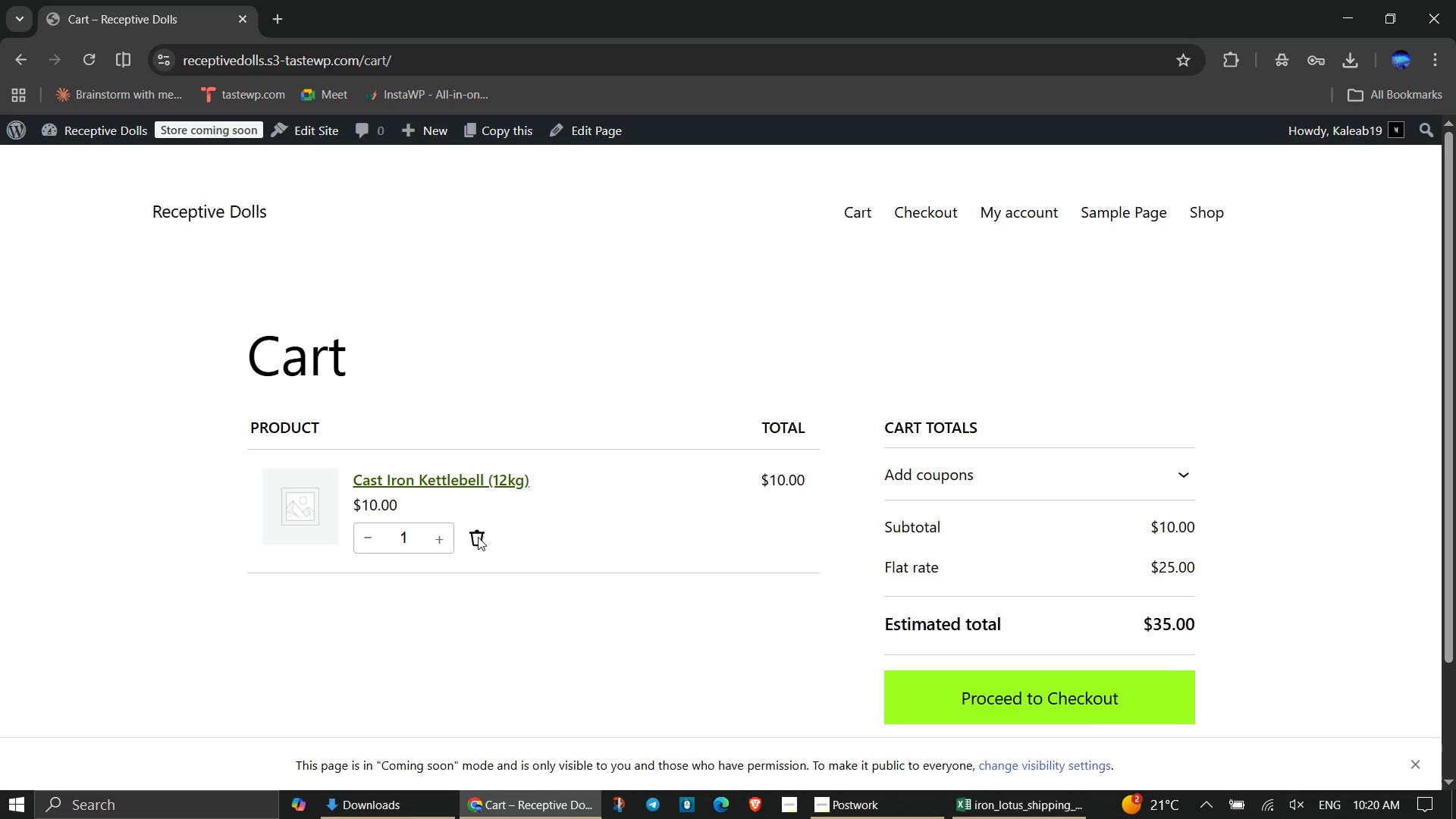 
left_click([478, 537])
 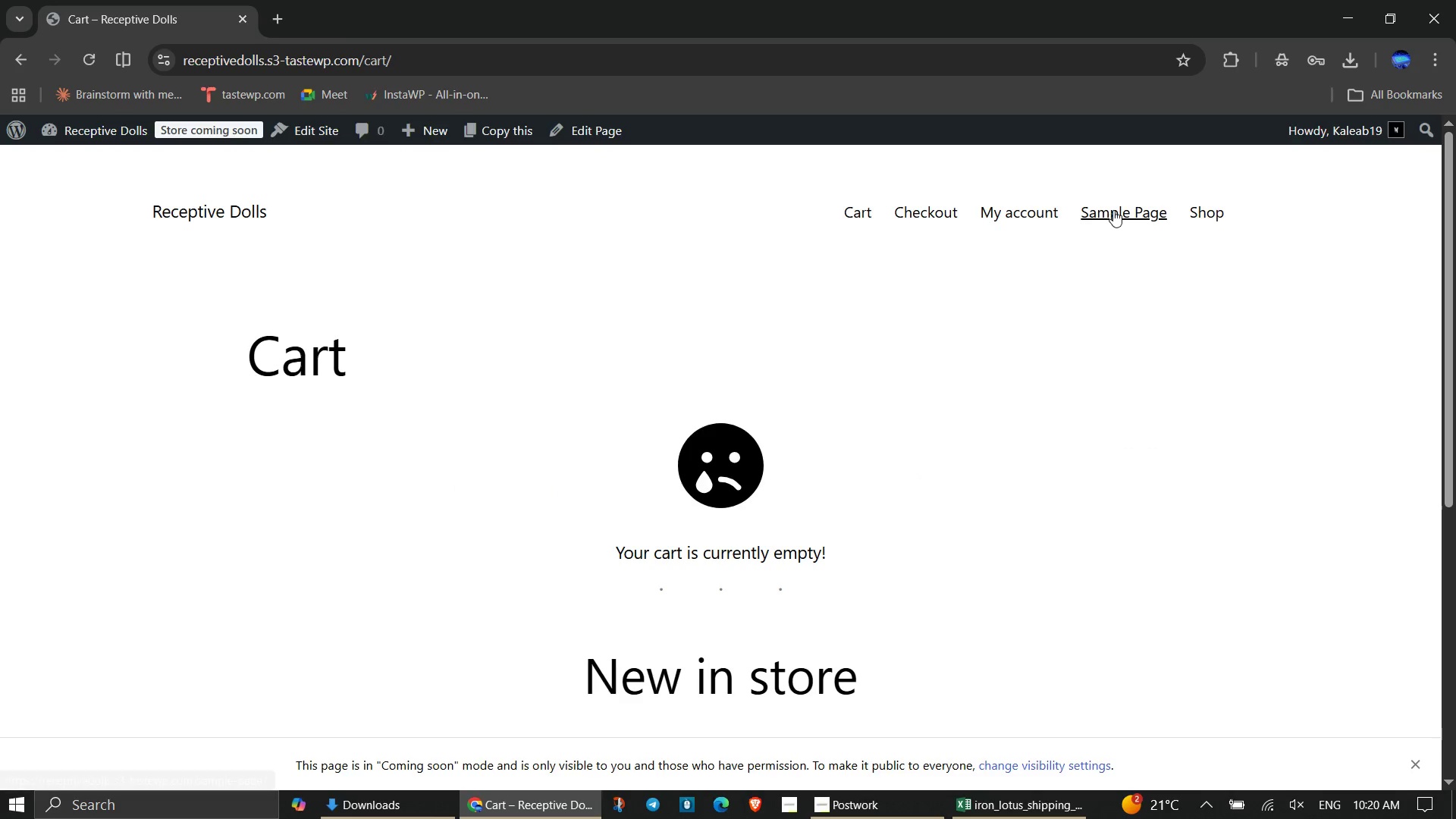 
left_click([1113, 210])
 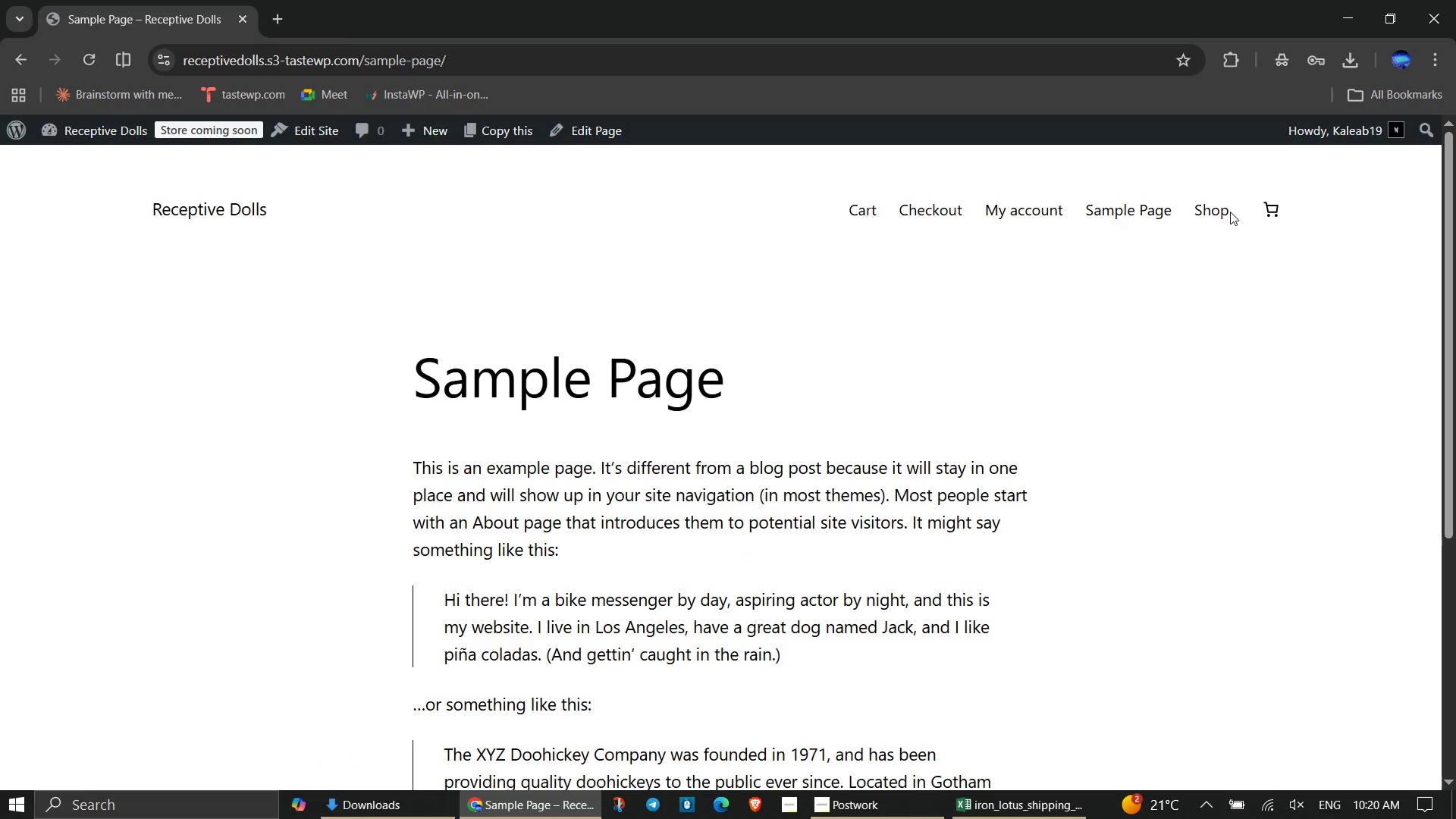 
left_click([1217, 209])
 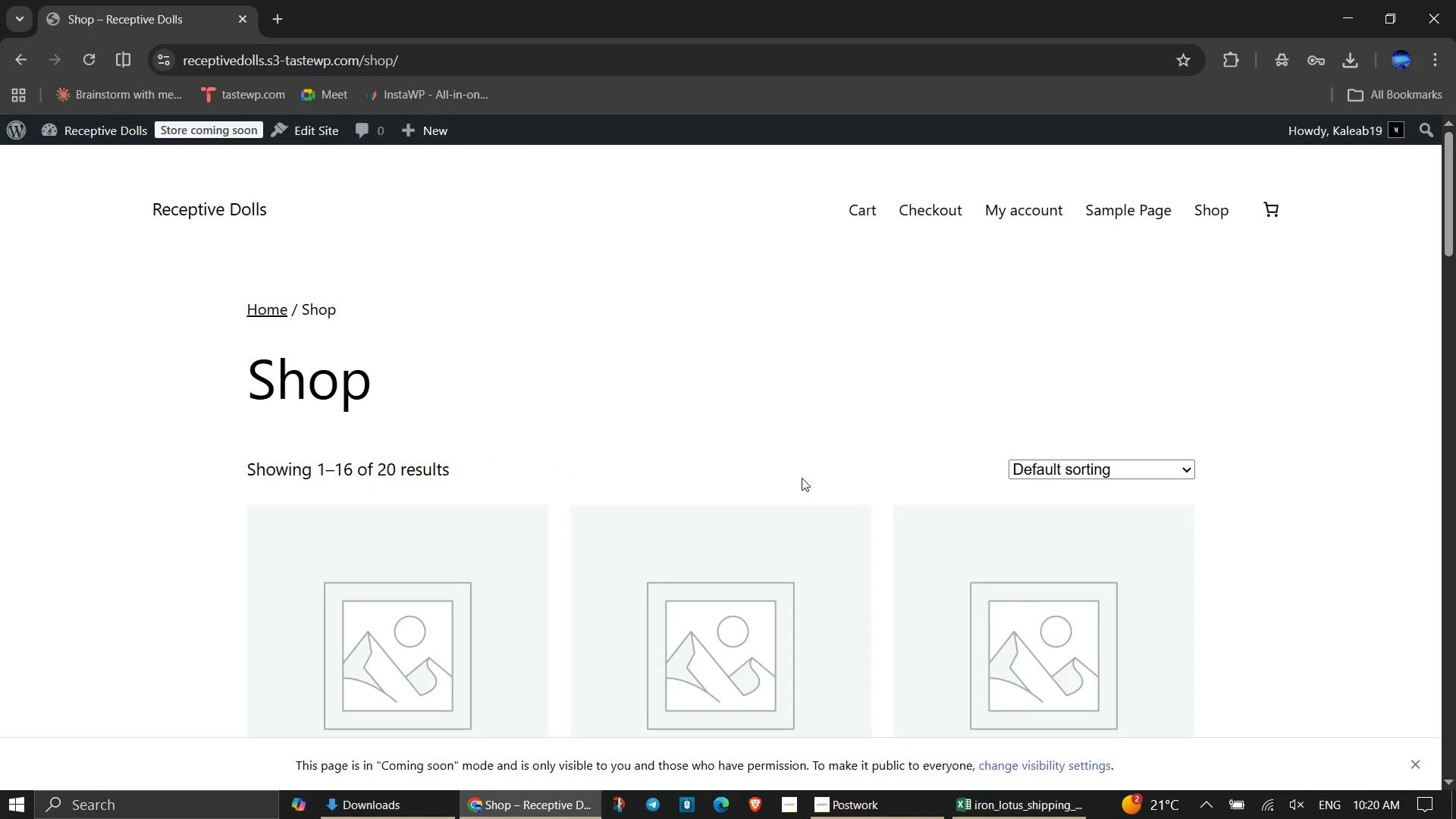 
scroll: coordinate [802, 478], scroll_direction: down, amount: 4.0
 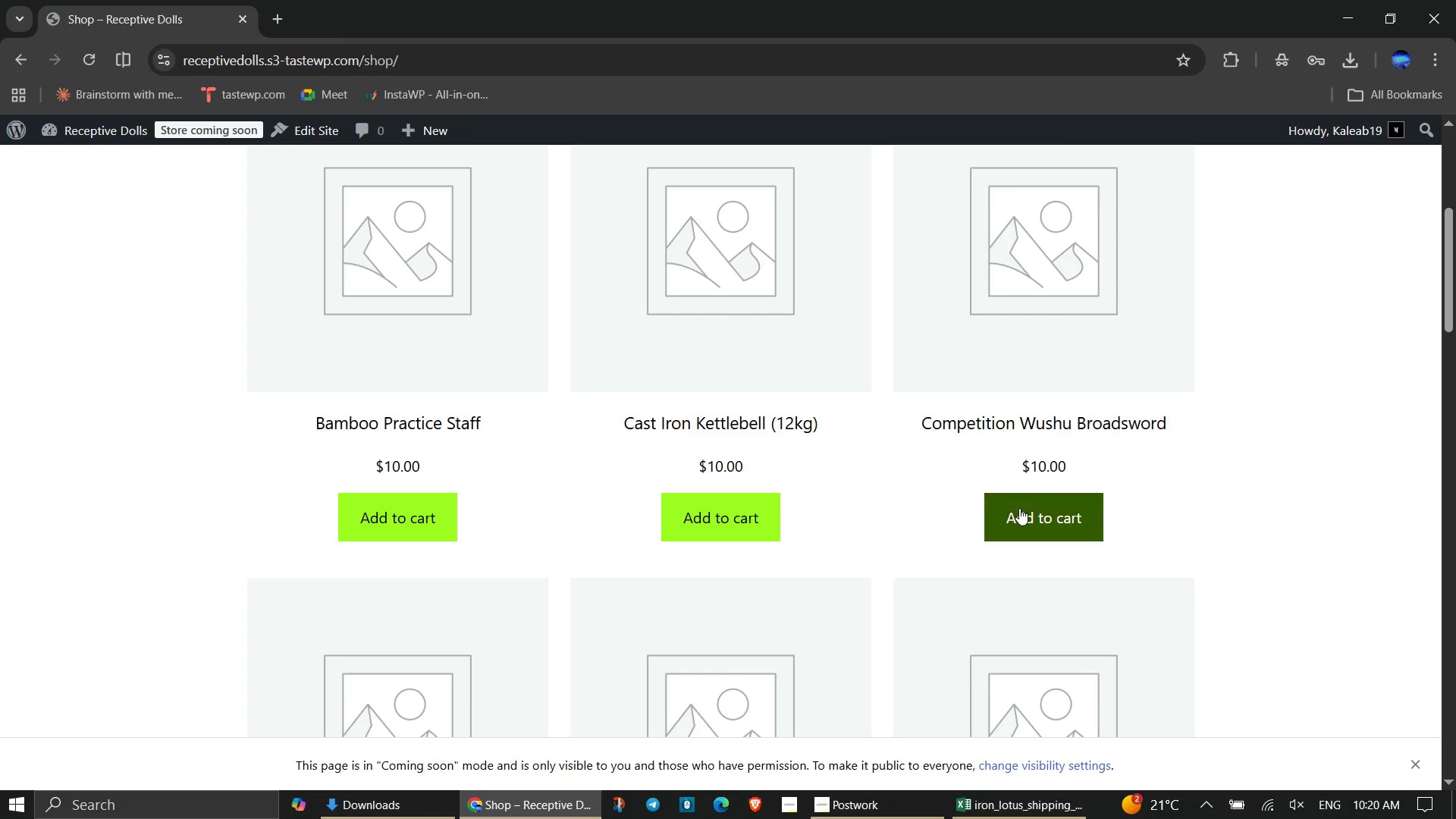 
left_click([1019, 508])
 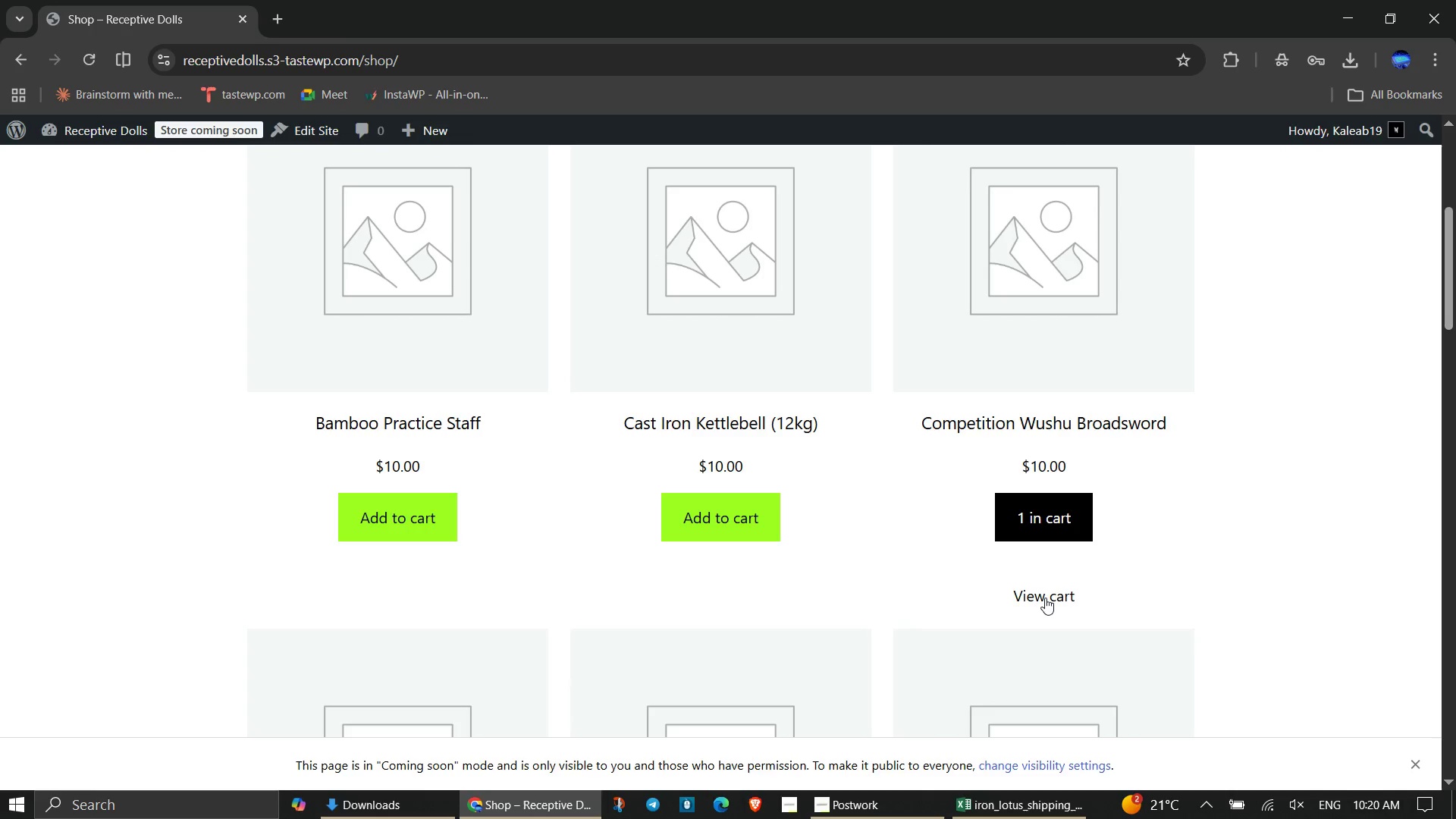 
left_click([1045, 598])
 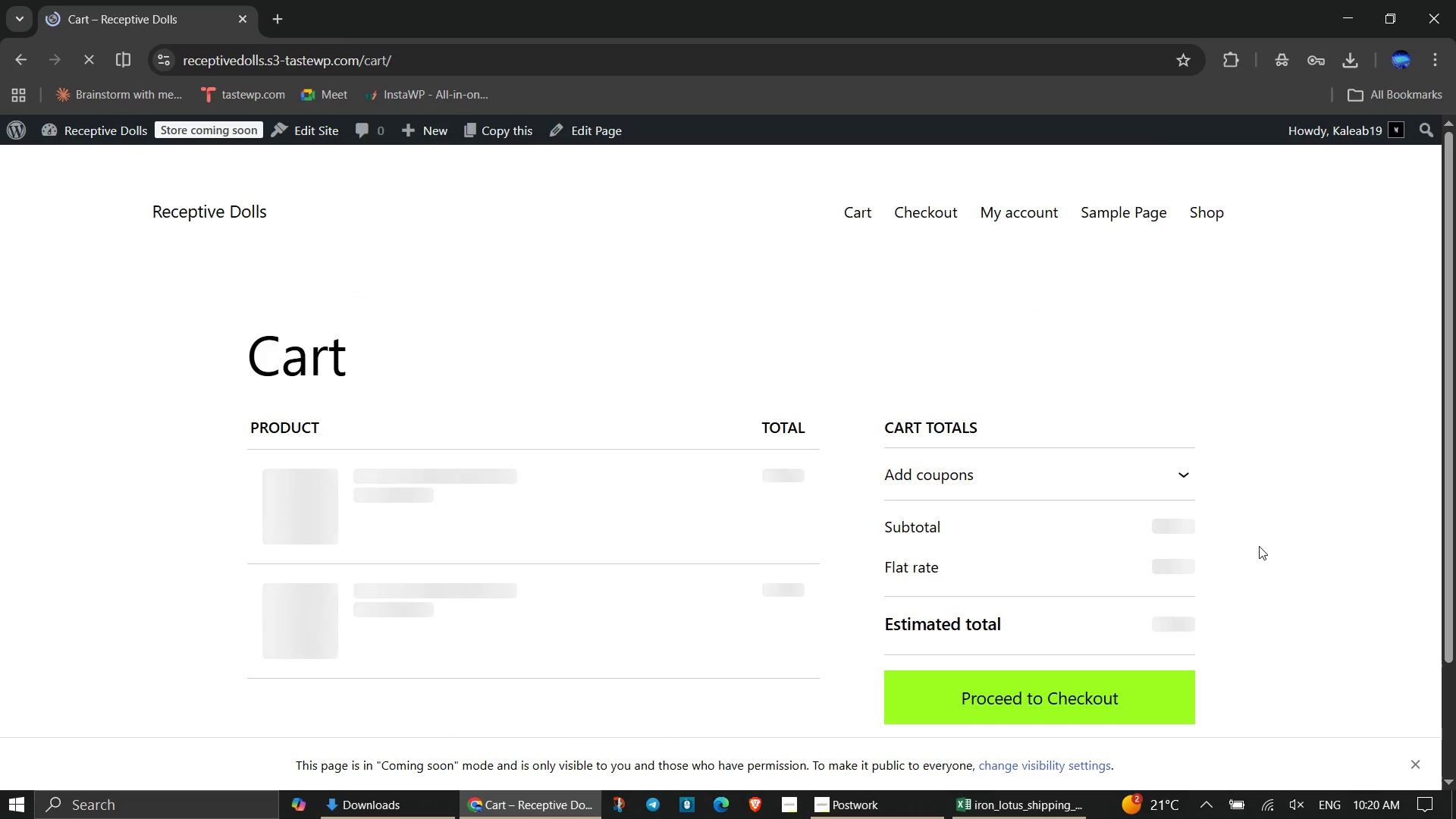 
scroll: coordinate [1259, 539], scroll_direction: down, amount: 1.0
 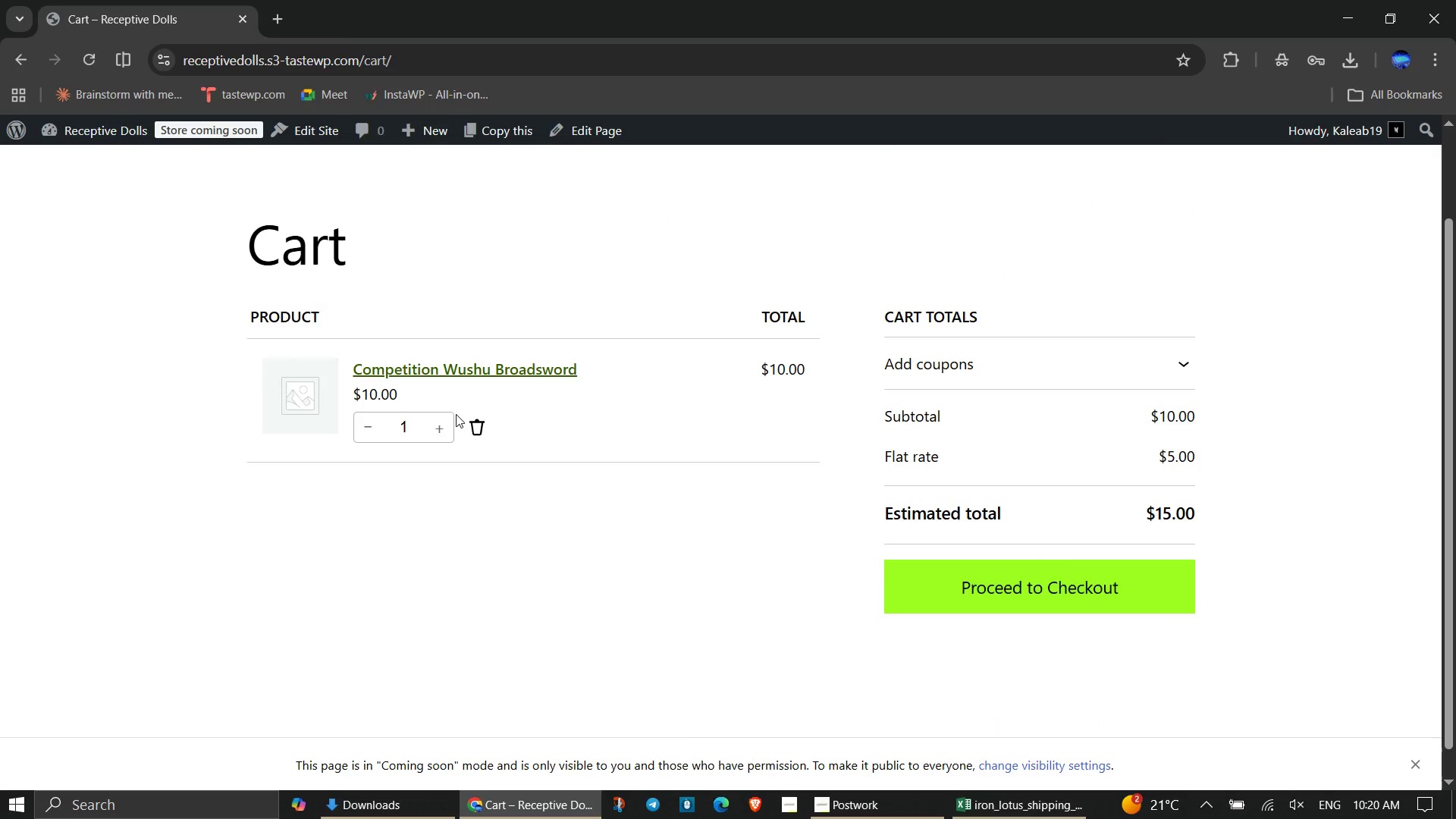 
left_click([480, 428])
 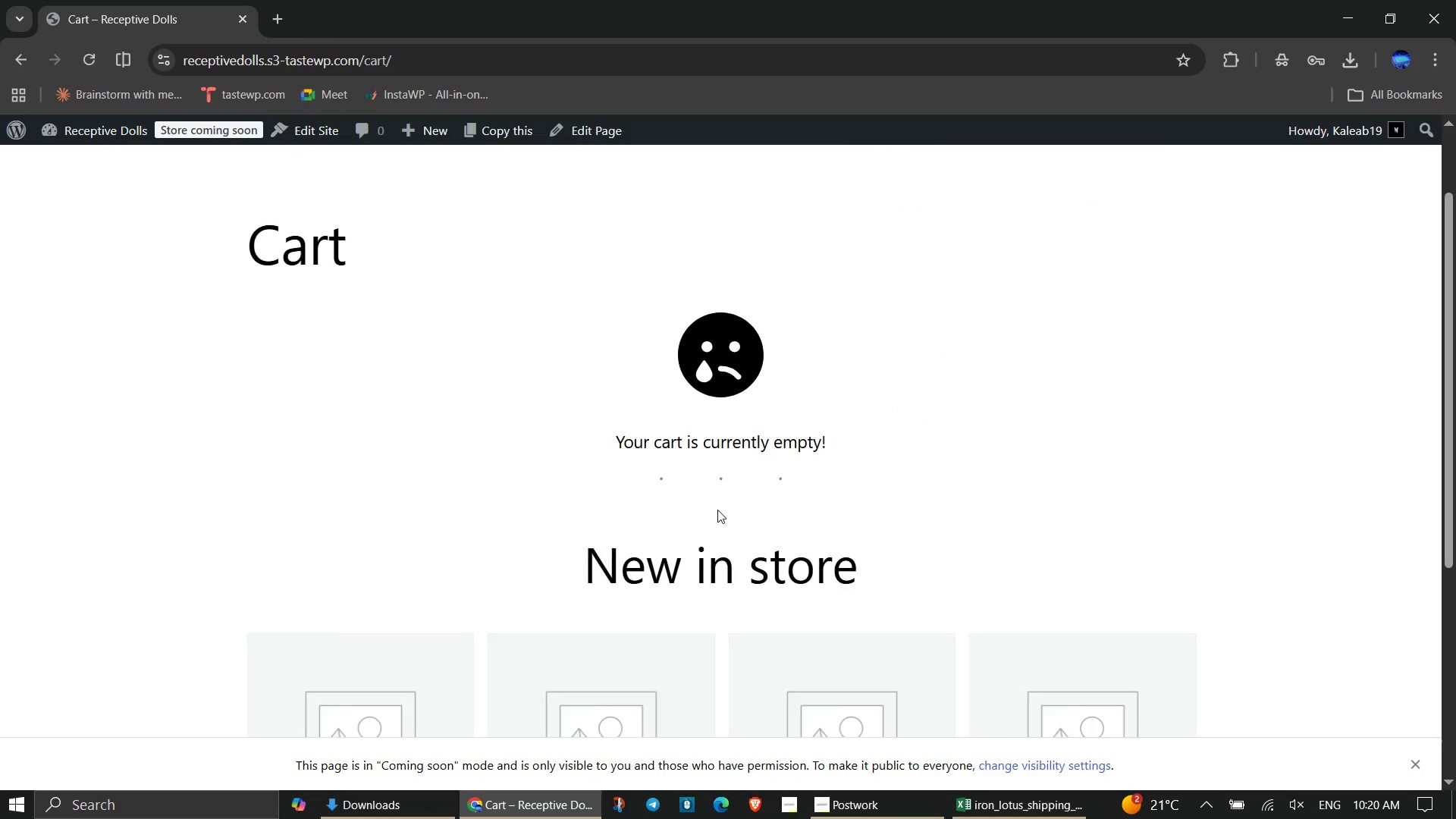 
scroll: coordinate [717, 510], scroll_direction: up, amount: 1.0
 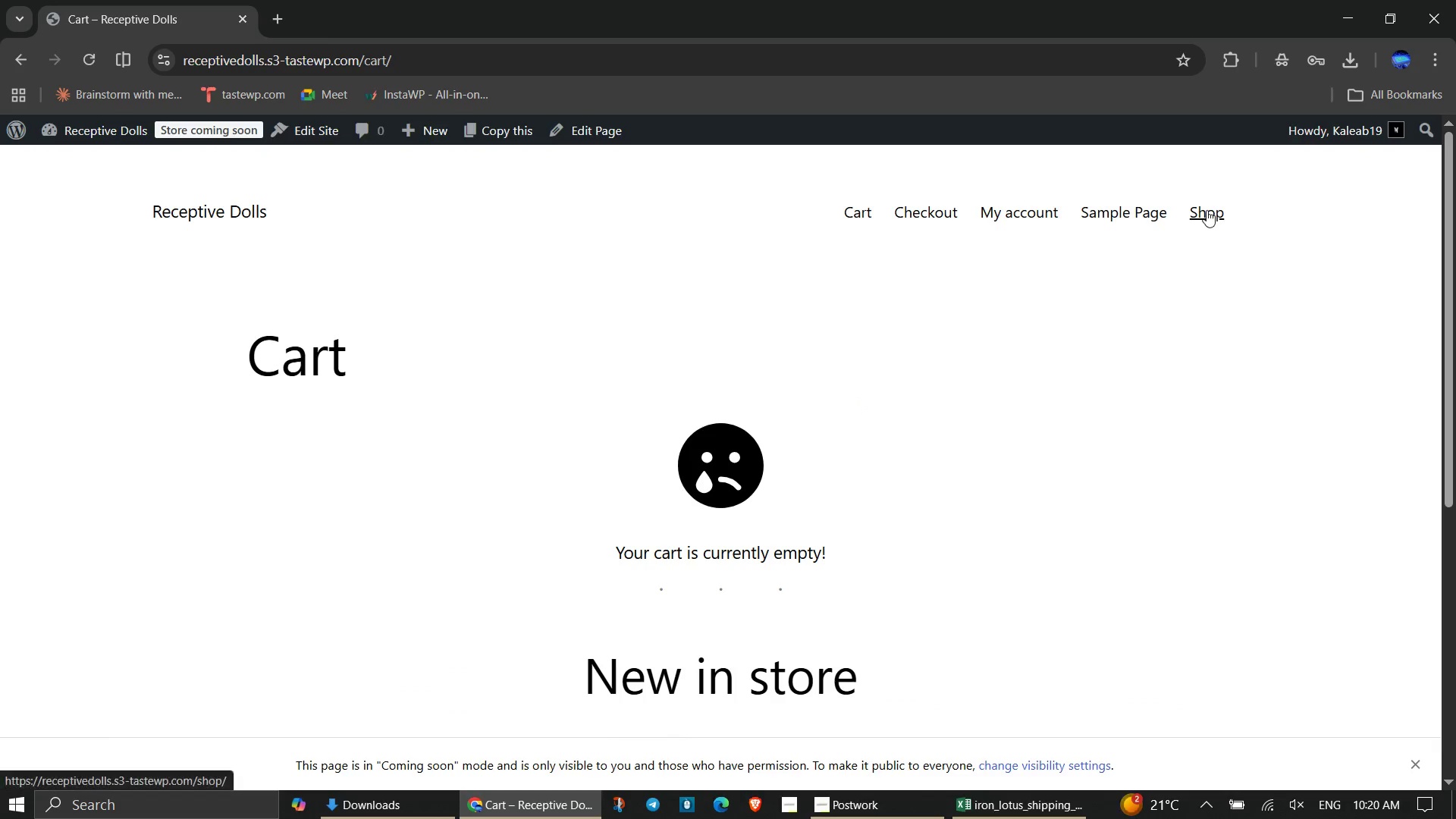 
left_click([1207, 210])
 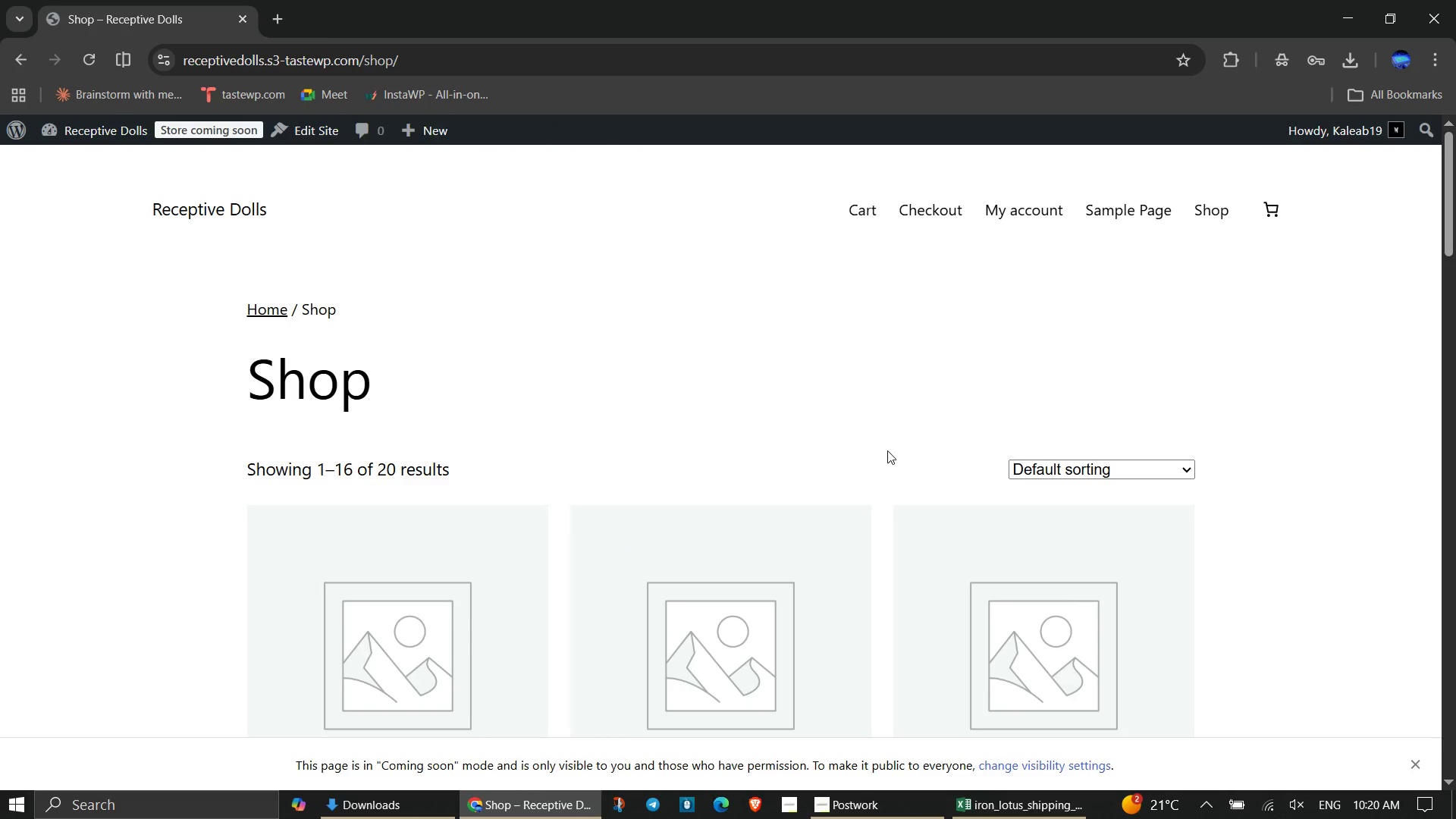 
scroll: coordinate [494, 548], scroll_direction: down, amount: 8.0
 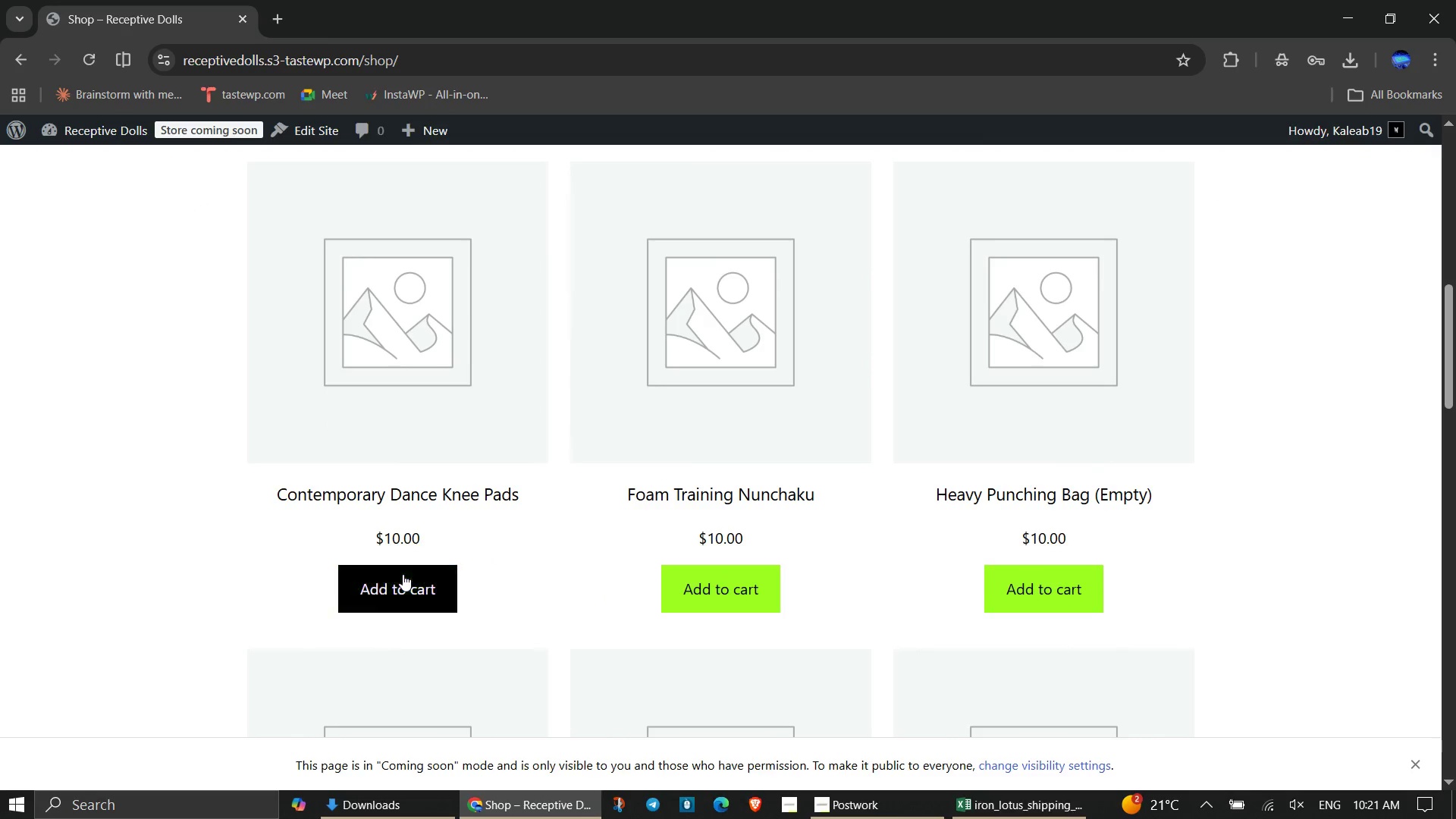 
left_click([403, 574])
 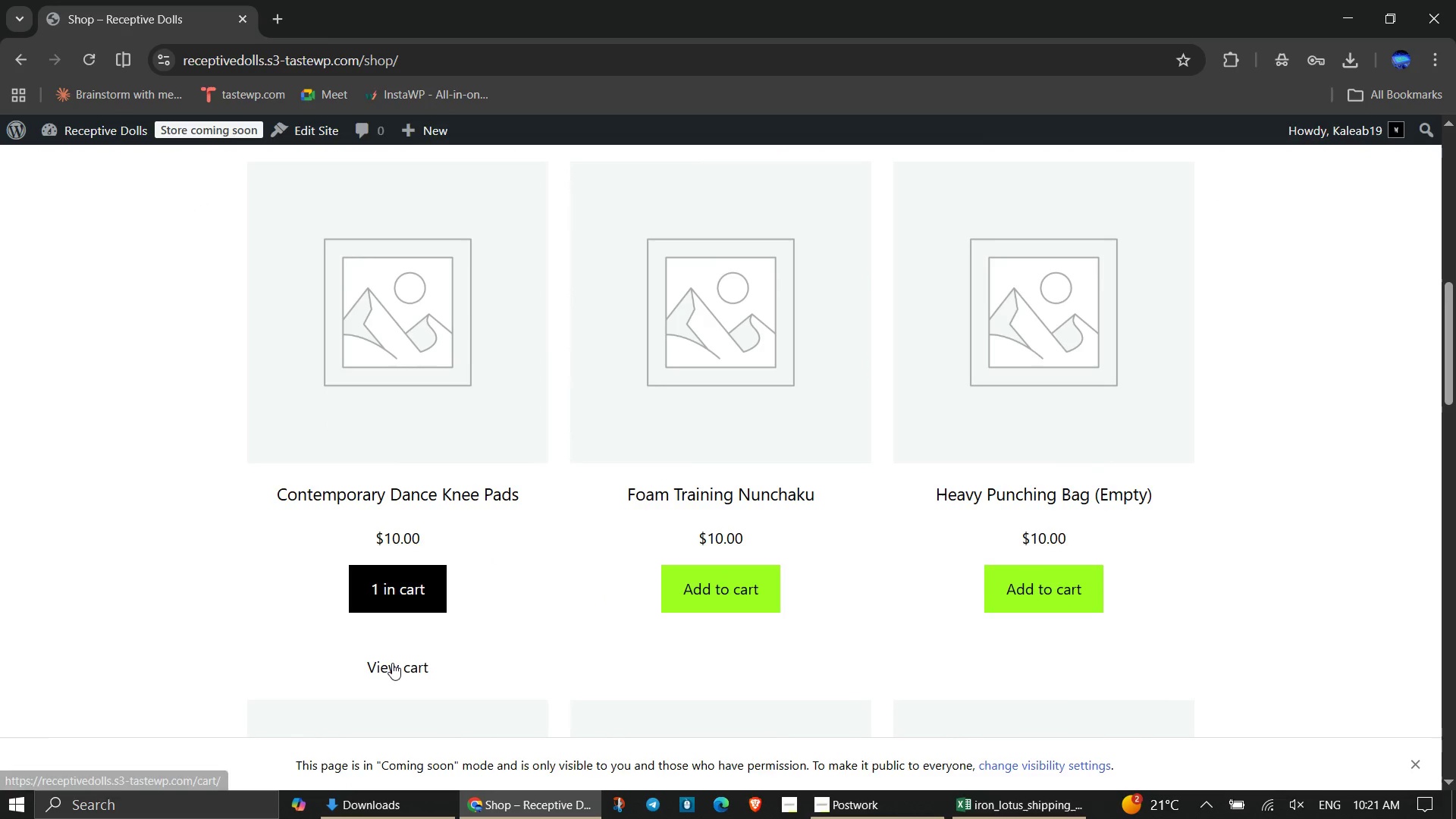 
left_click([392, 664])
 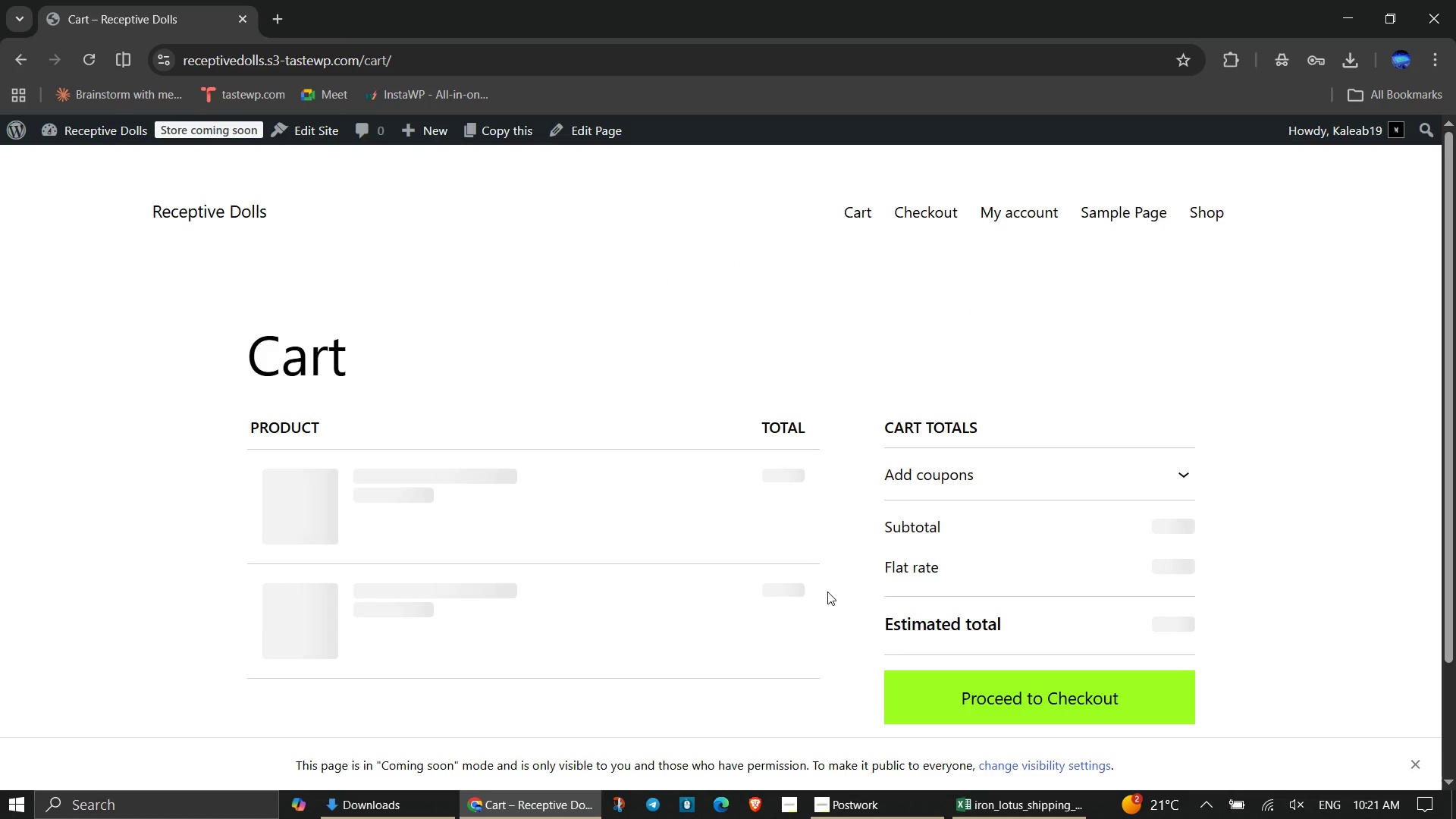 
scroll: coordinate [827, 583], scroll_direction: down, amount: 1.0
 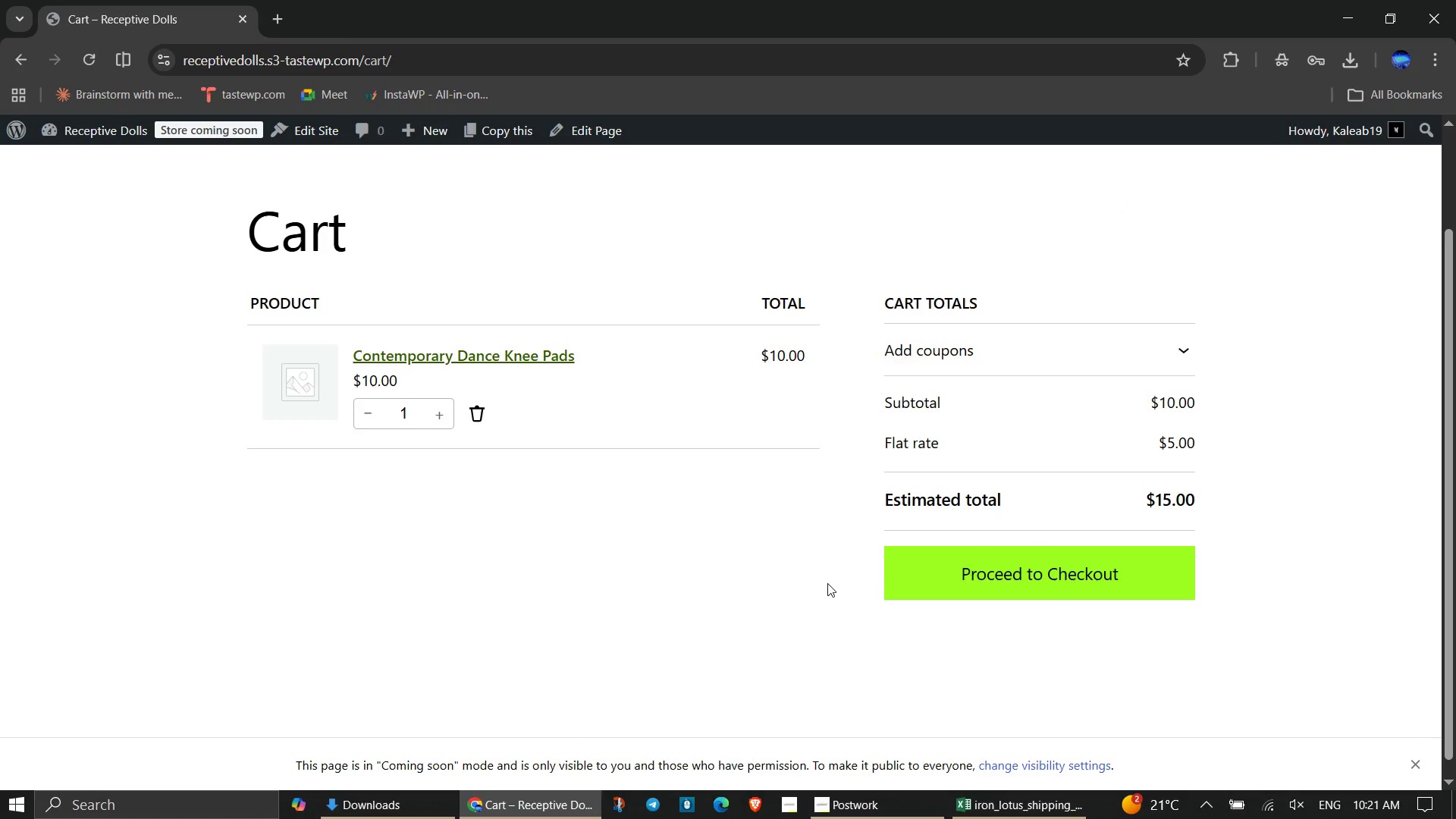 
scroll: coordinate [808, 573], scroll_direction: up, amount: 2.0
 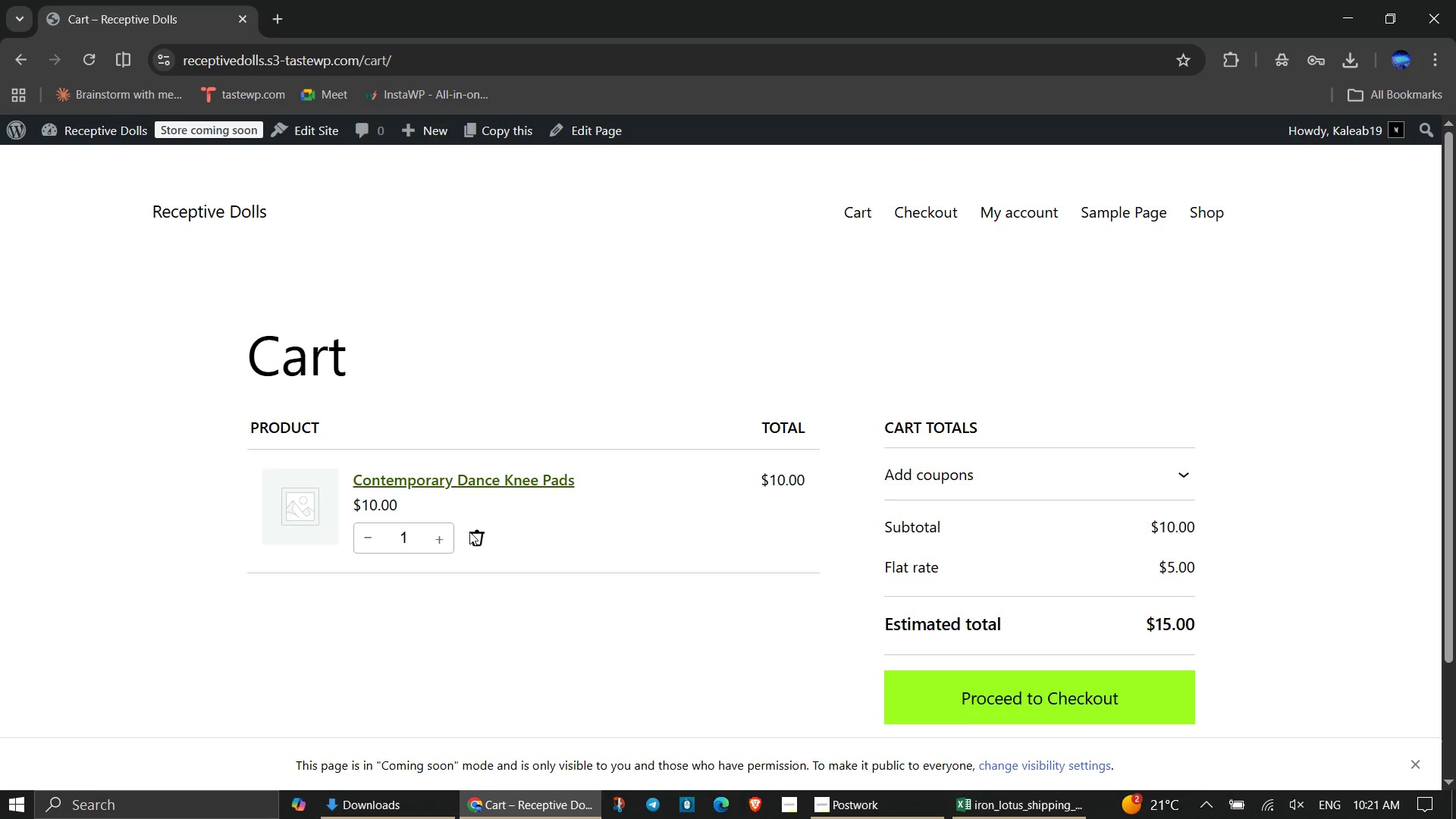 
left_click([469, 532])
 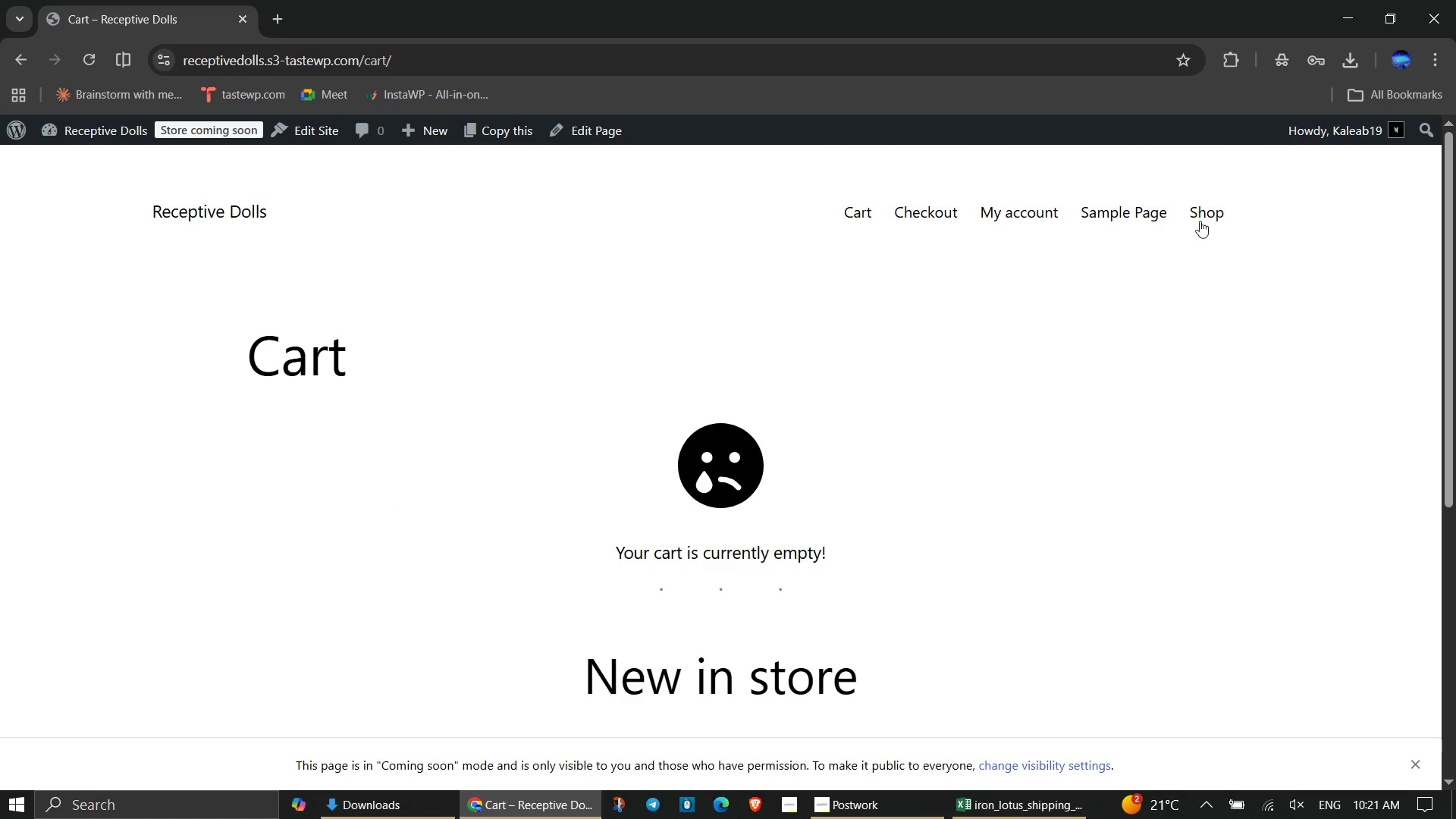 
left_click([1212, 208])
 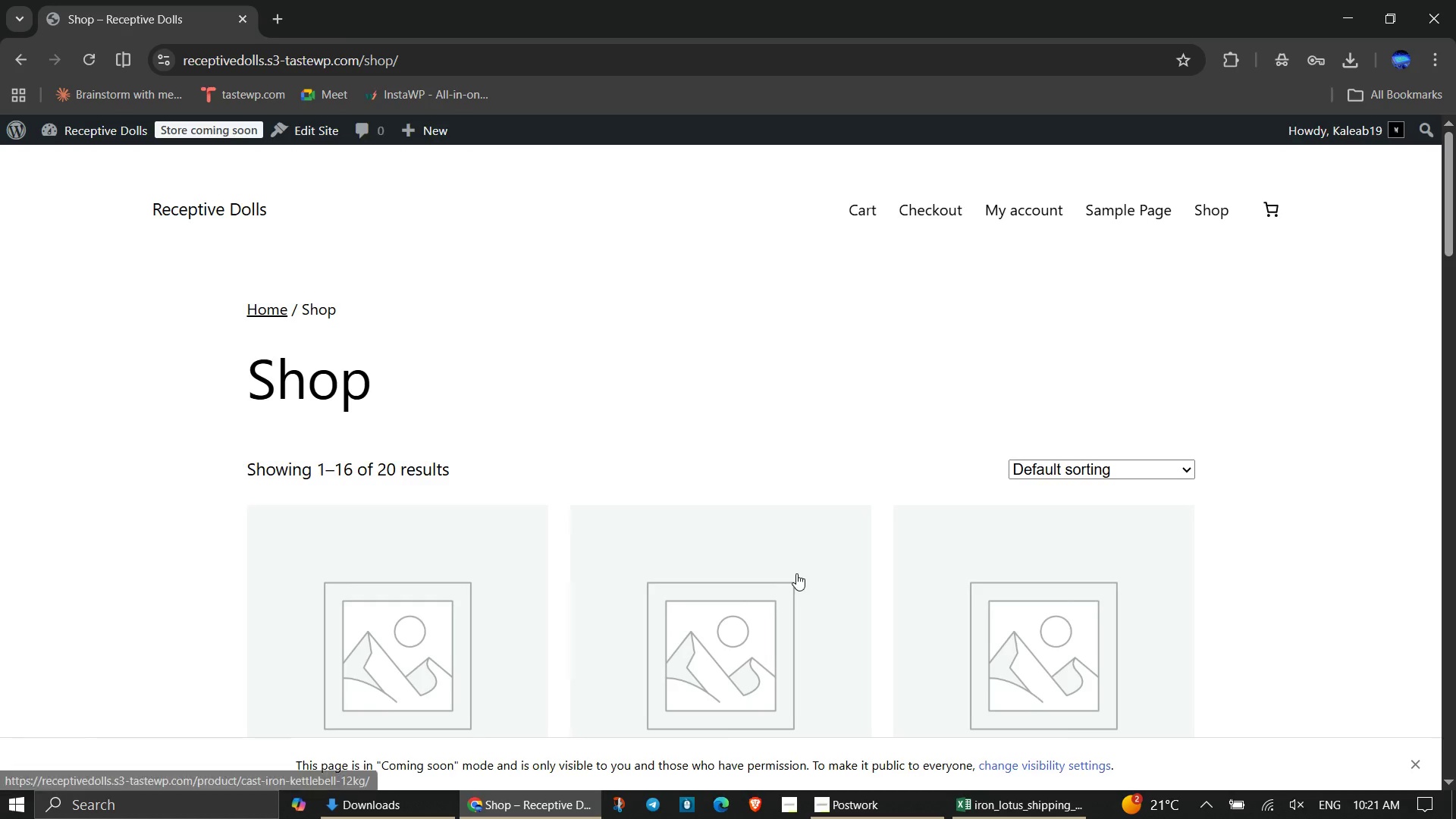 
scroll: coordinate [797, 569], scroll_direction: down, amount: 7.0
 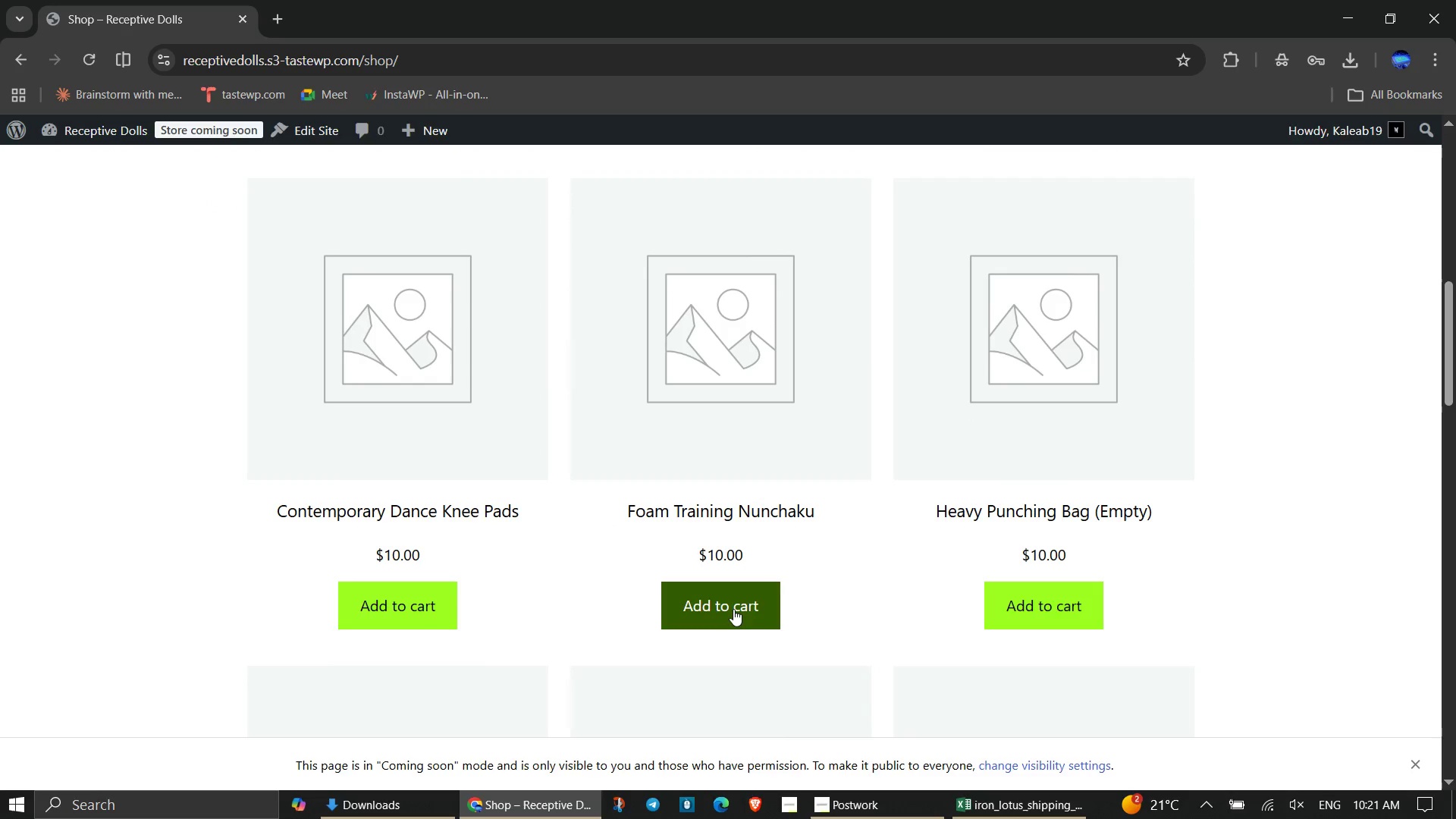 
left_click([733, 609])
 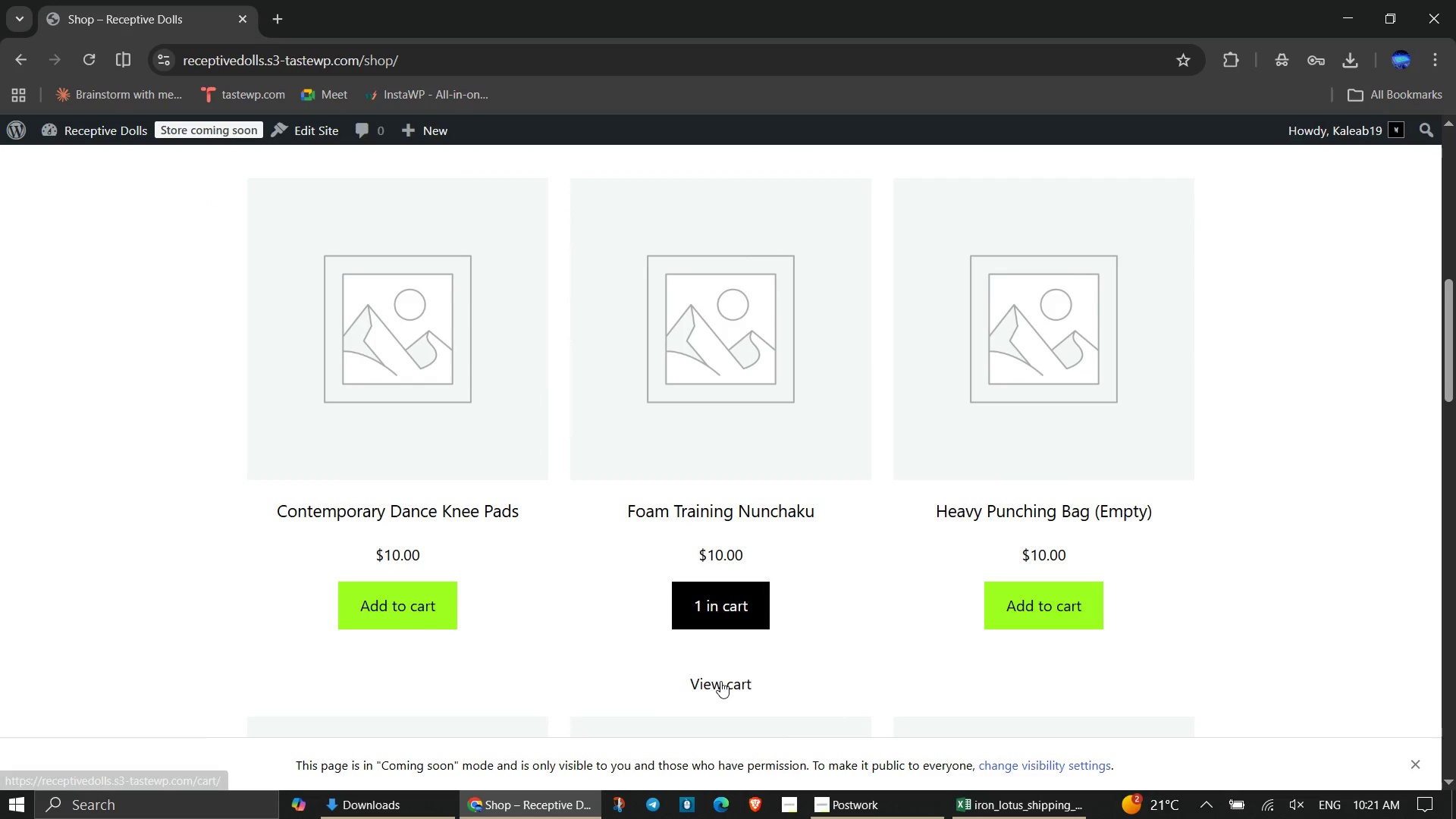 
left_click([720, 681])
 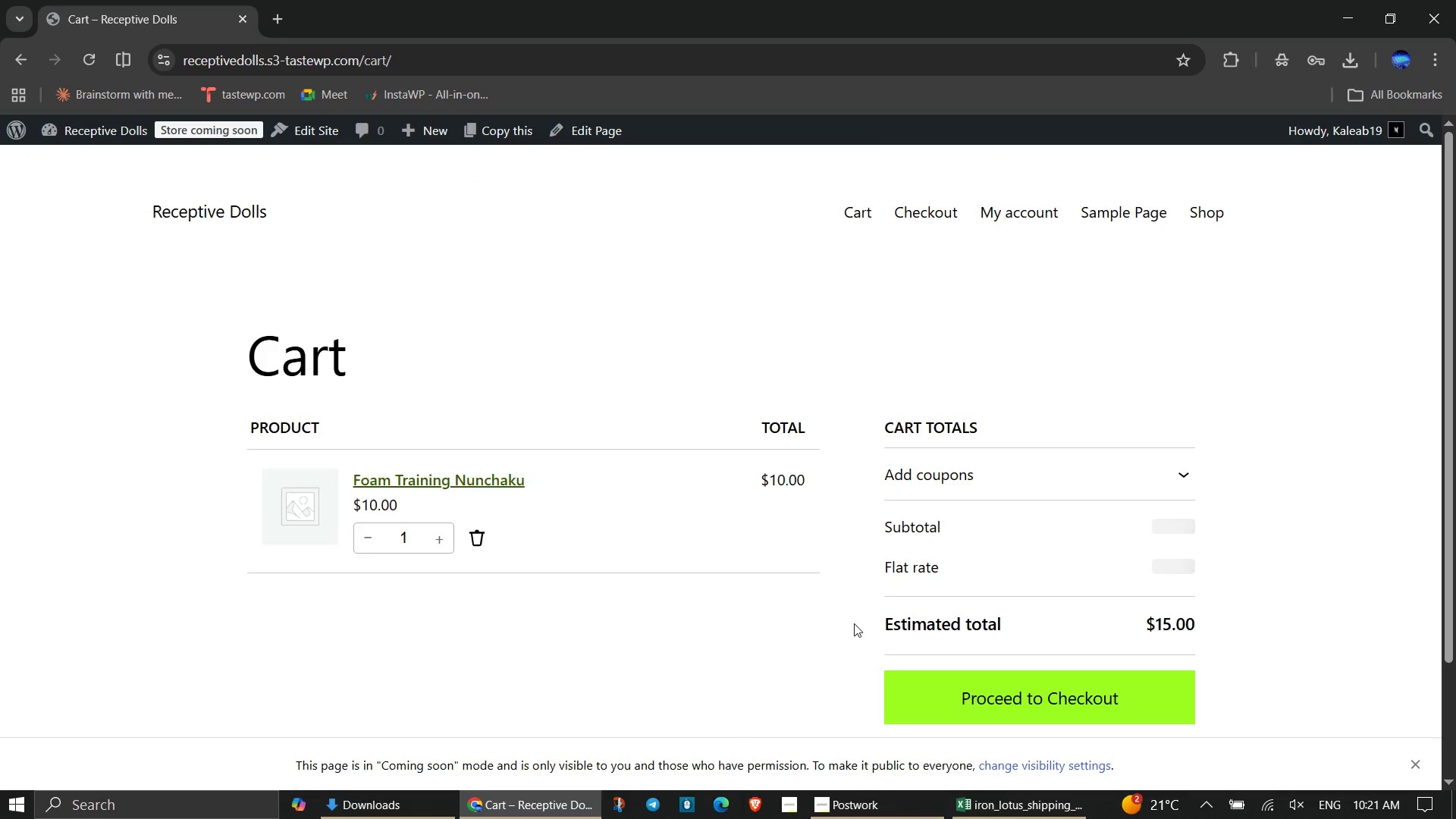 
scroll: coordinate [855, 622], scroll_direction: up, amount: 2.0
 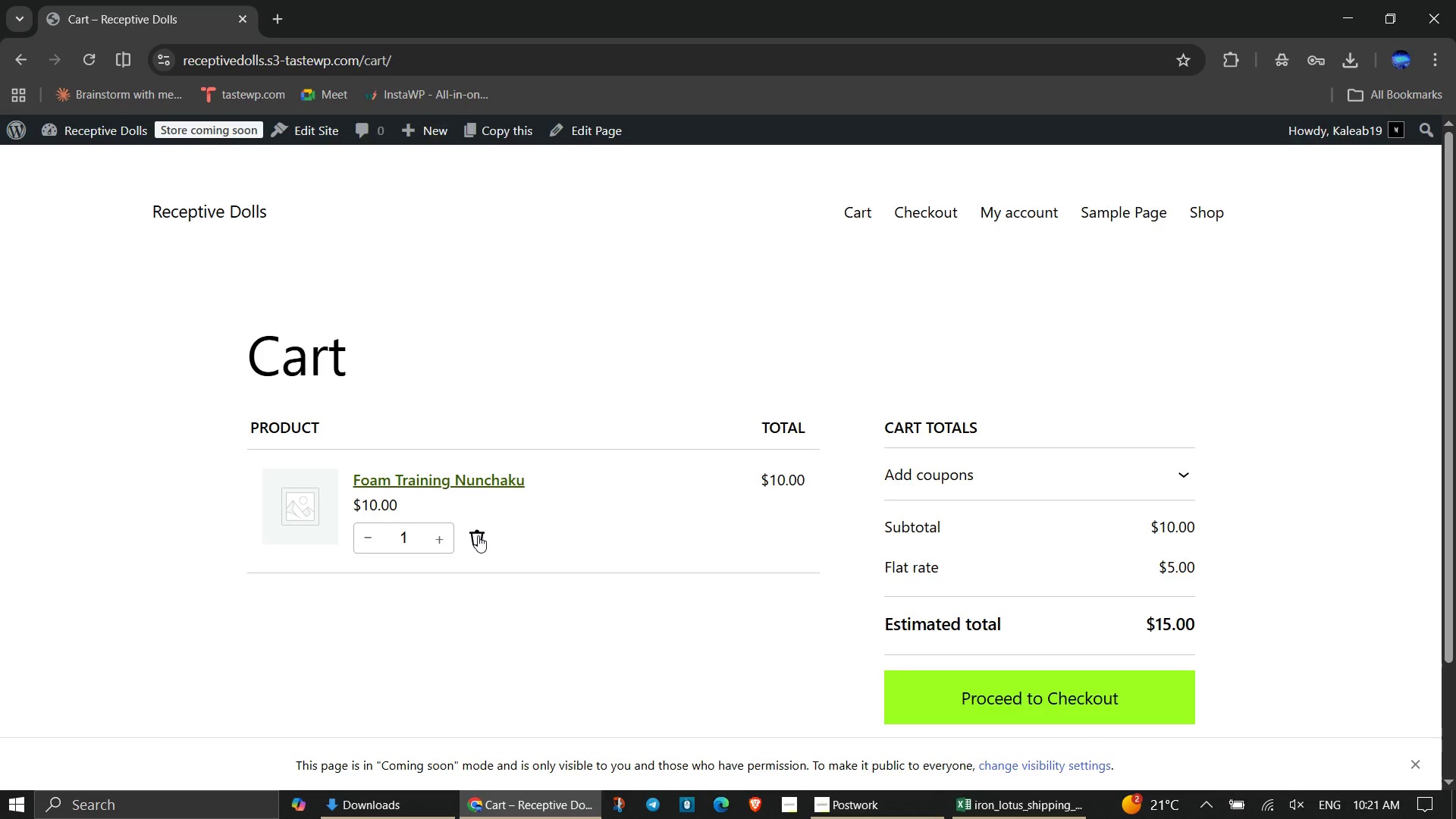 
left_click([478, 535])
 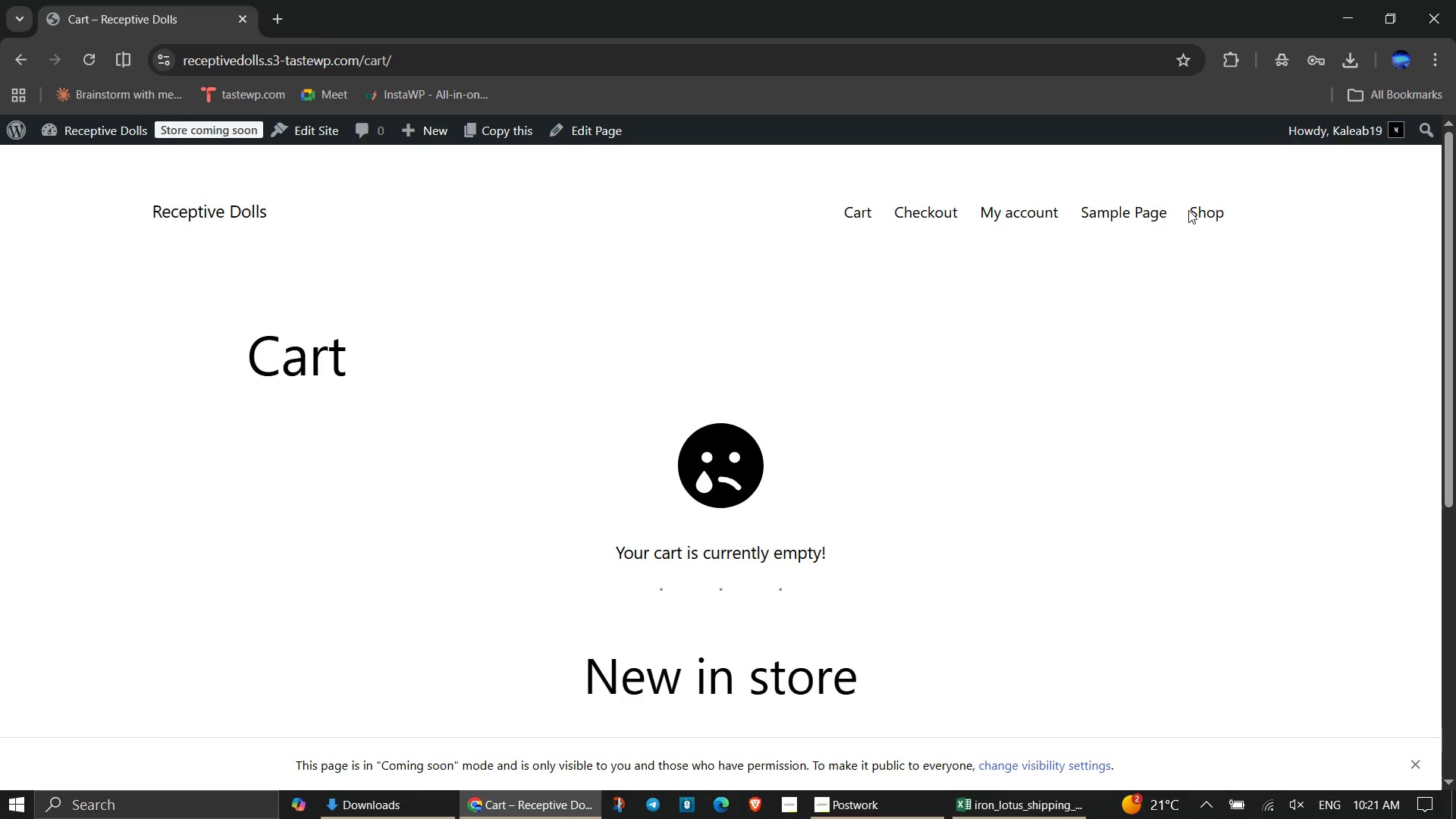 
left_click([1188, 210])
 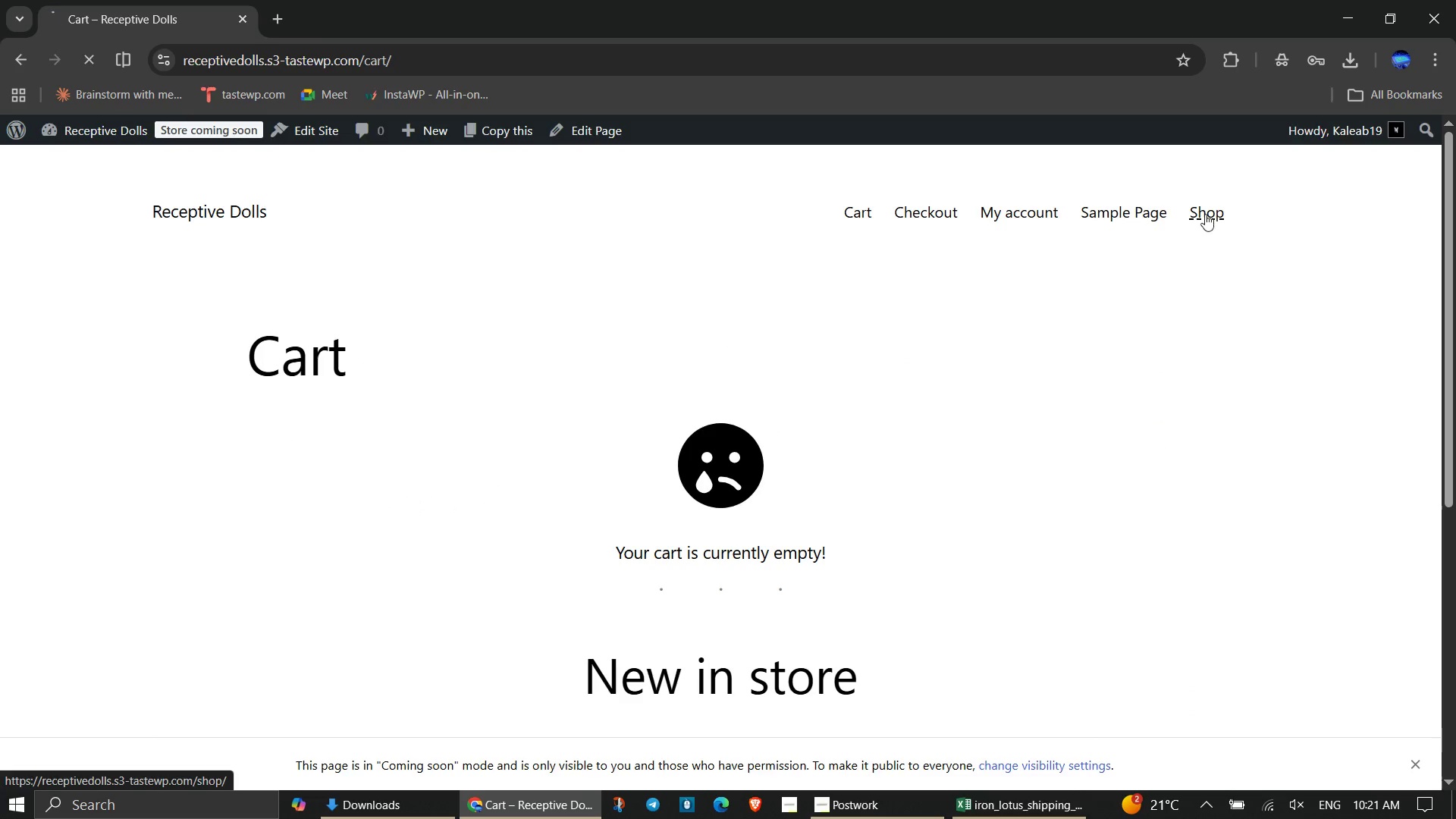 
left_click([1205, 214])
 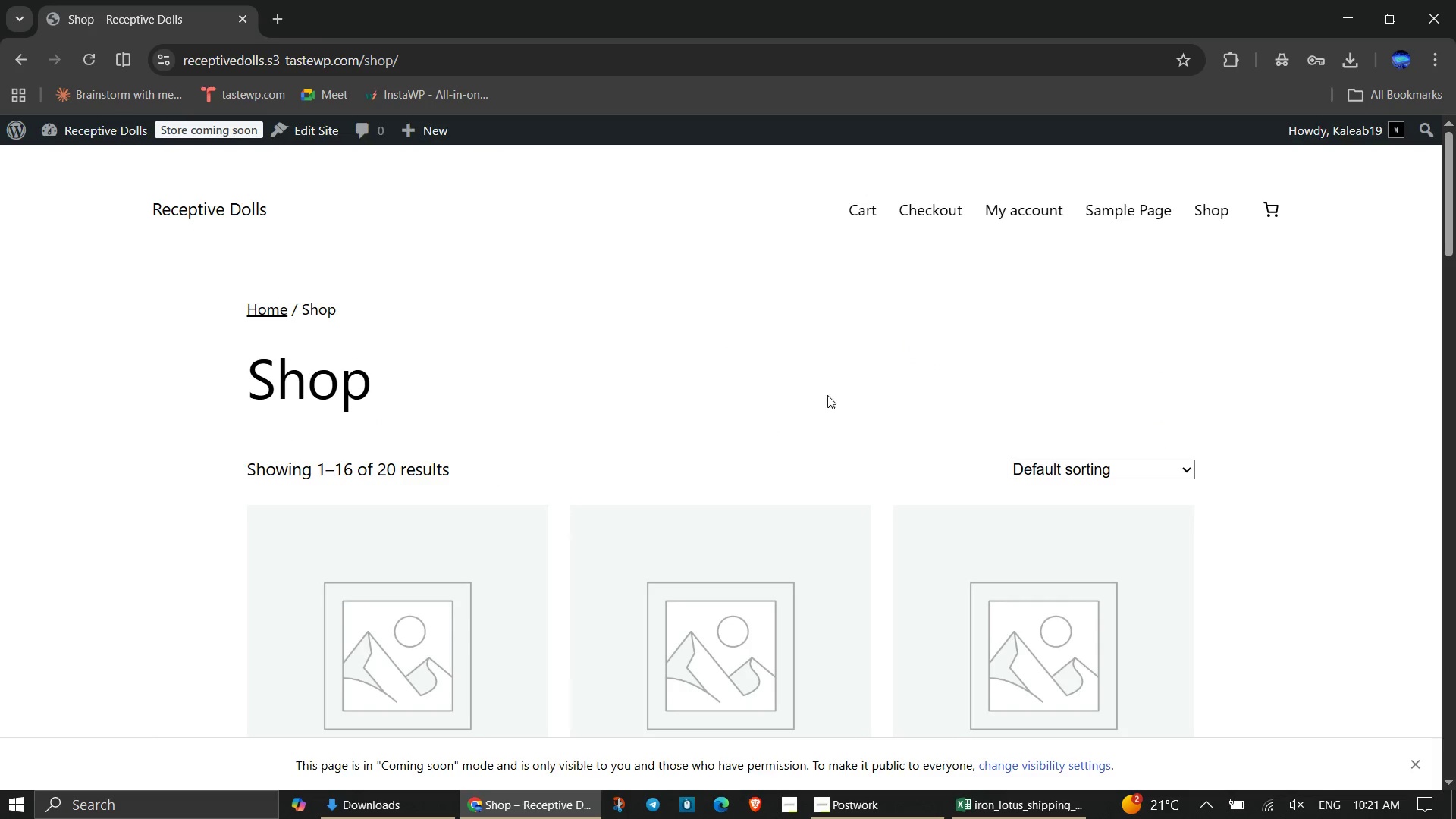 
scroll: coordinate [890, 613], scroll_direction: down, amount: 8.0
 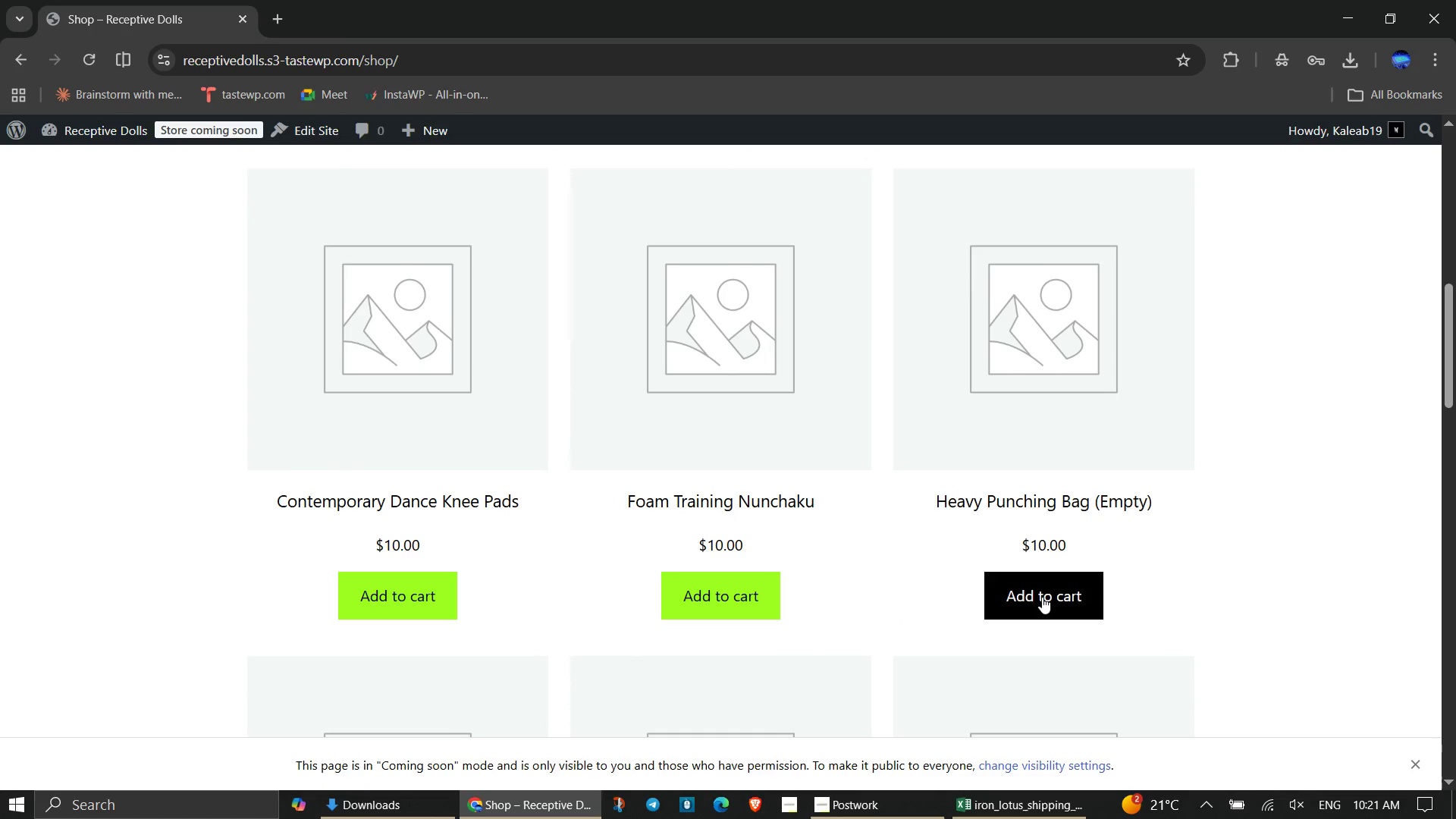 
left_click([1042, 597])
 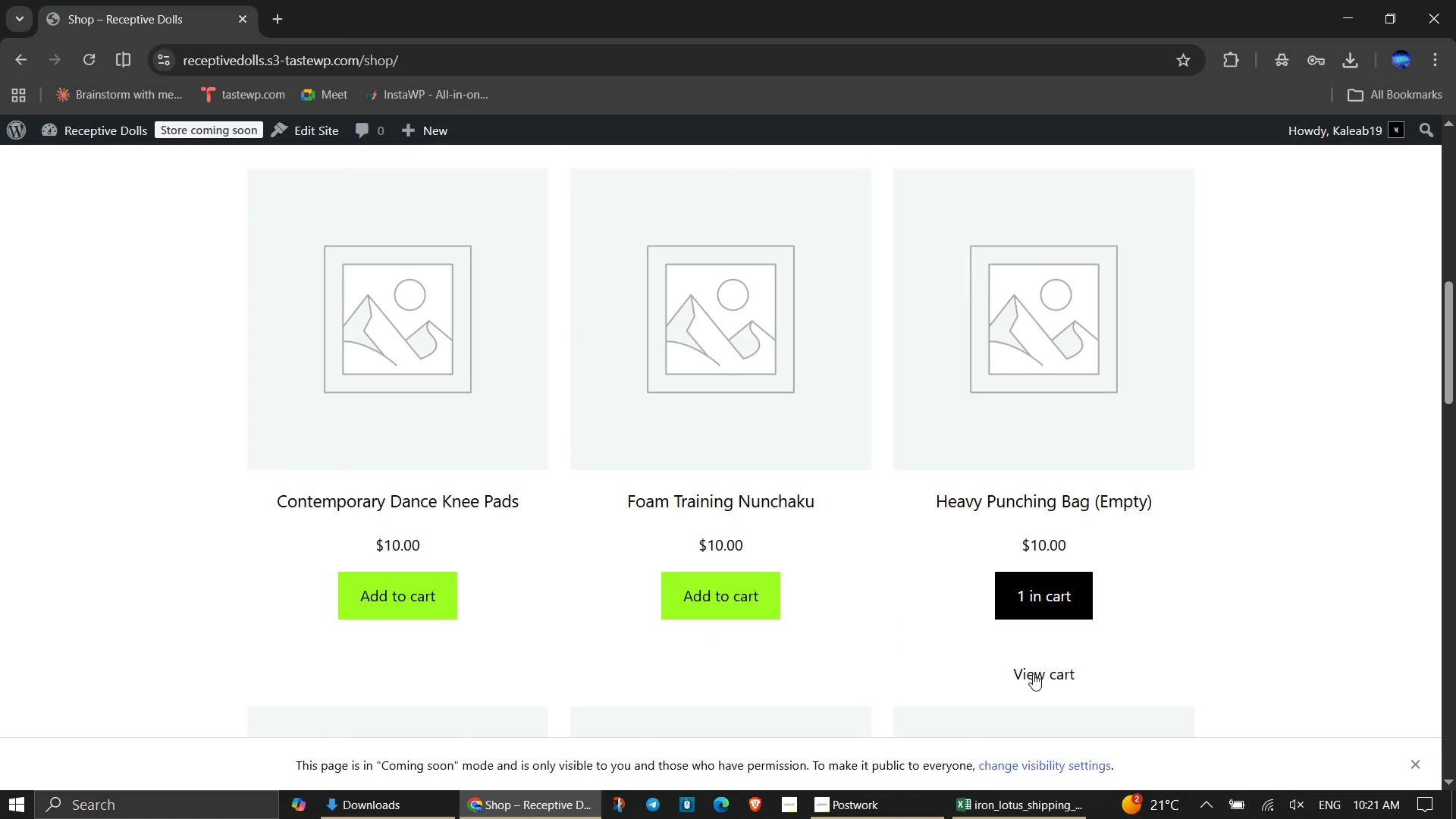 
left_click([1033, 673])
 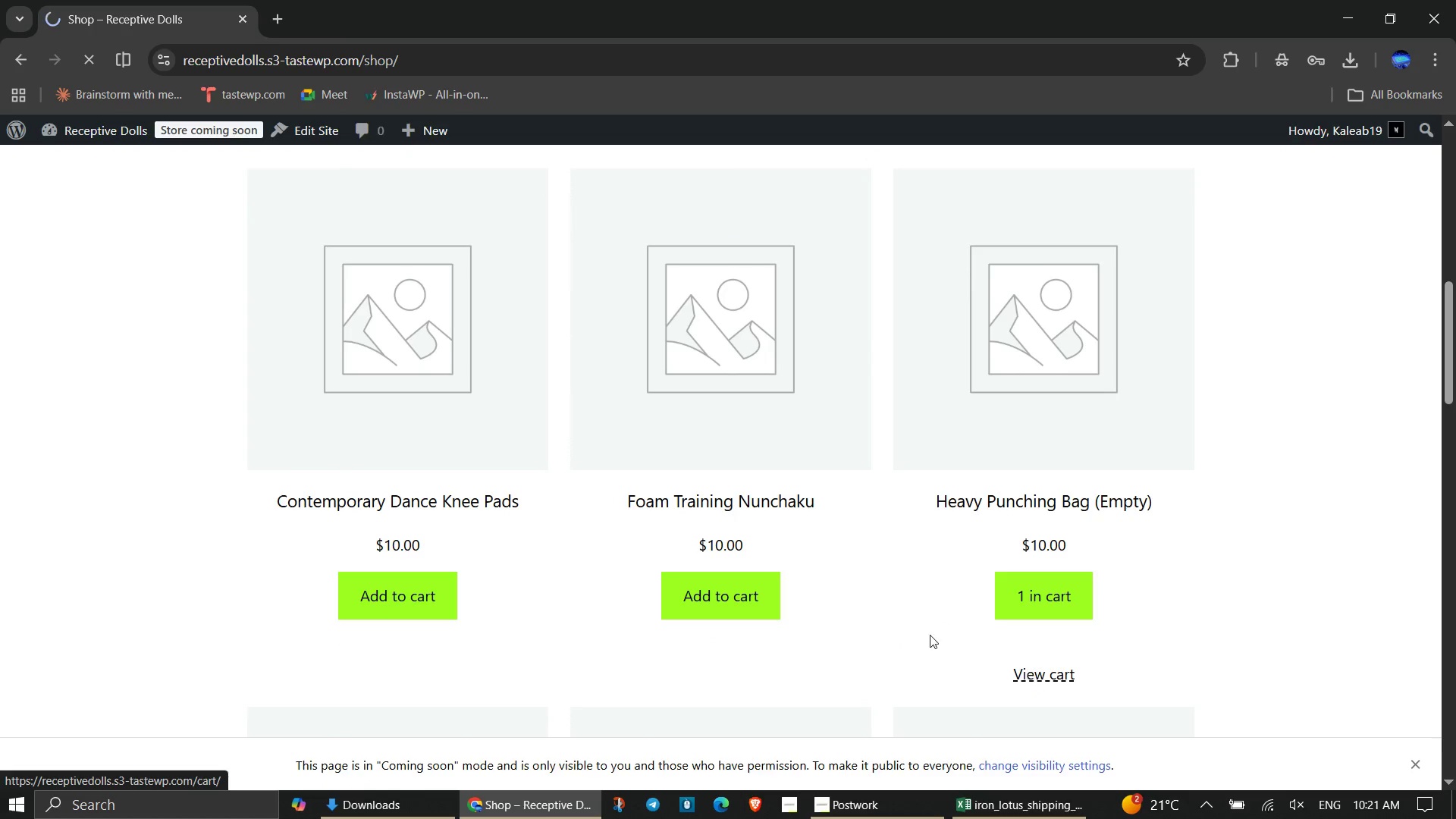 
mouse_move([888, 623])
 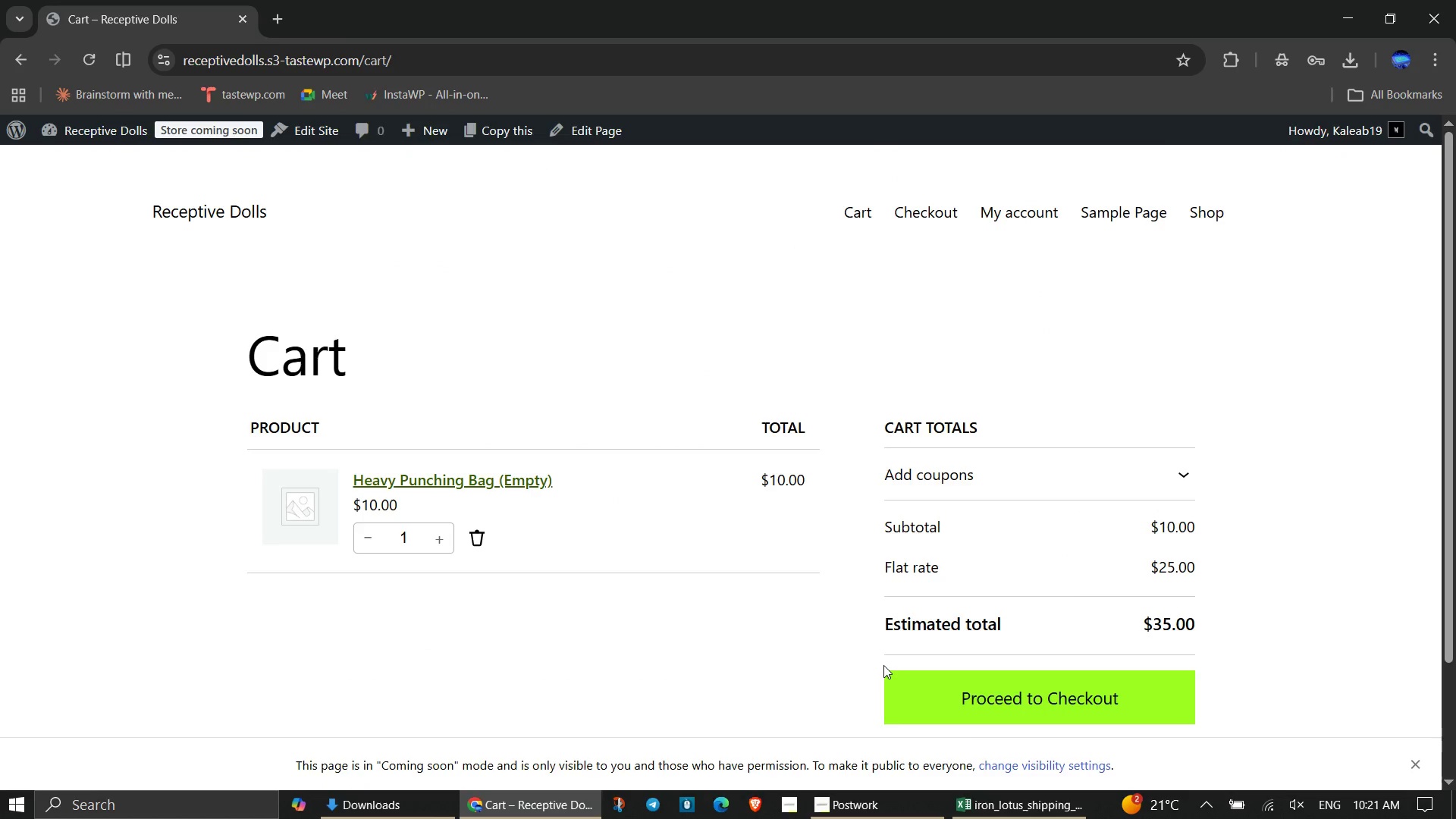 
scroll: coordinate [885, 653], scroll_direction: down, amount: 1.0
 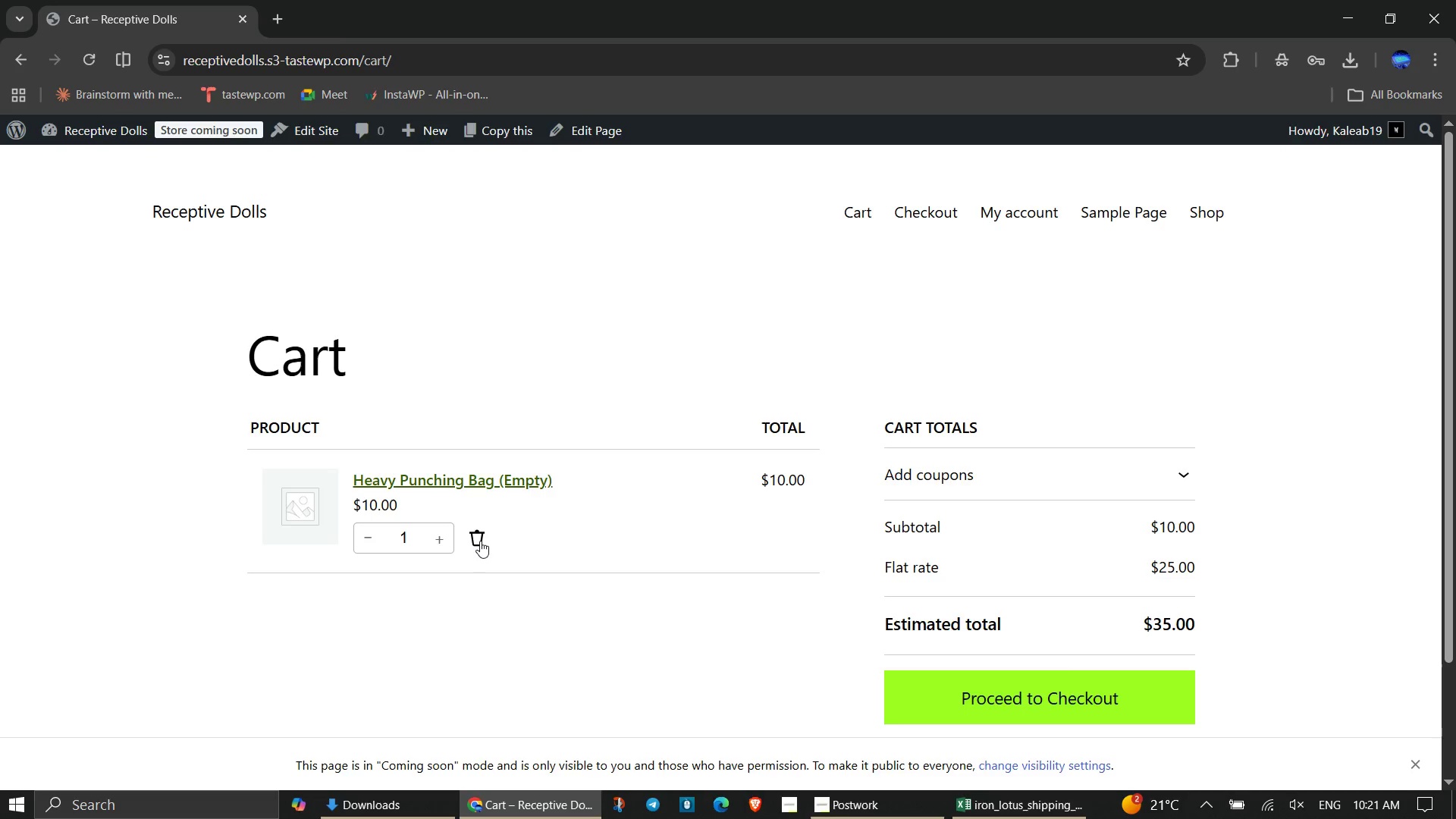 
left_click([480, 541])
 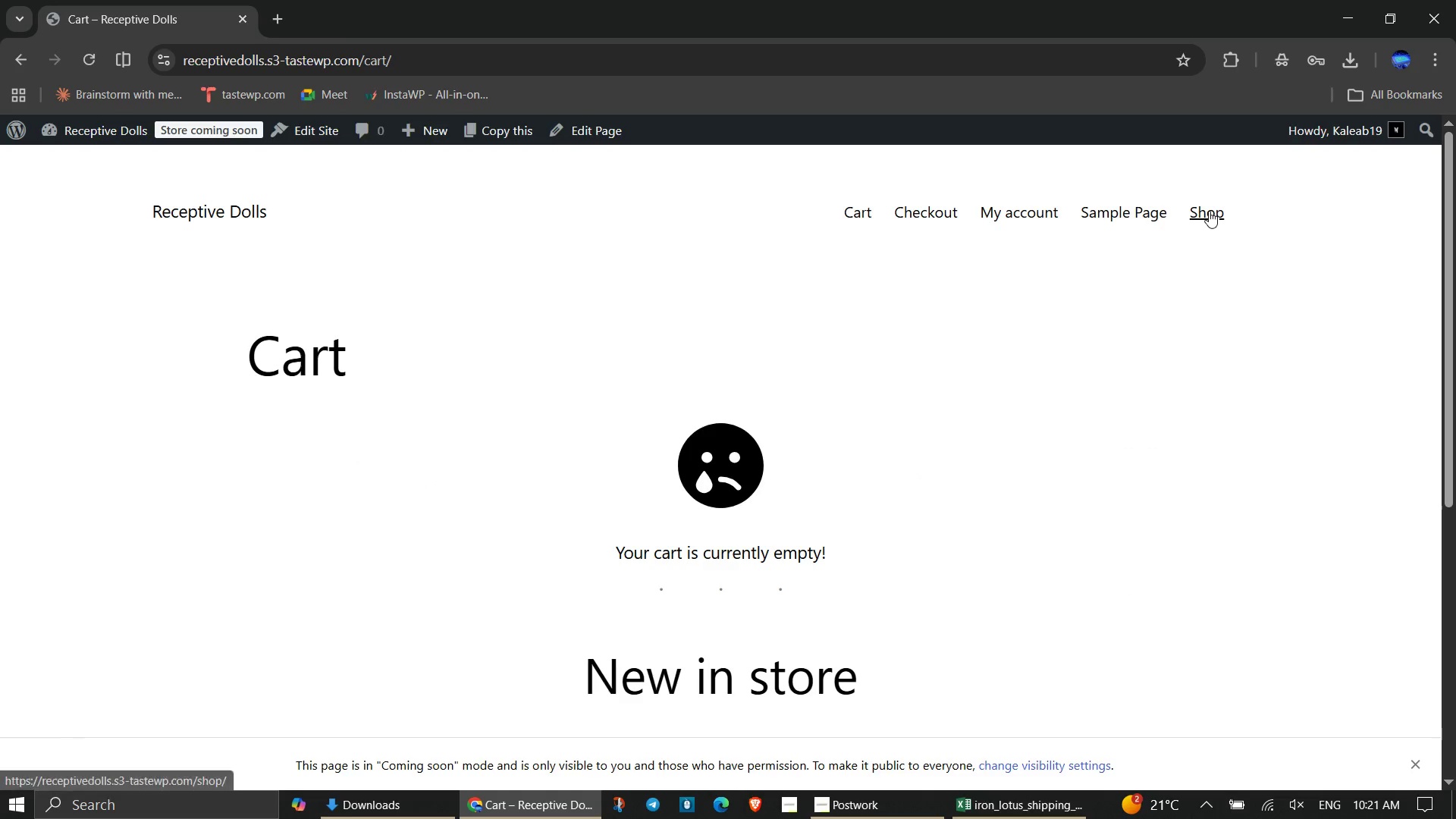 
left_click([1209, 211])
 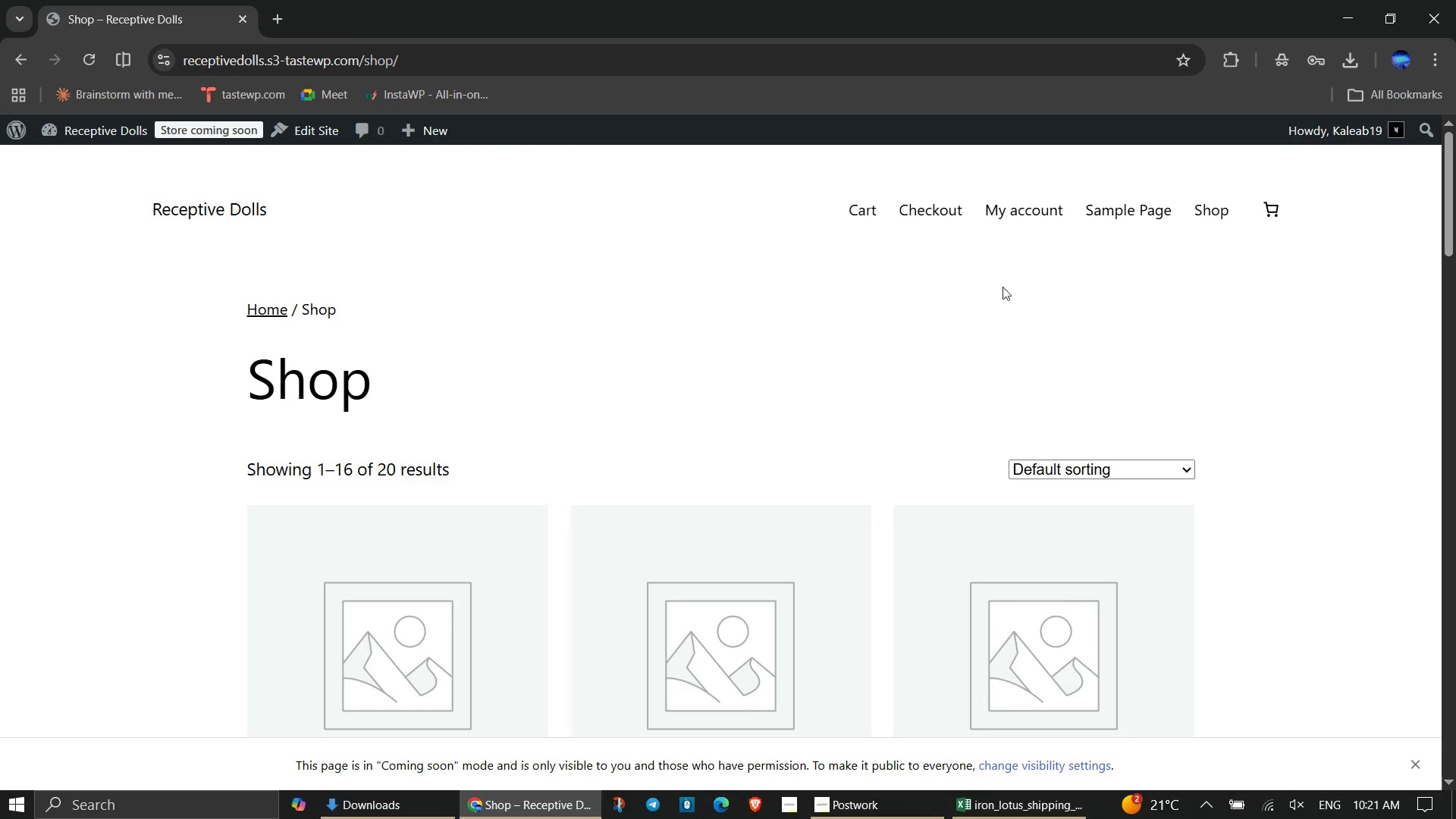 
scroll: coordinate [851, 379], scroll_direction: down, amount: 14.0
 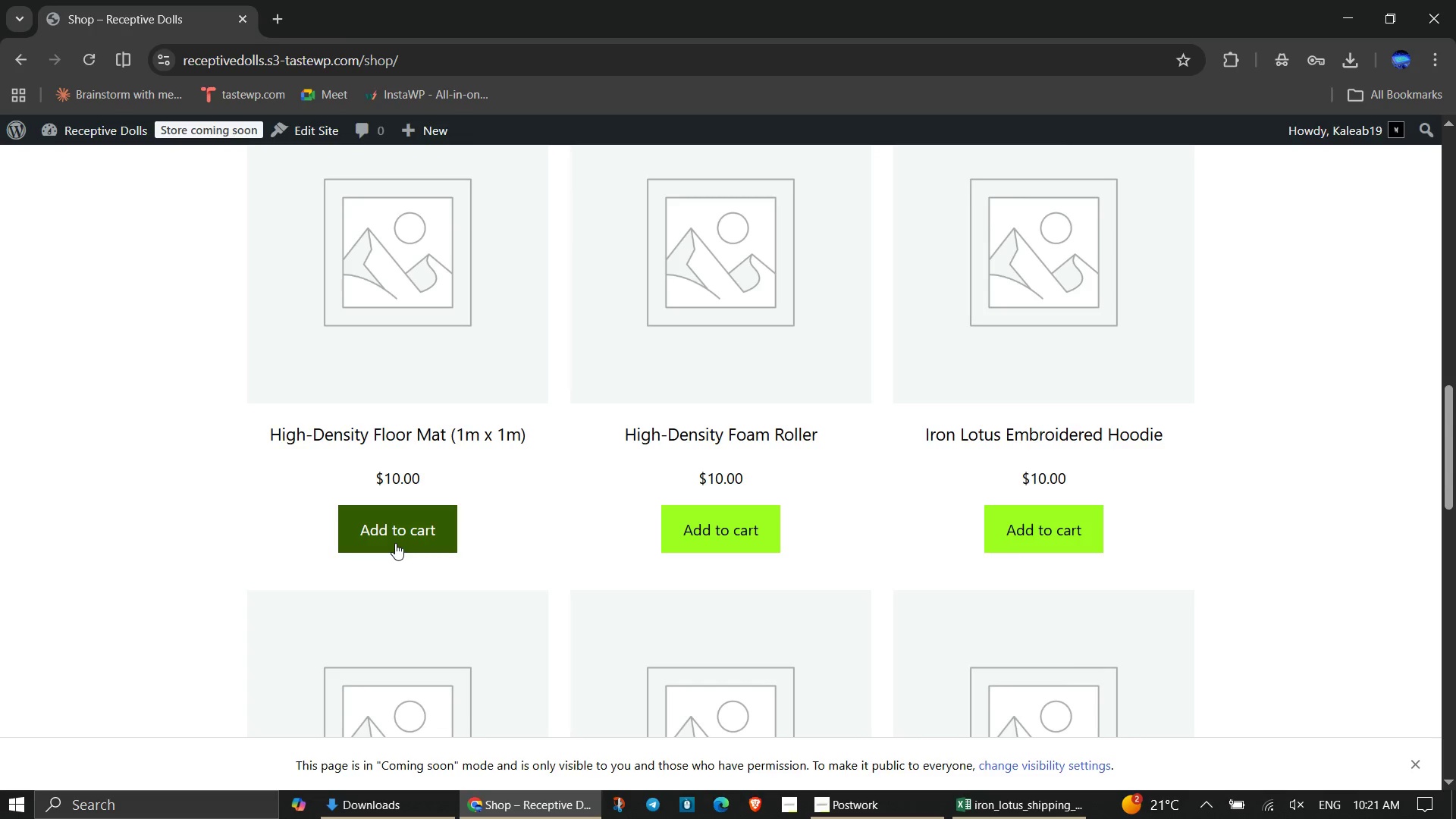 
left_click([395, 543])
 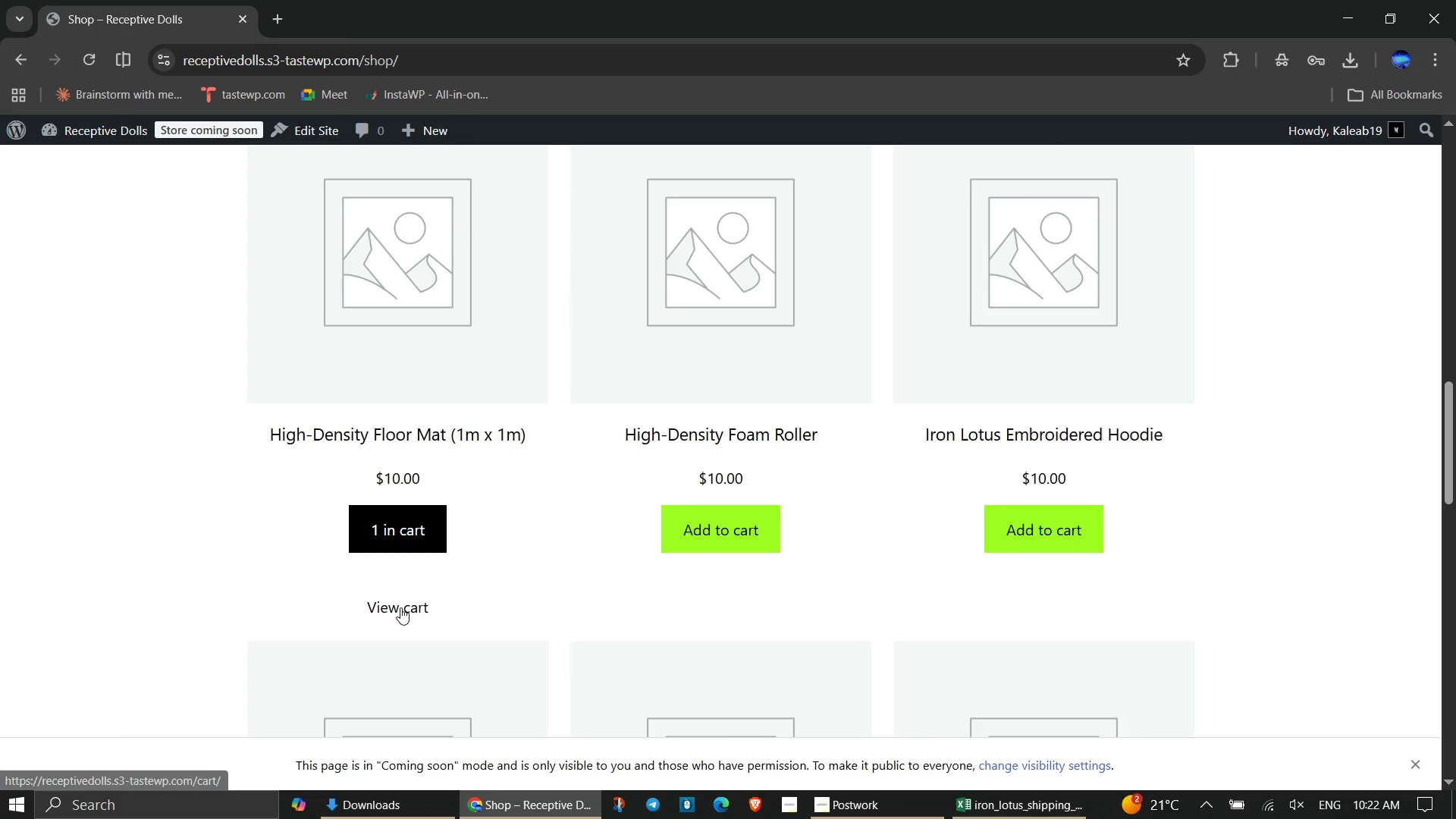 
left_click([400, 607])
 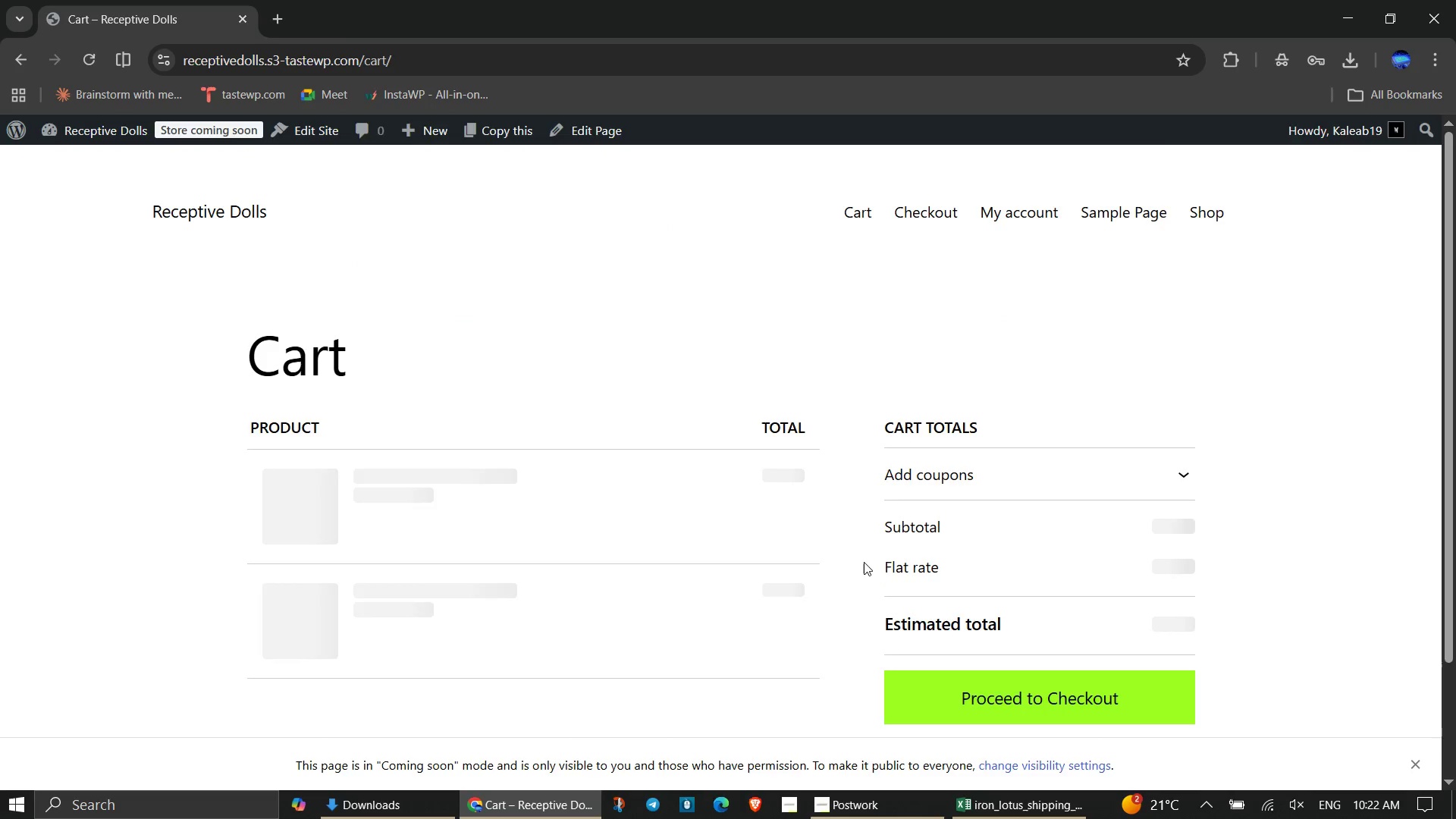 
scroll: coordinate [864, 558], scroll_direction: up, amount: 1.0
 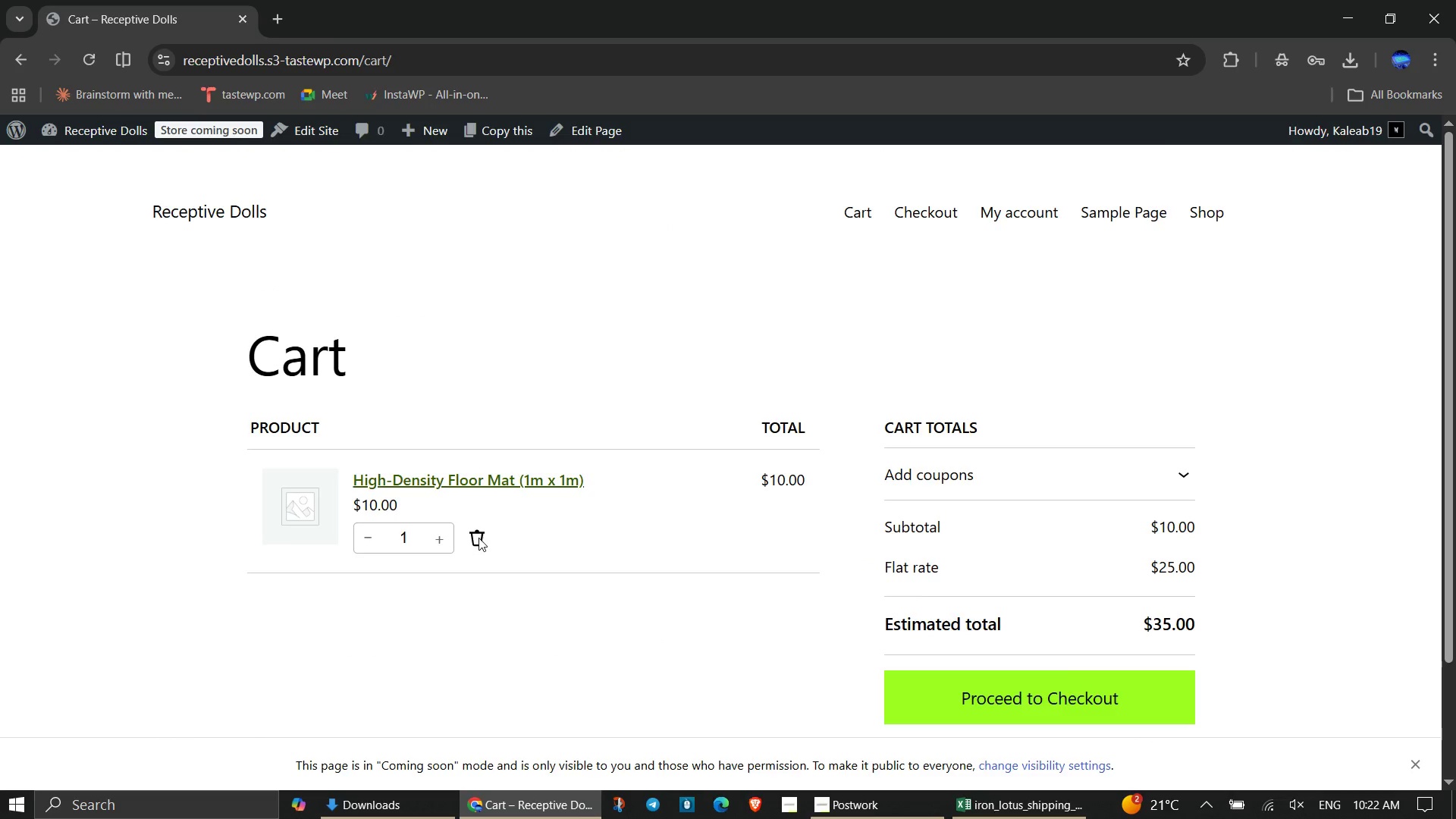 
left_click([479, 538])
 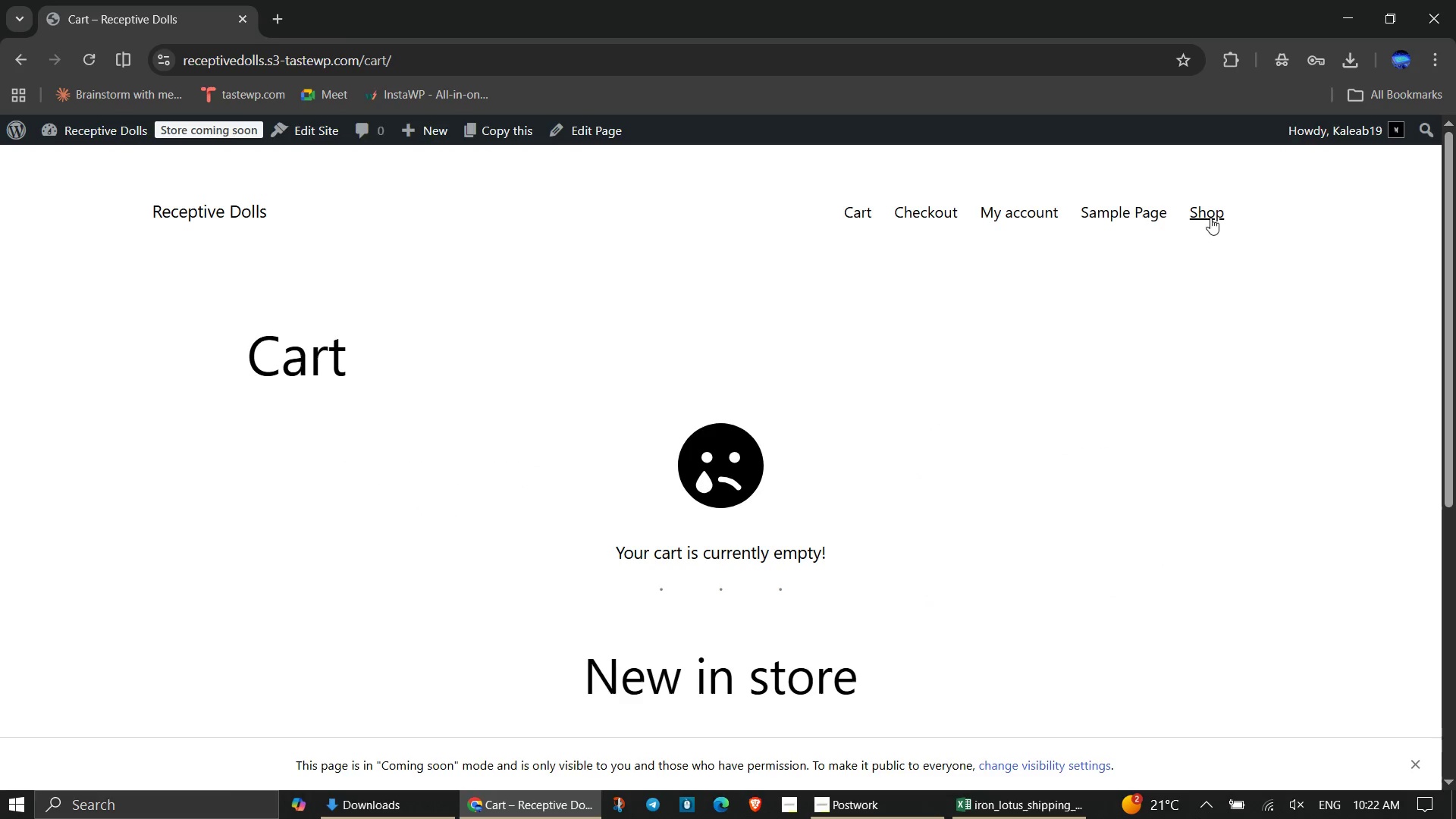 
left_click([1213, 212])
 